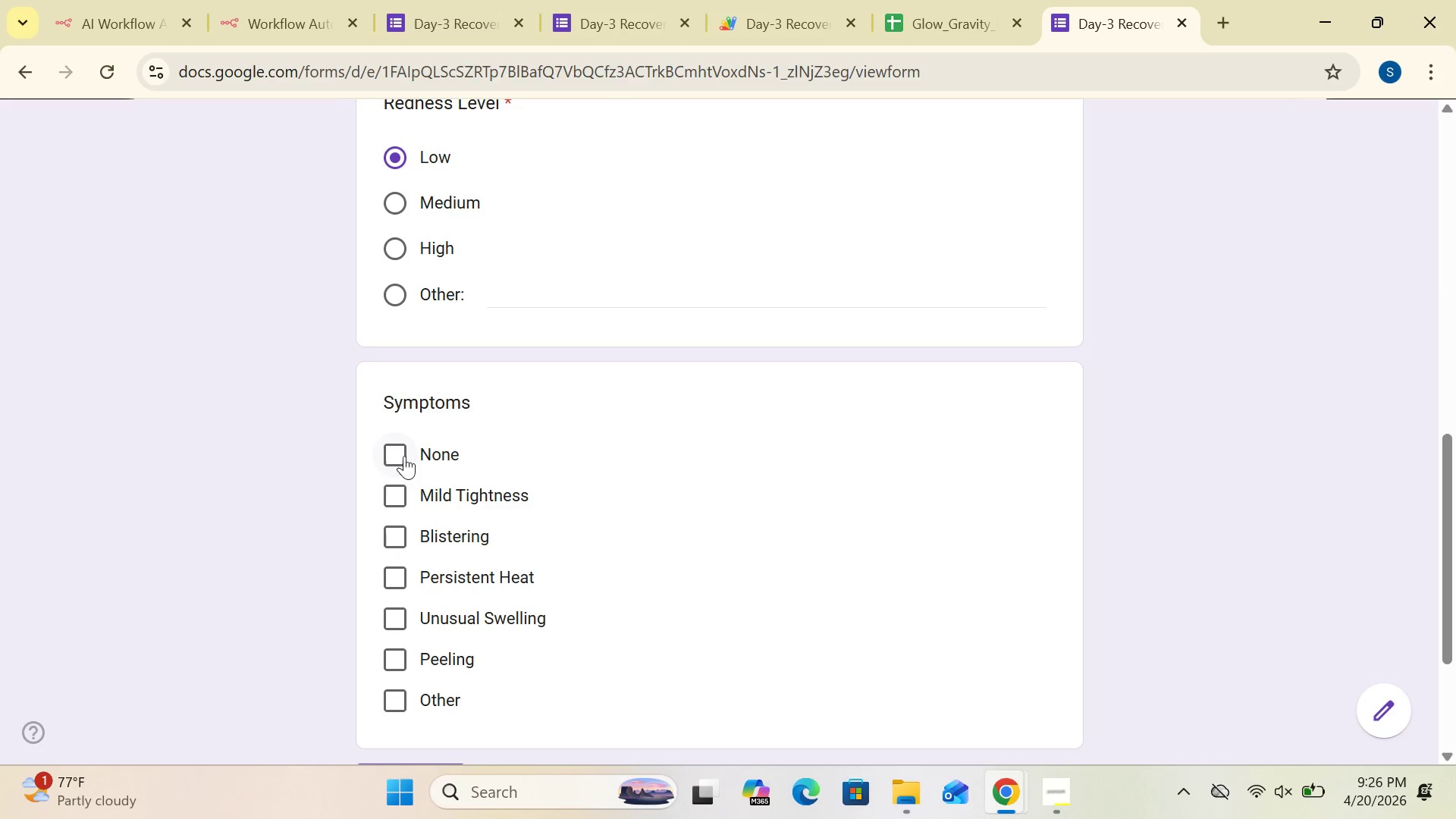 
left_click([401, 450])
 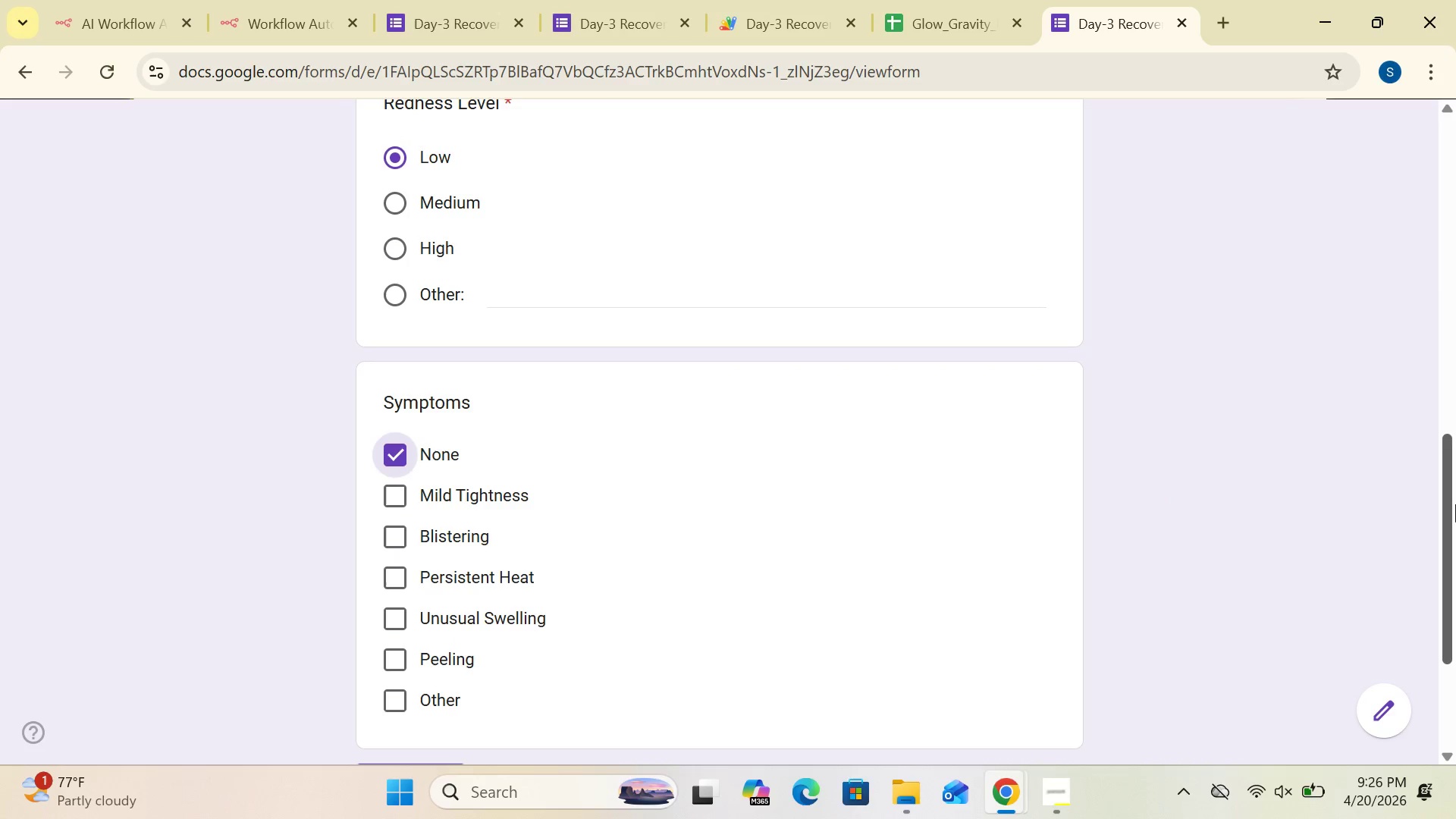 
left_click_drag(start_coordinate=[1442, 512], to_coordinate=[1455, 606])
 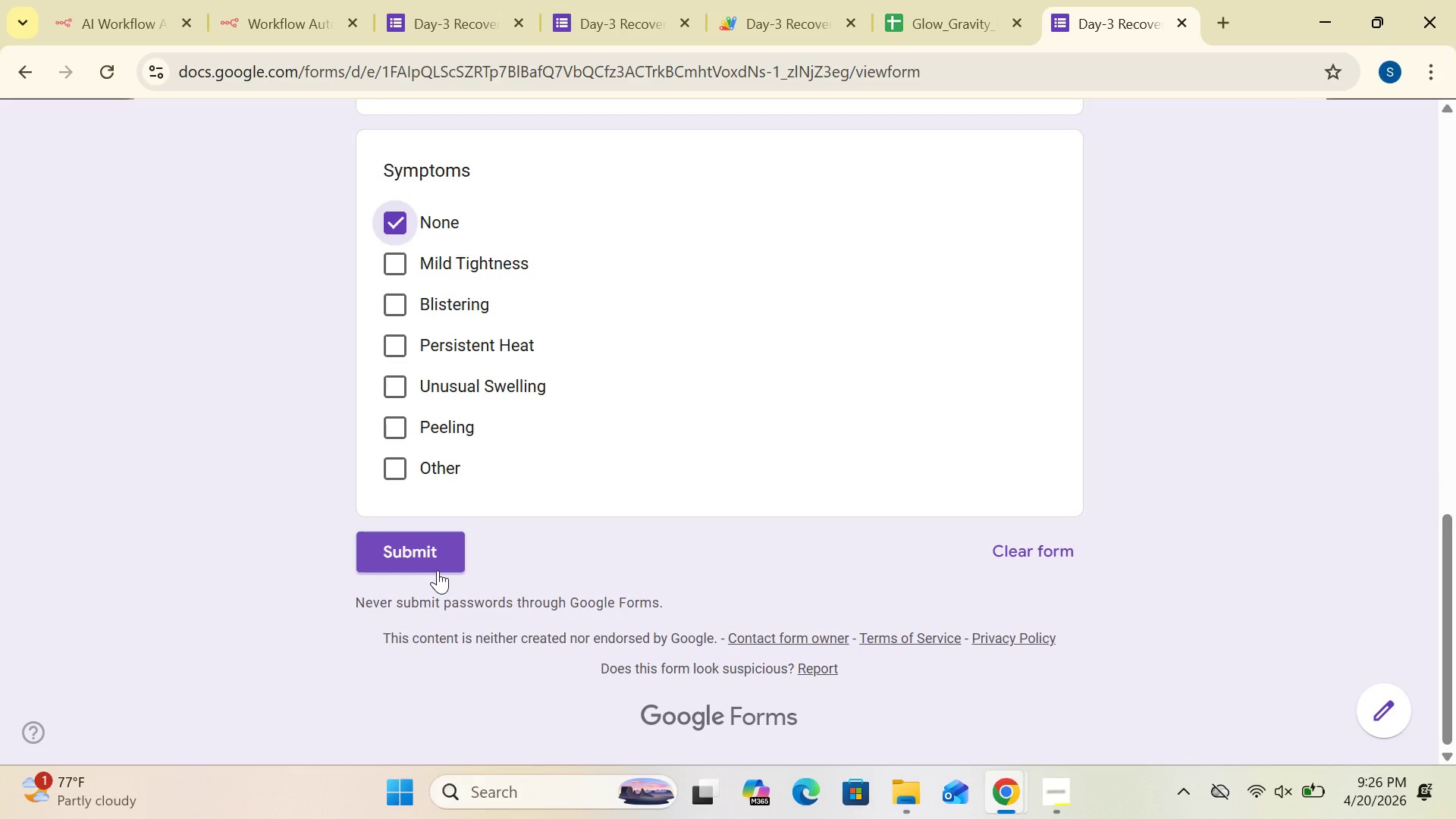 
wait(18.19)
 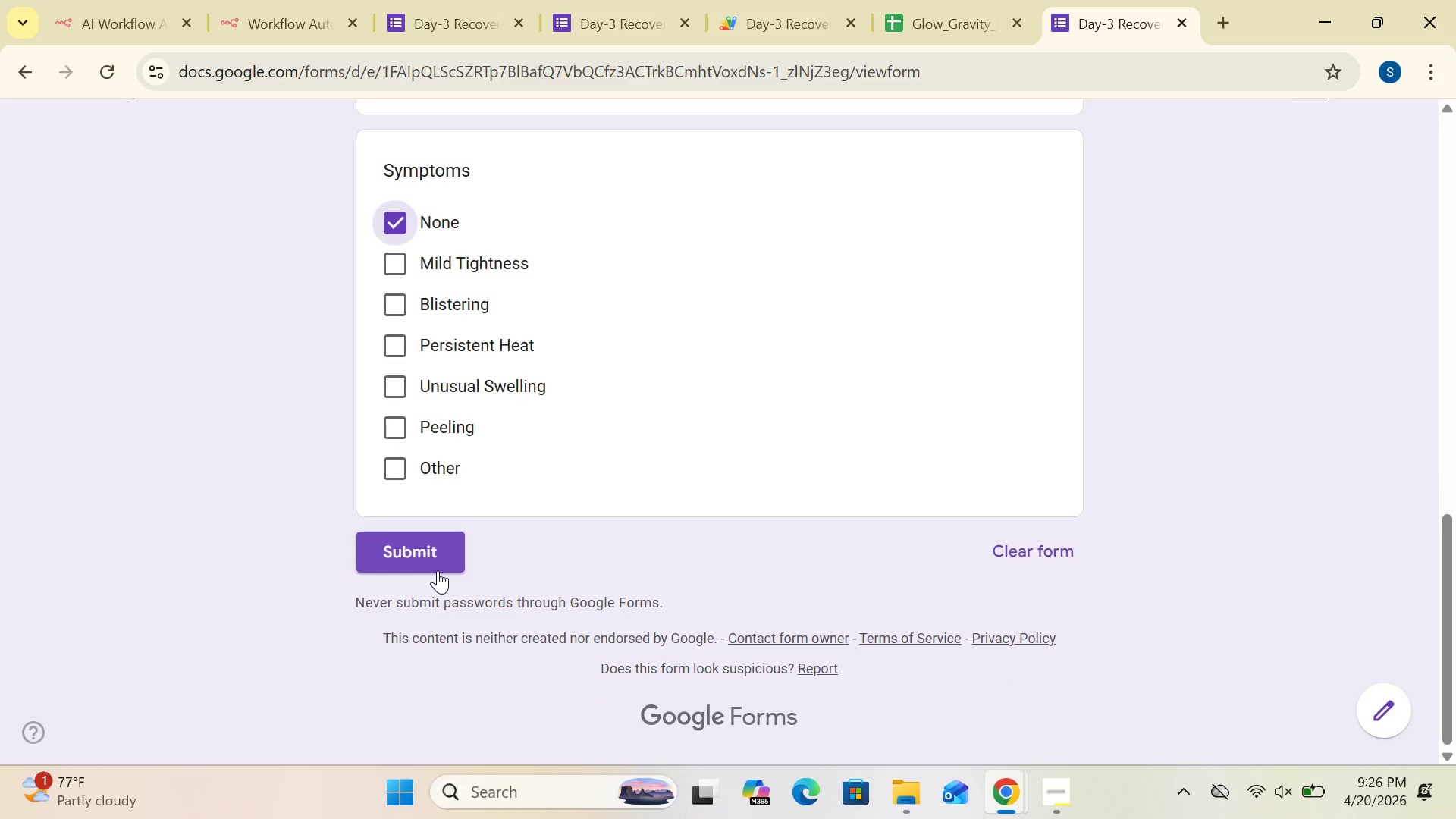 
left_click([437, 551])
 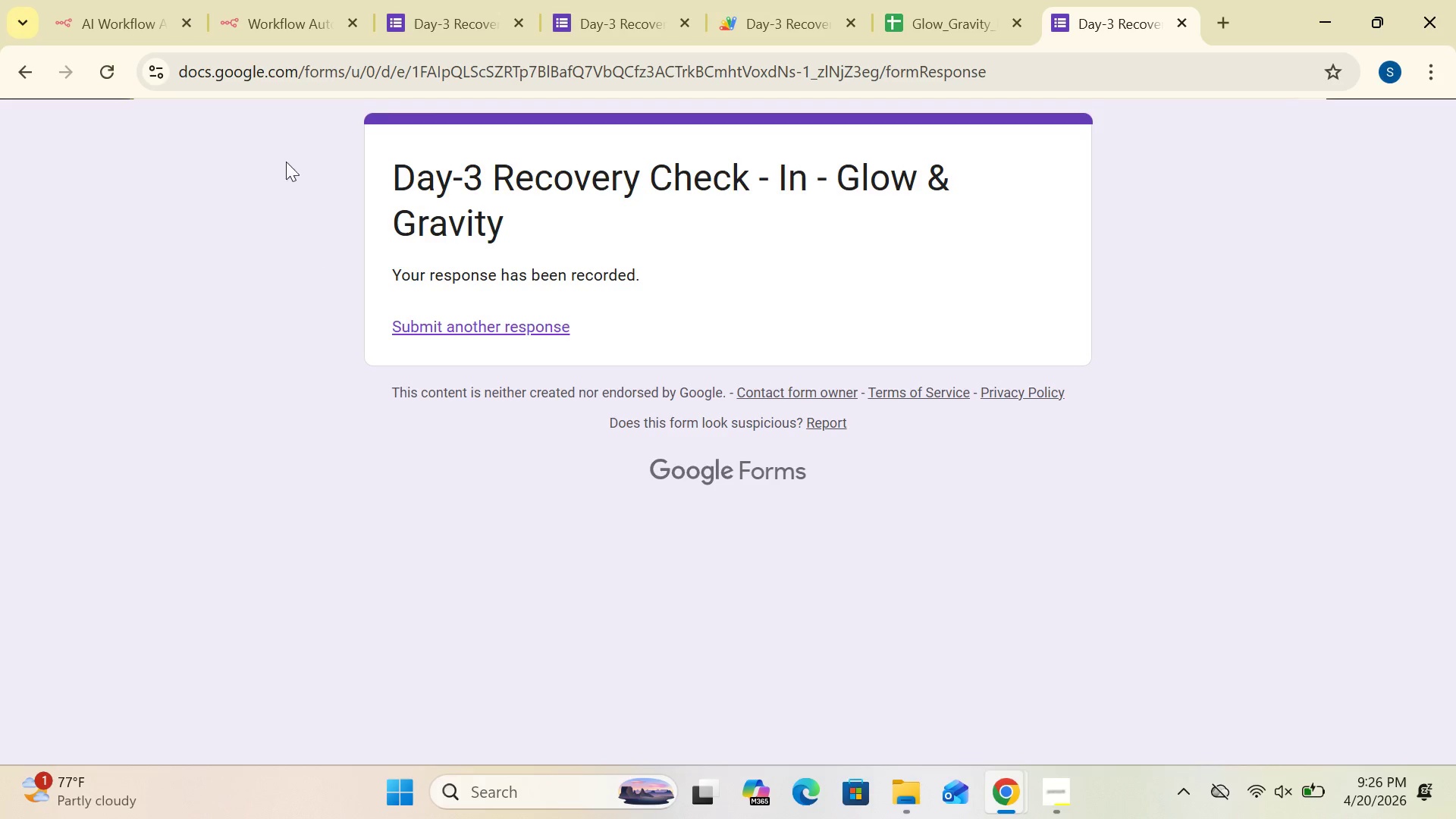 
wait(5.11)
 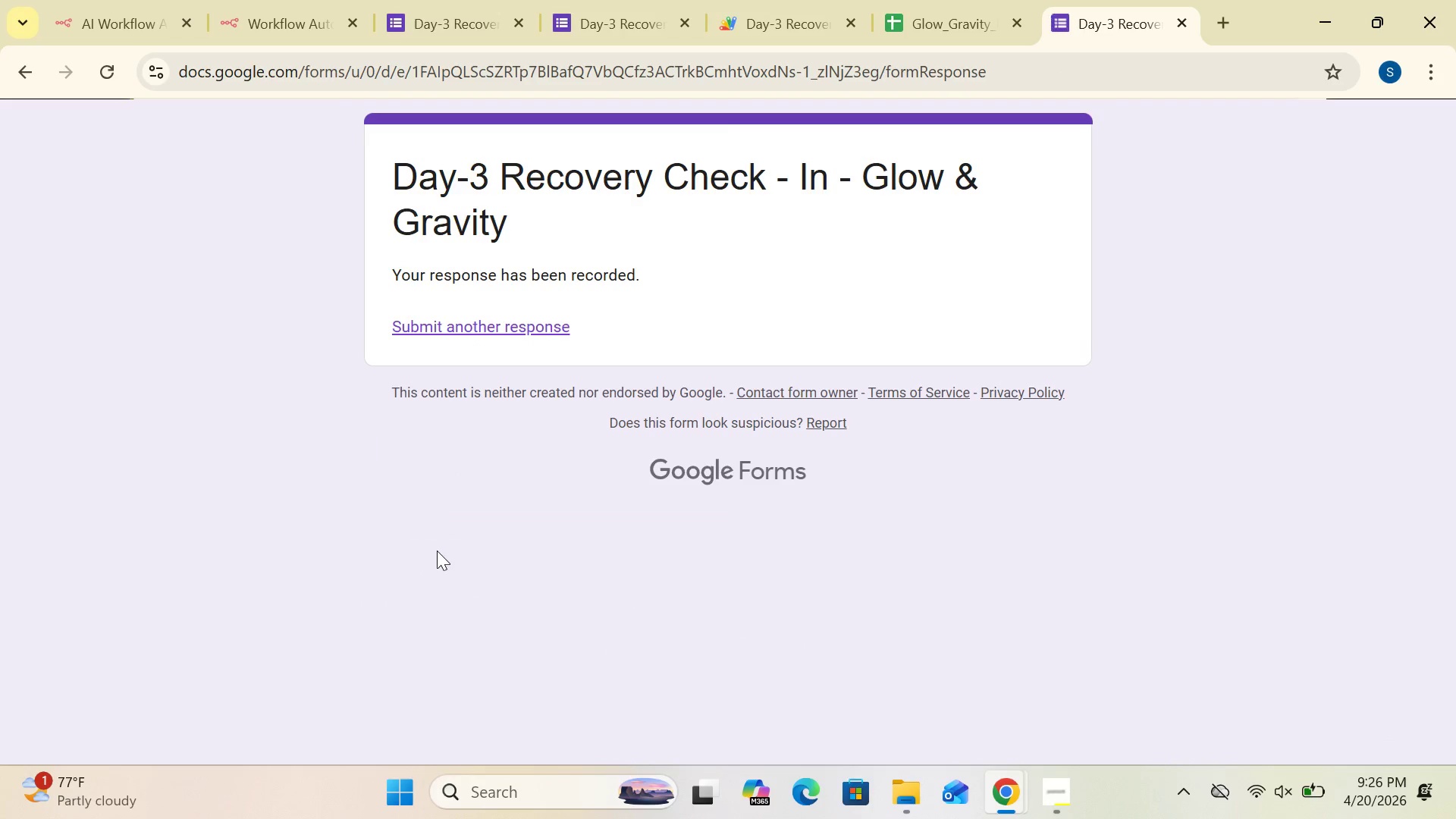 
left_click([284, 22])
 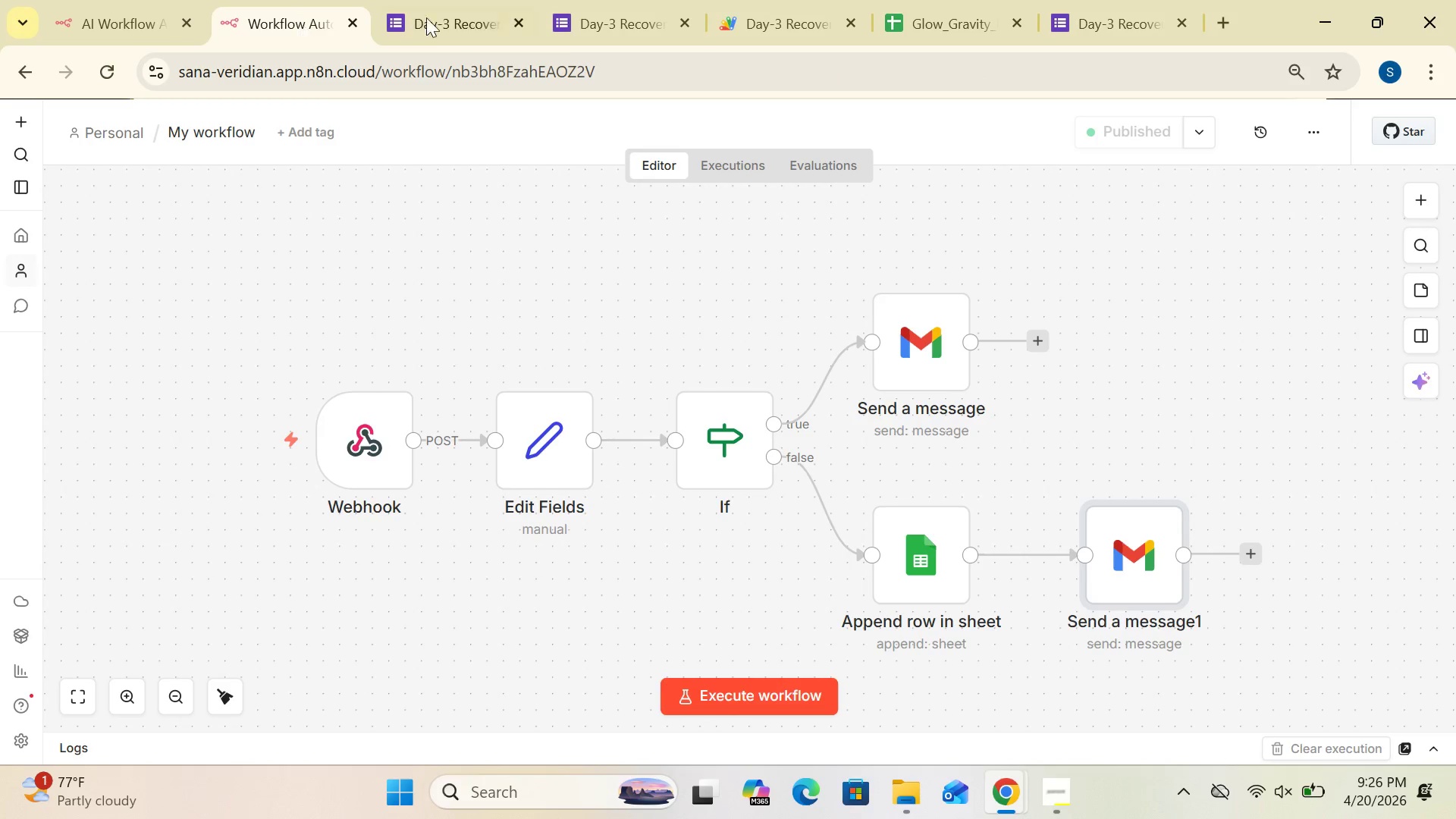 
left_click([770, 29])
 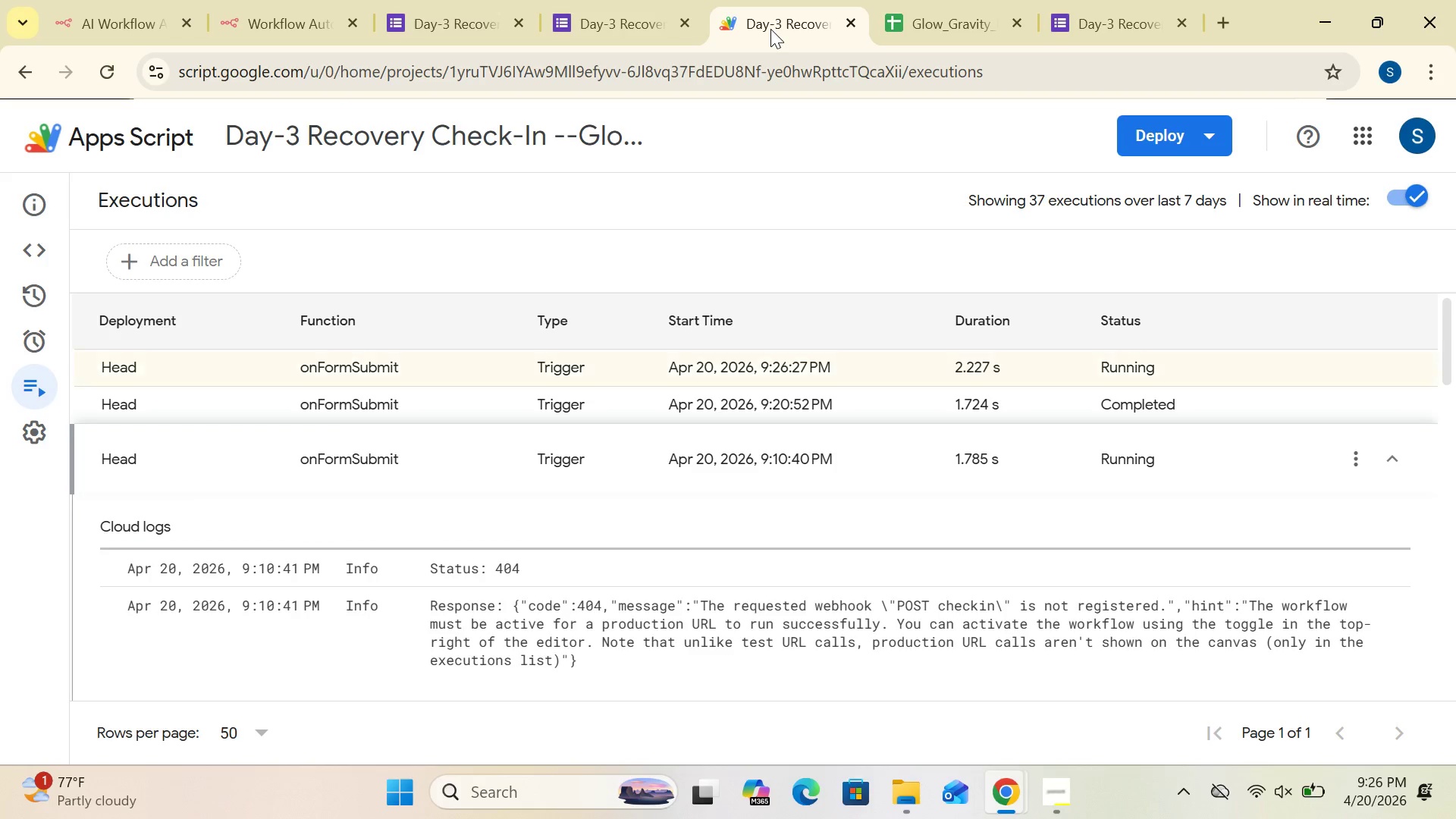 
wait(8.19)
 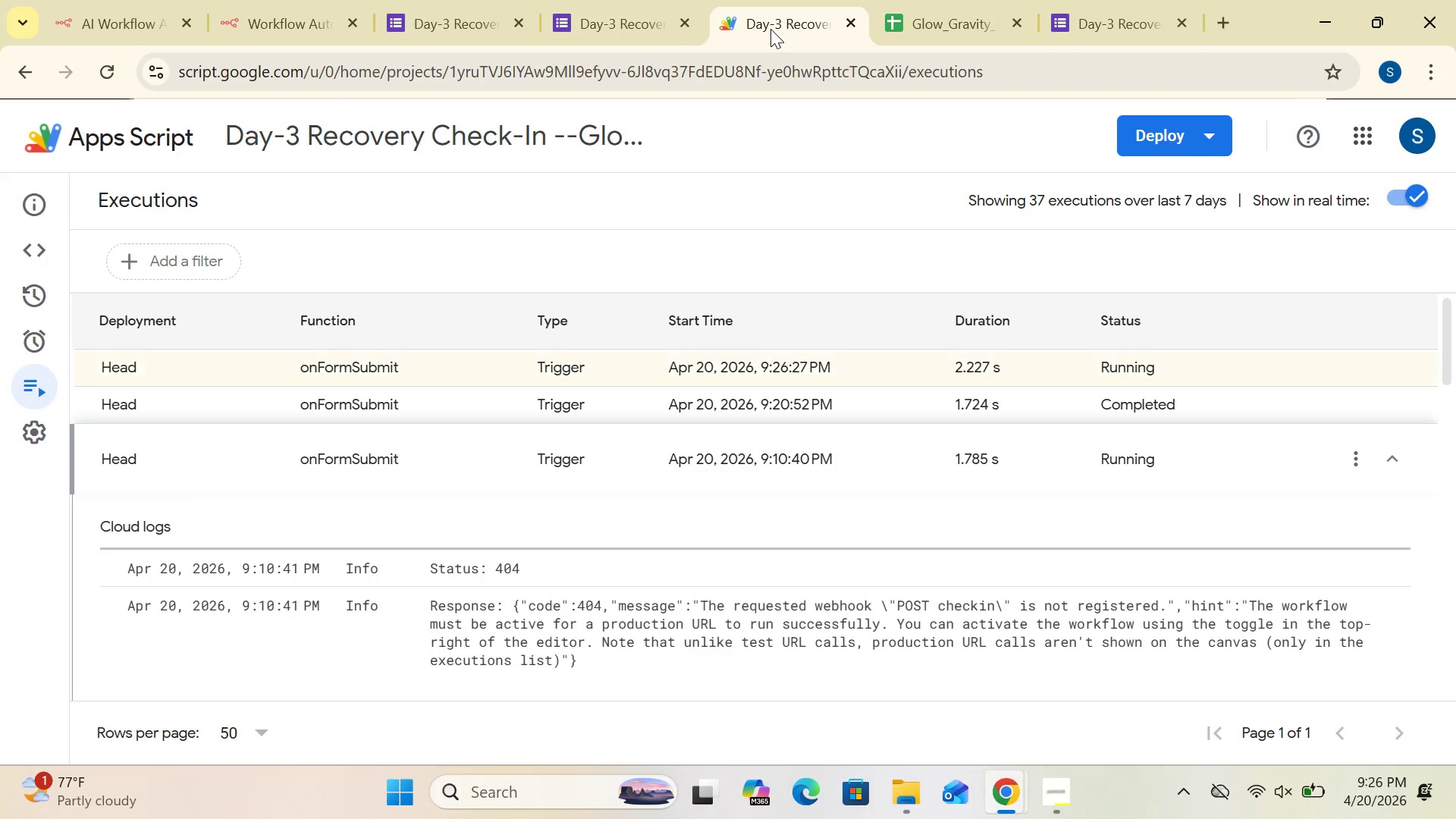 
left_click([1399, 372])
 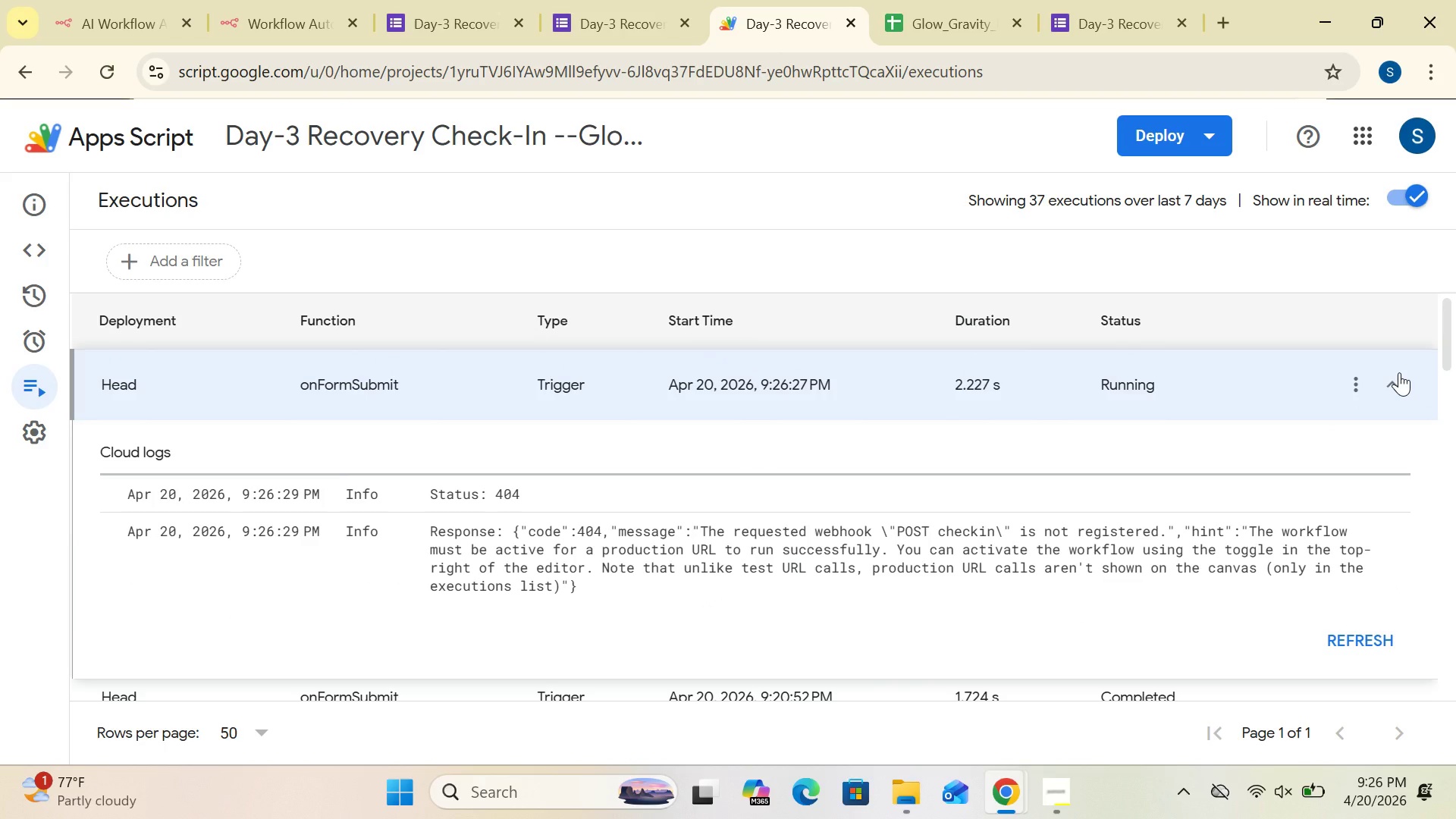 
wait(6.11)
 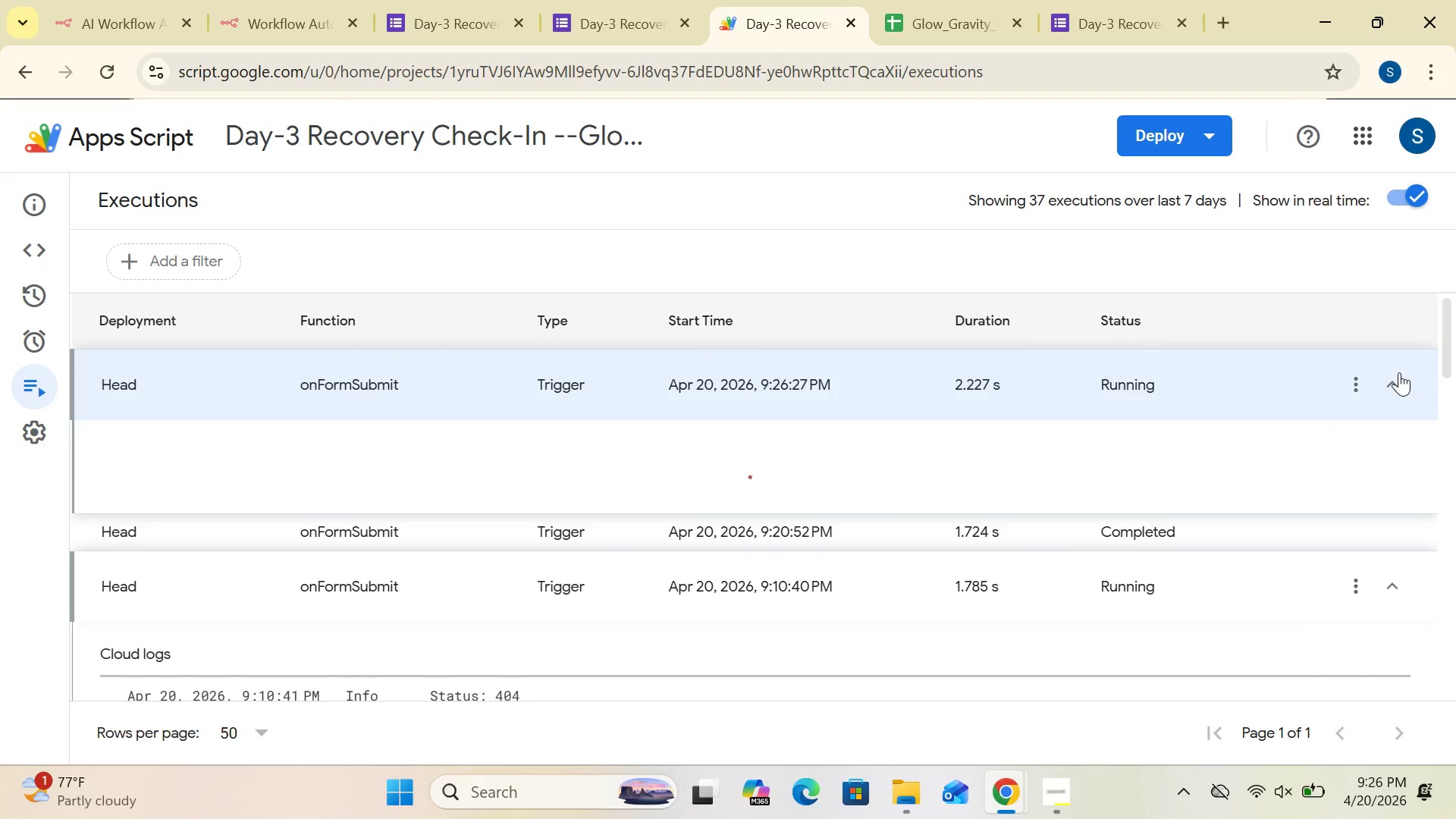 
left_click([1389, 388])
 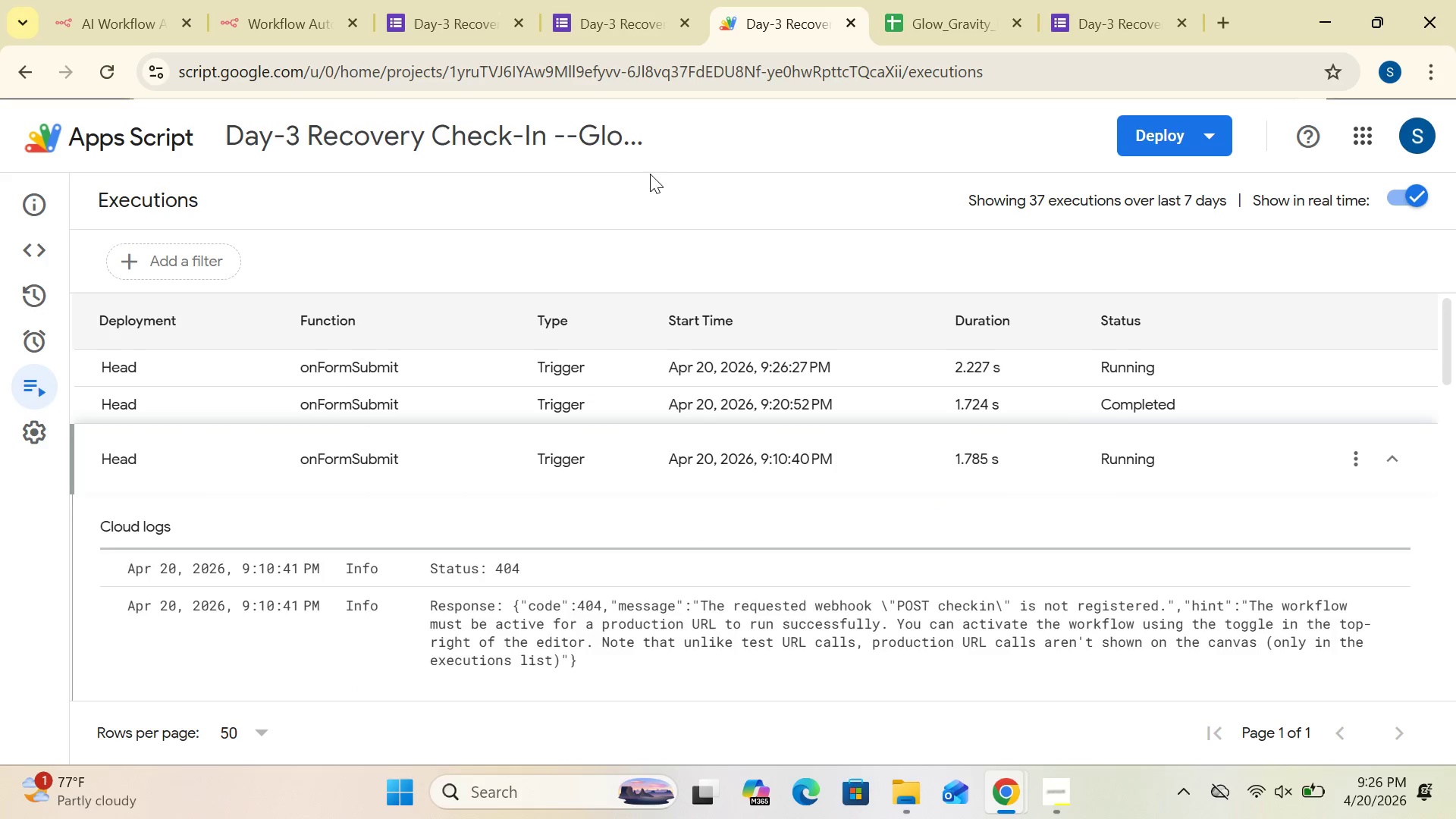 
left_click([285, 0])
 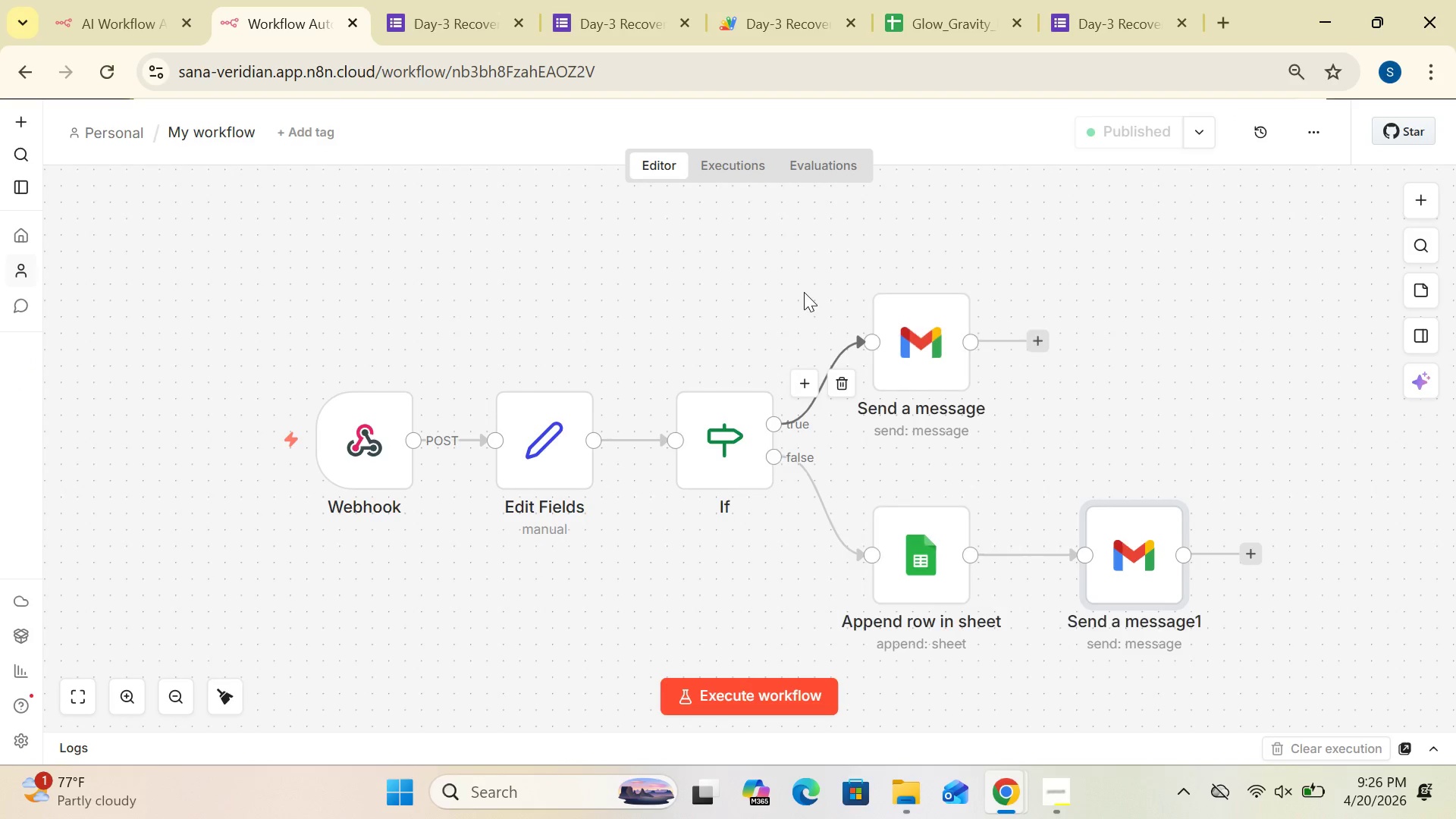 
left_click([747, 164])
 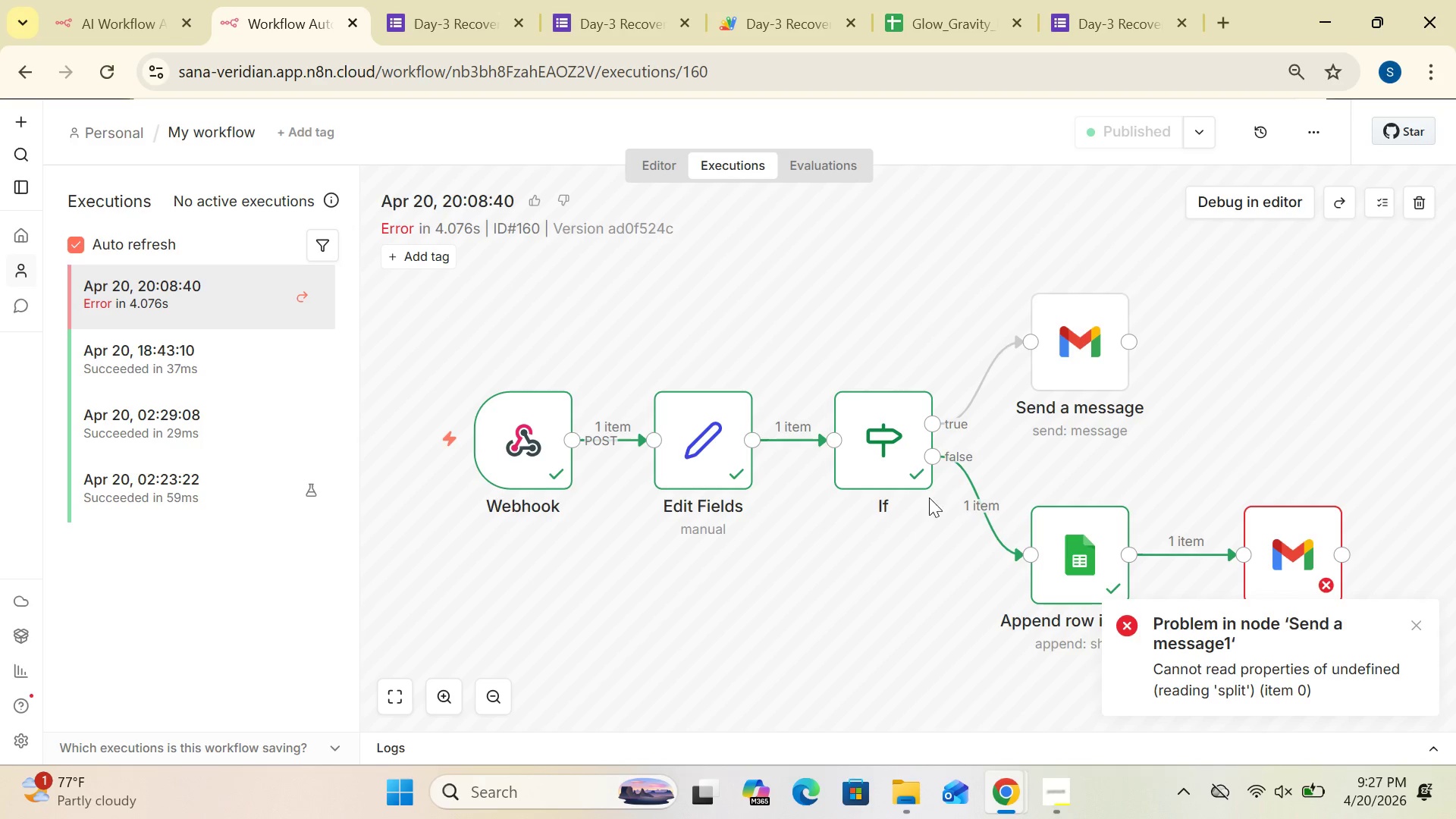 
wait(54.61)
 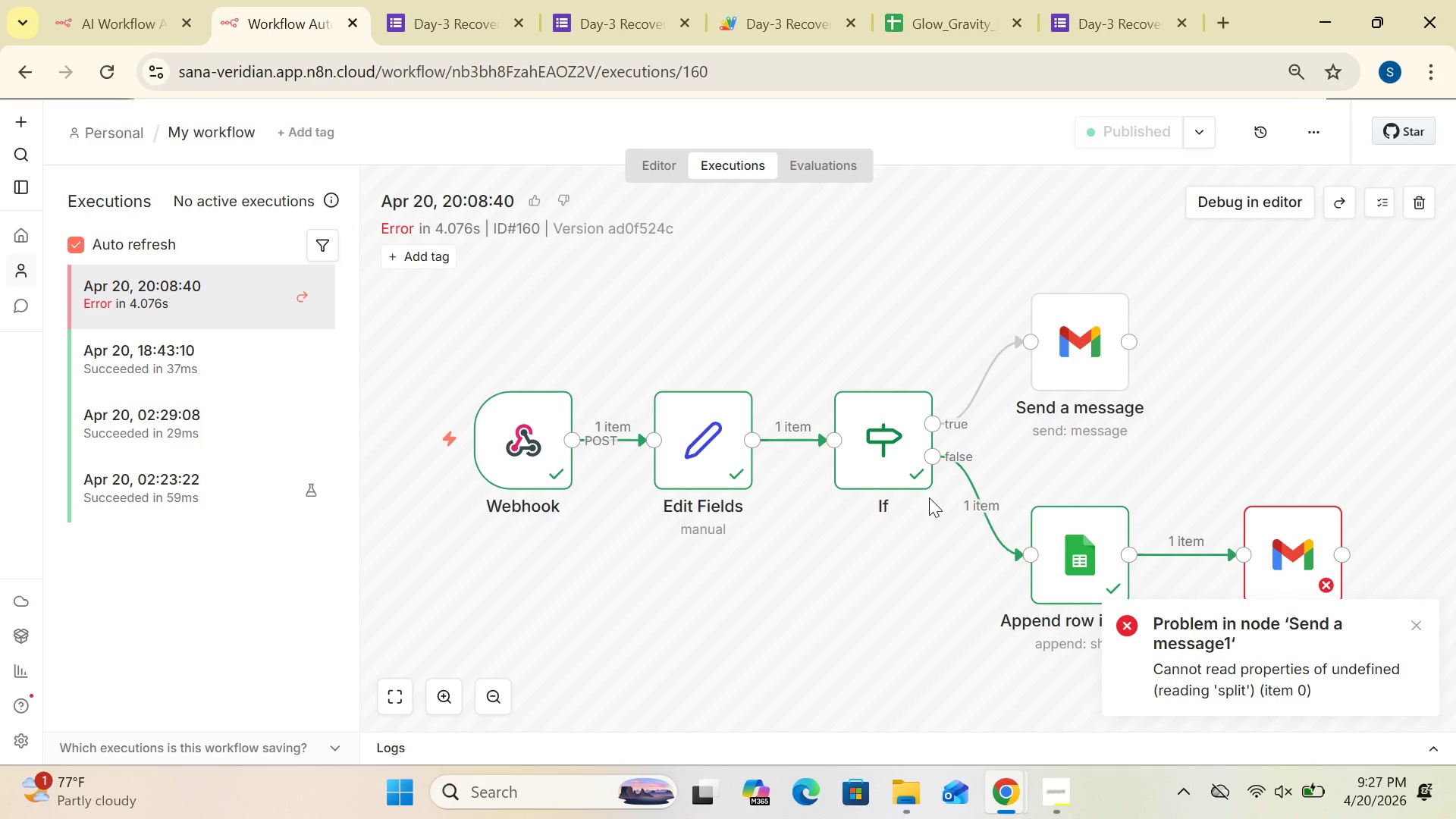 
left_click([1412, 627])
 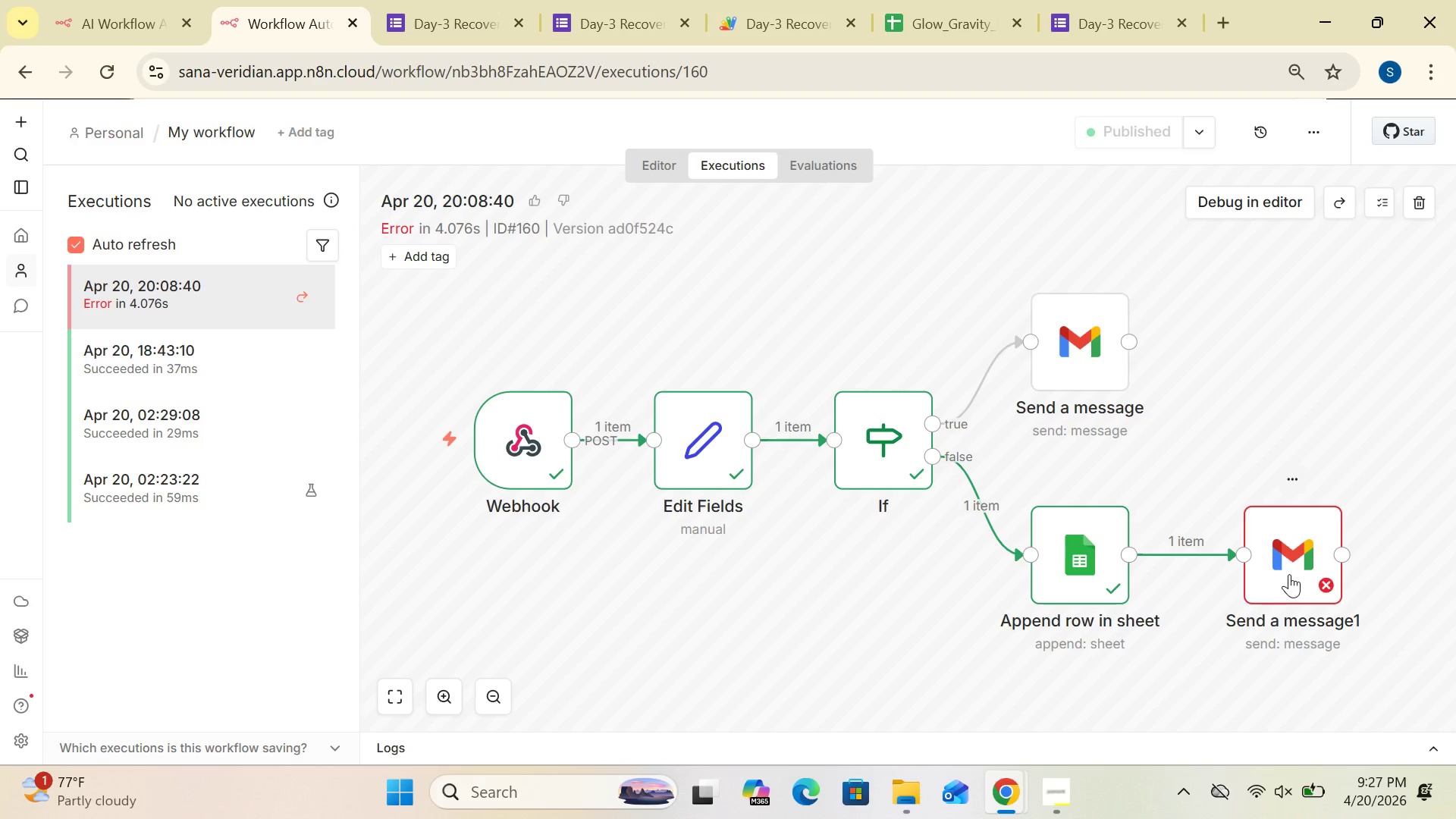 
double_click([1289, 574])
 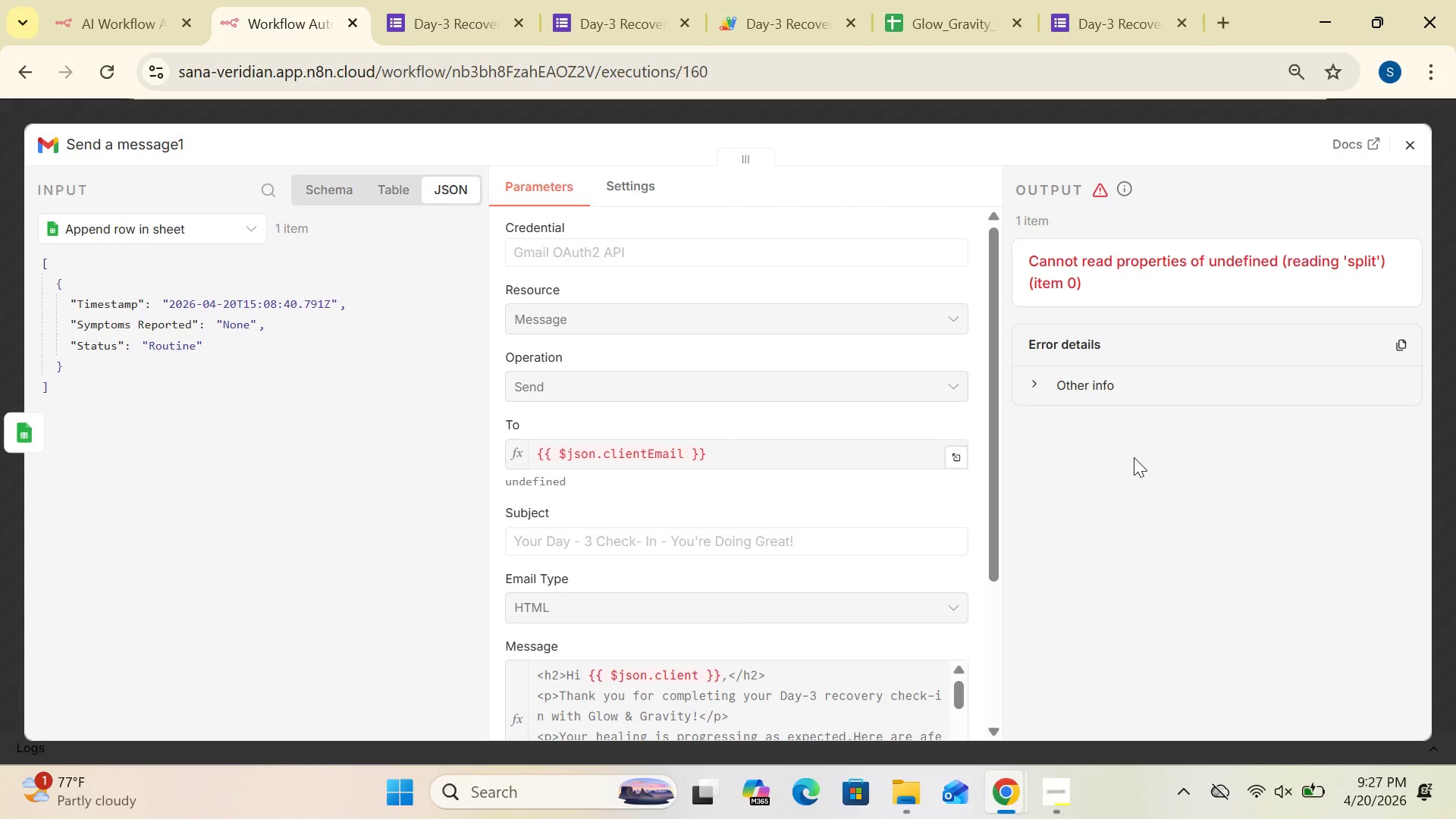 
wait(10.98)
 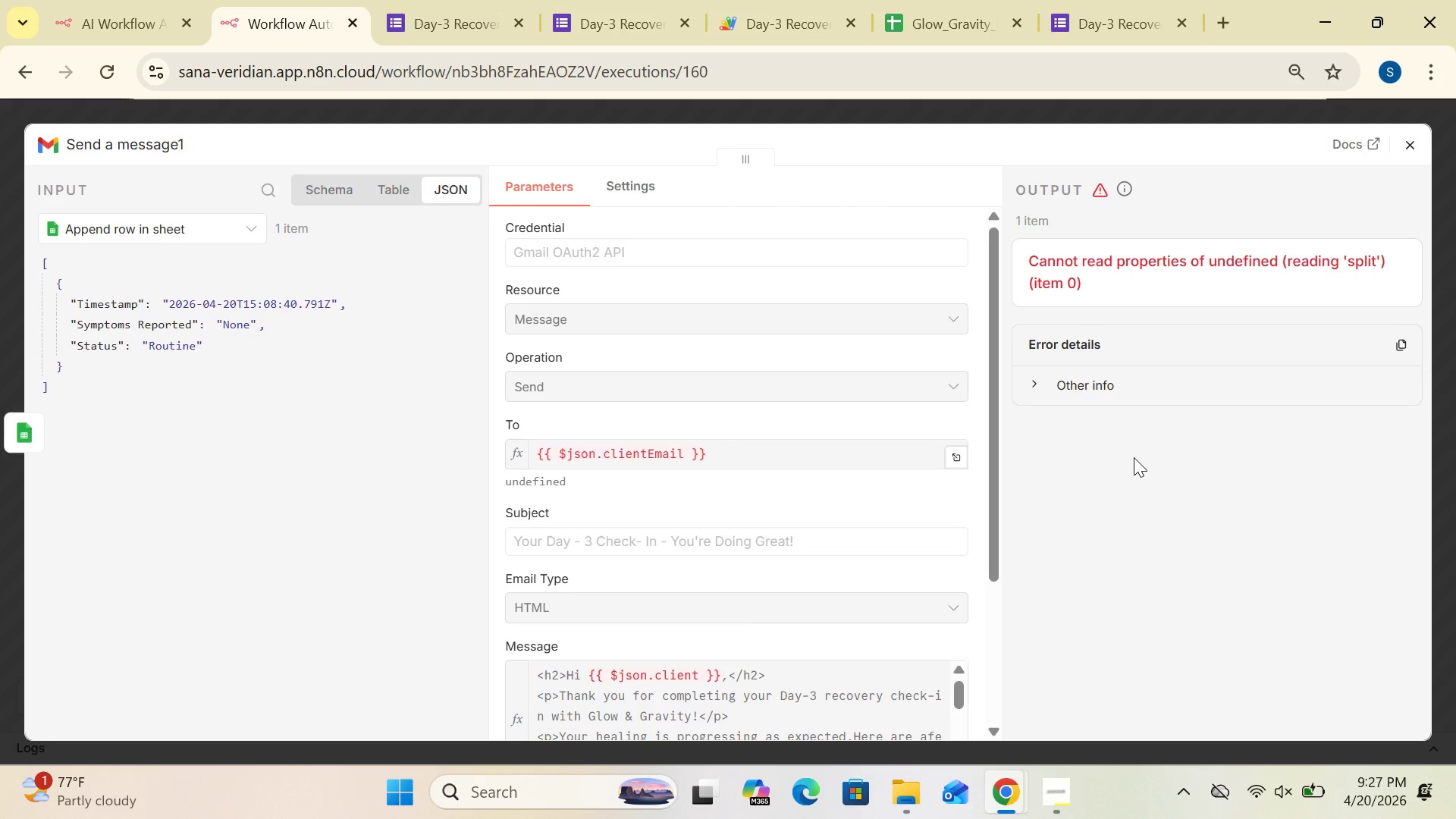 
left_click([1413, 143])
 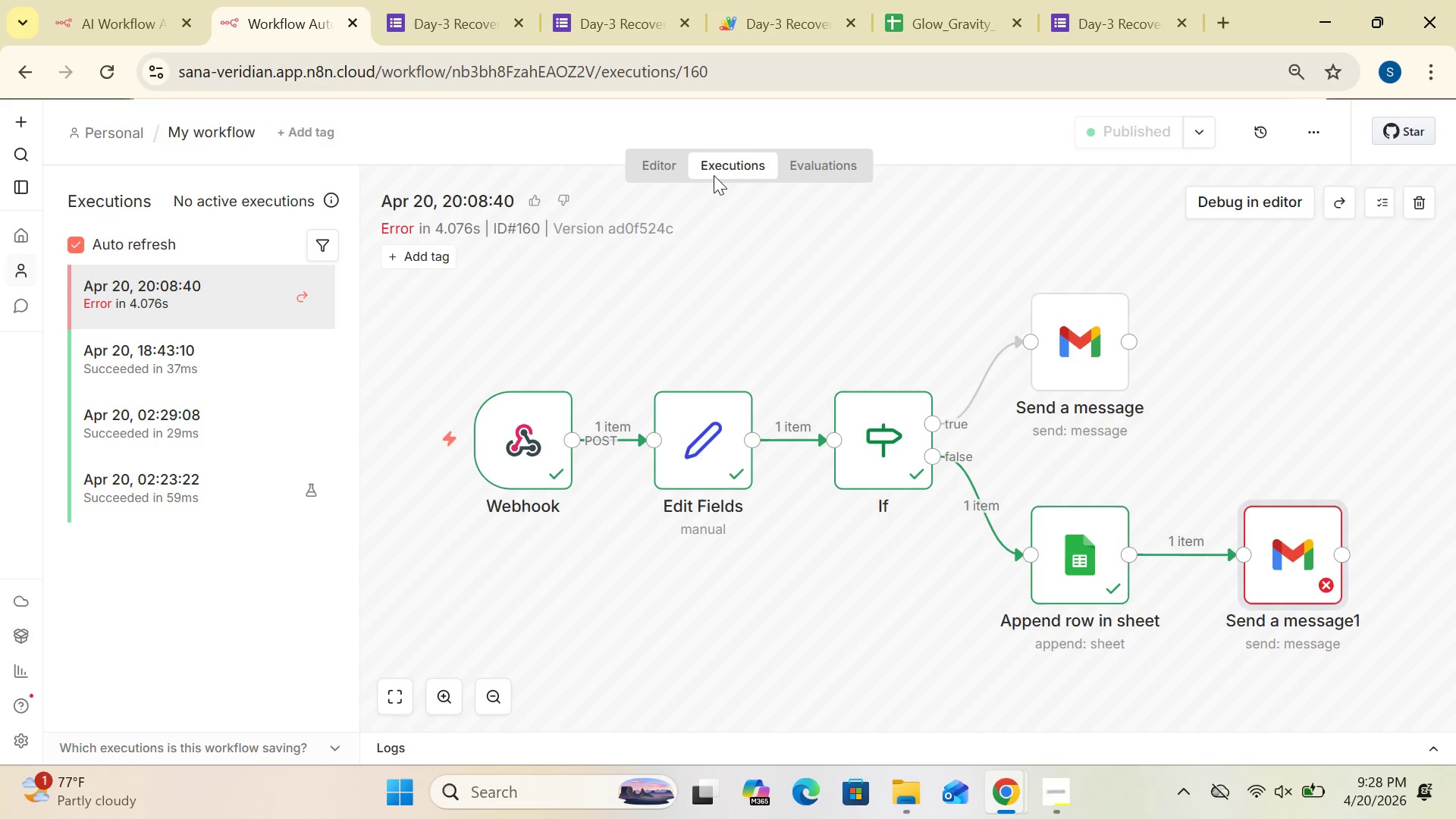 
left_click([670, 167])
 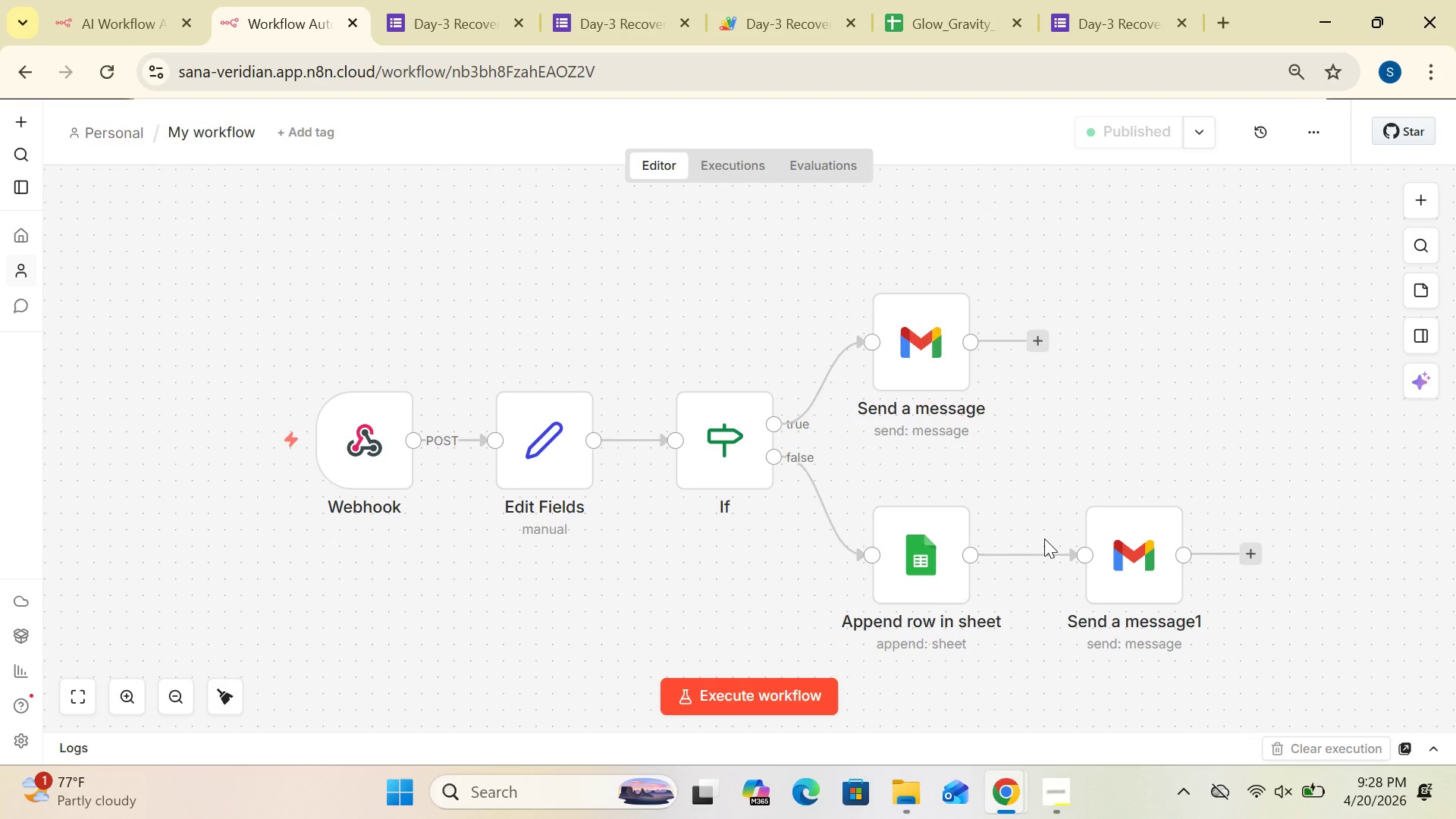 
wait(17.7)
 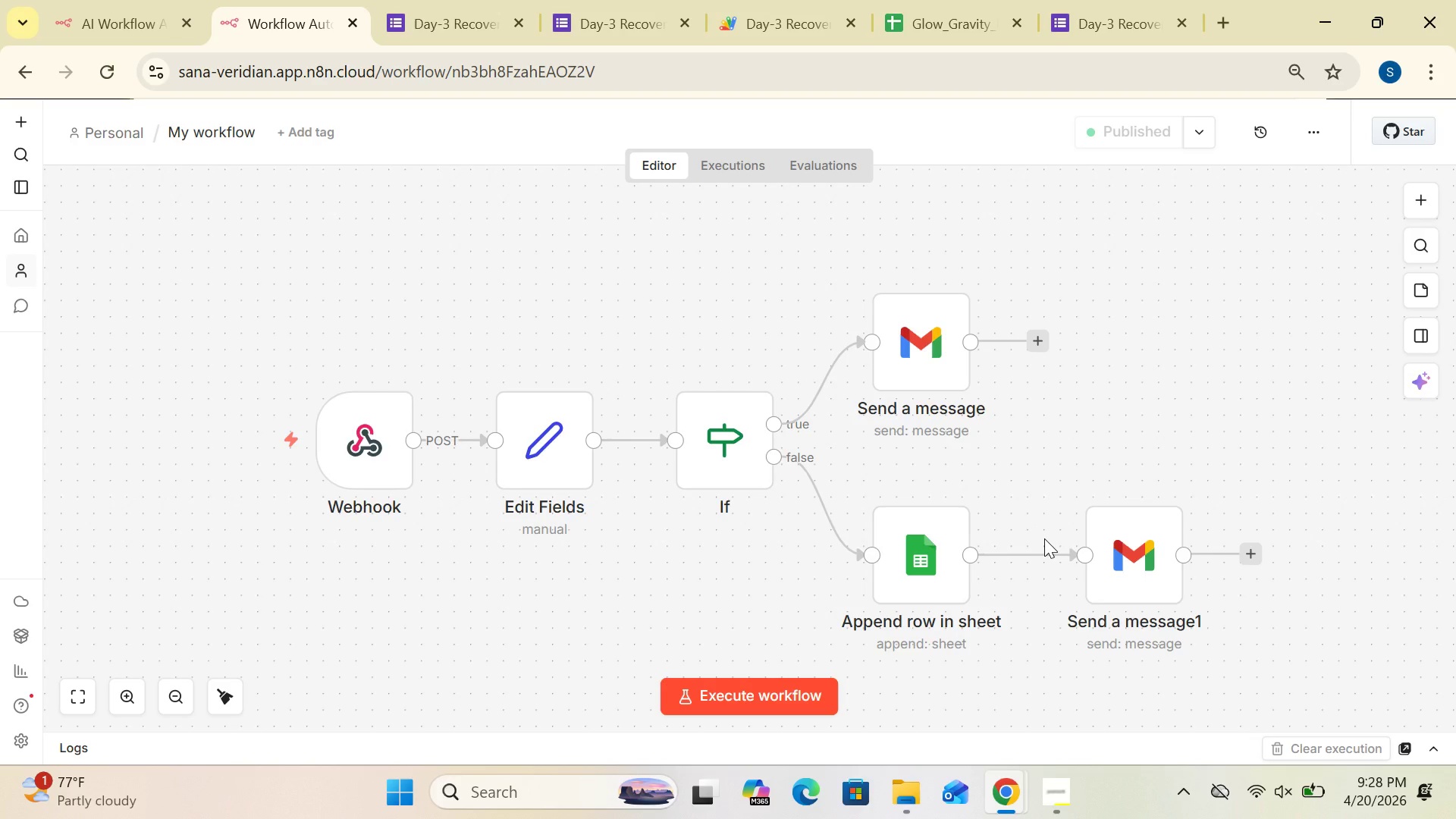 
left_click([1138, 476])
 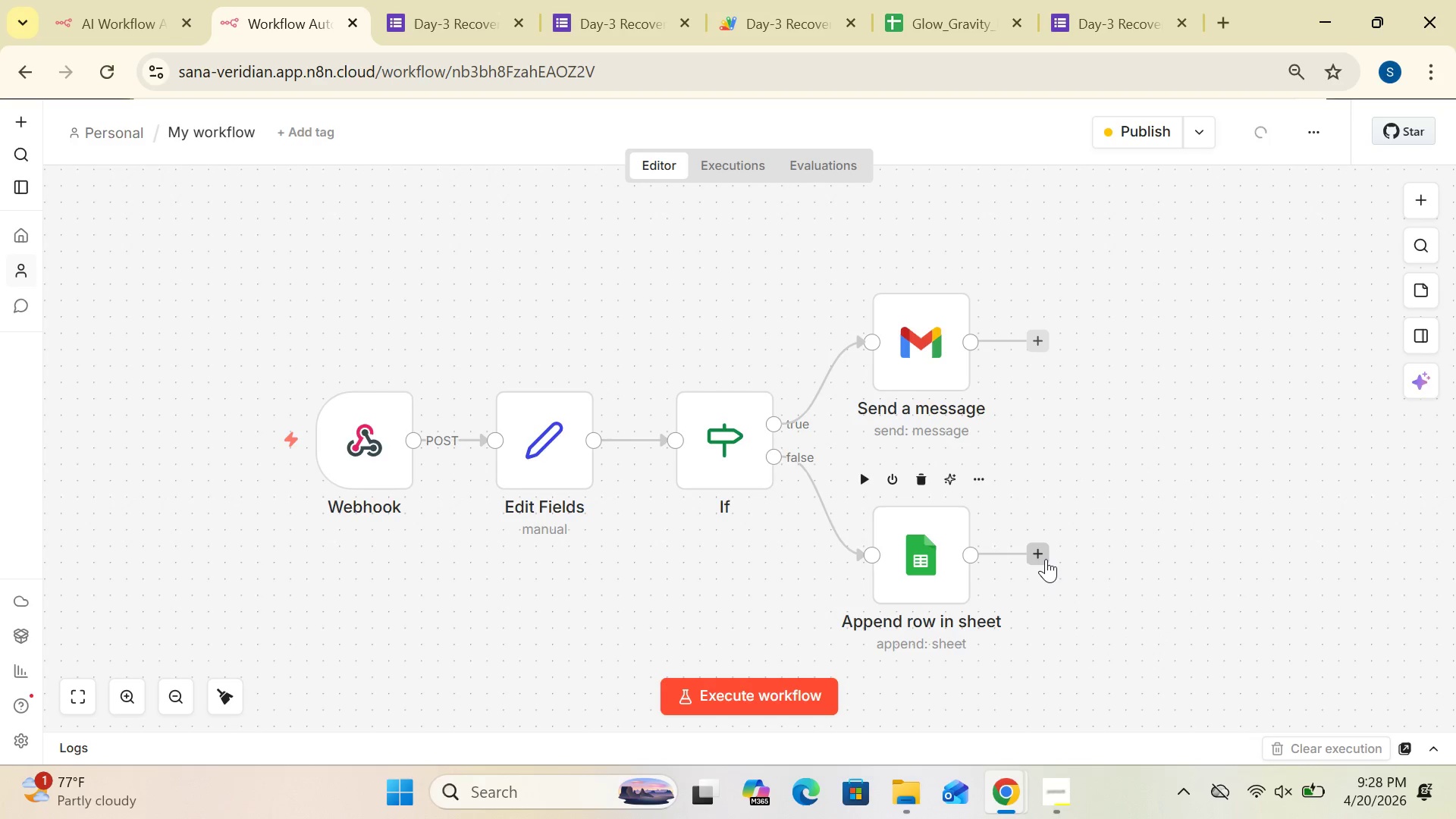 
left_click([1037, 545])
 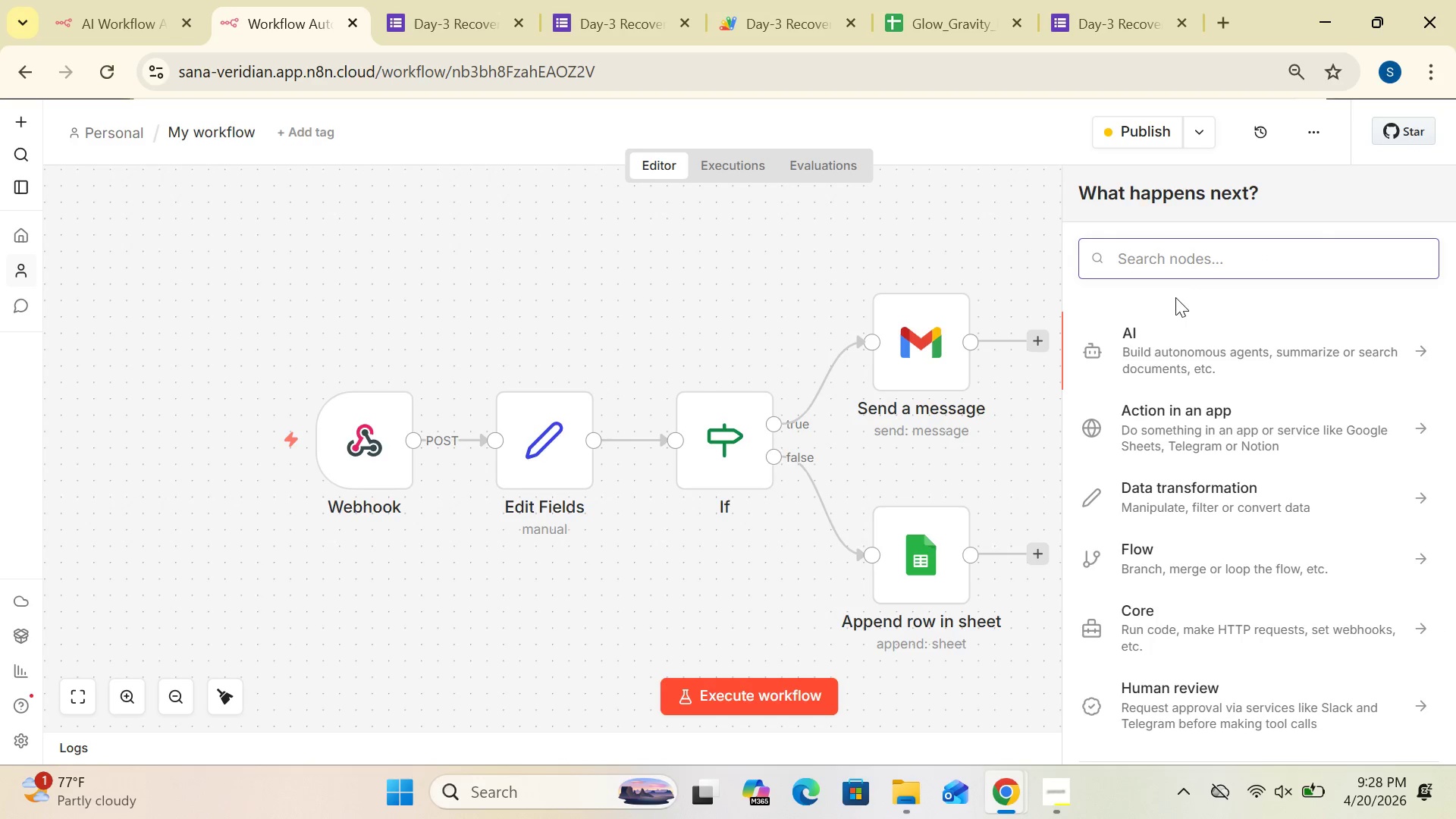 
left_click([1185, 254])
 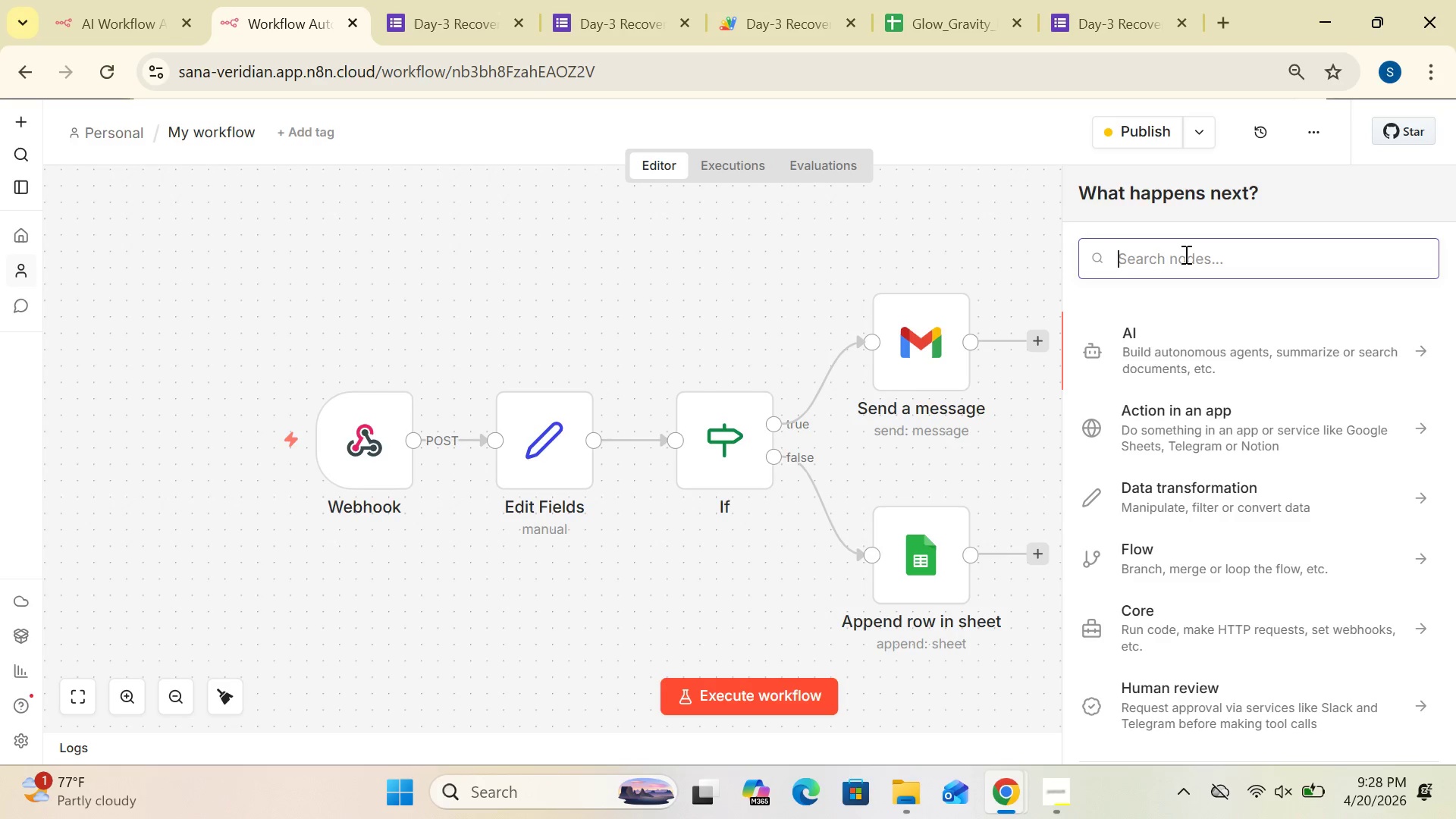 
type(gm)
 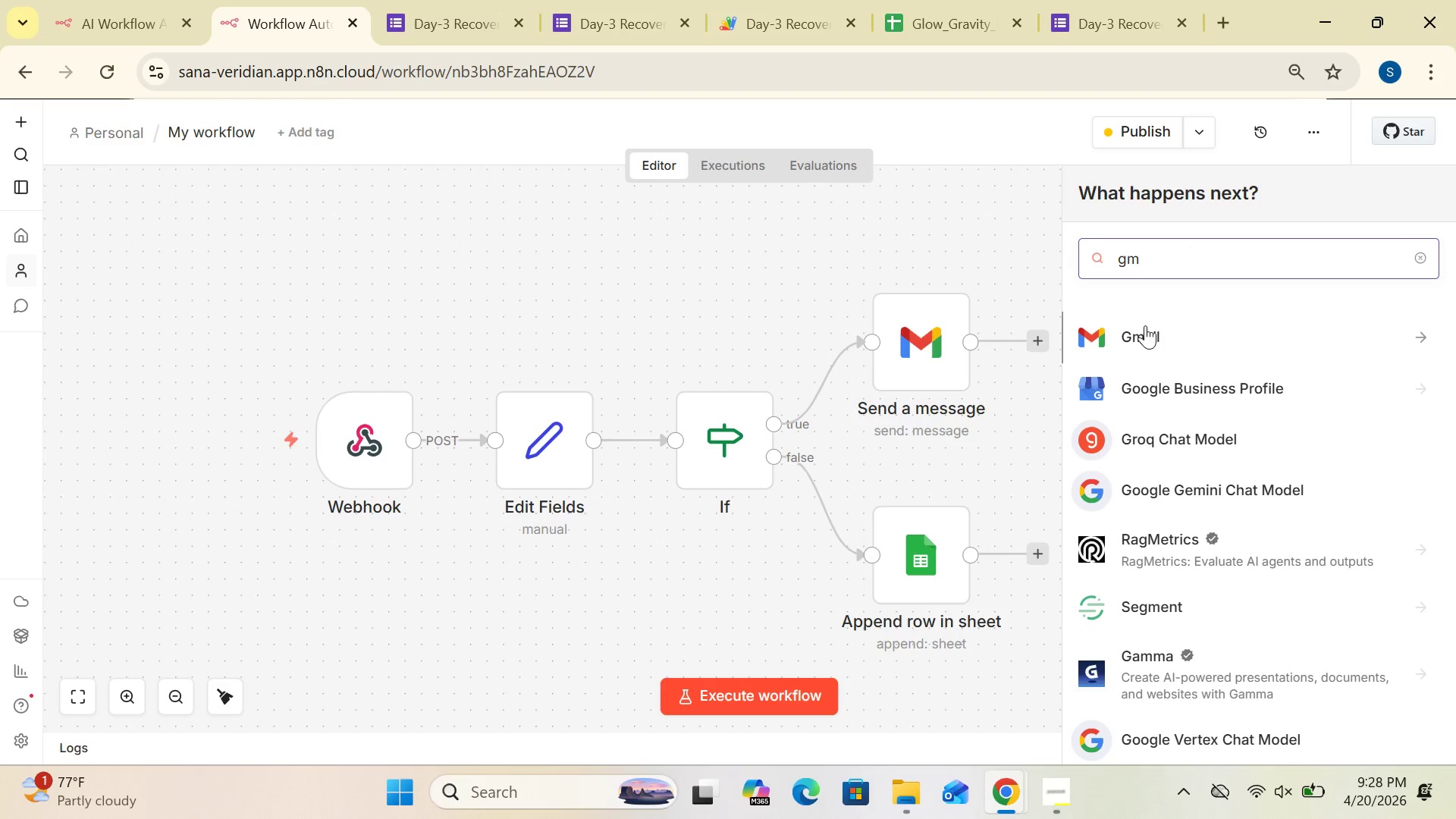 
wait(7.11)
 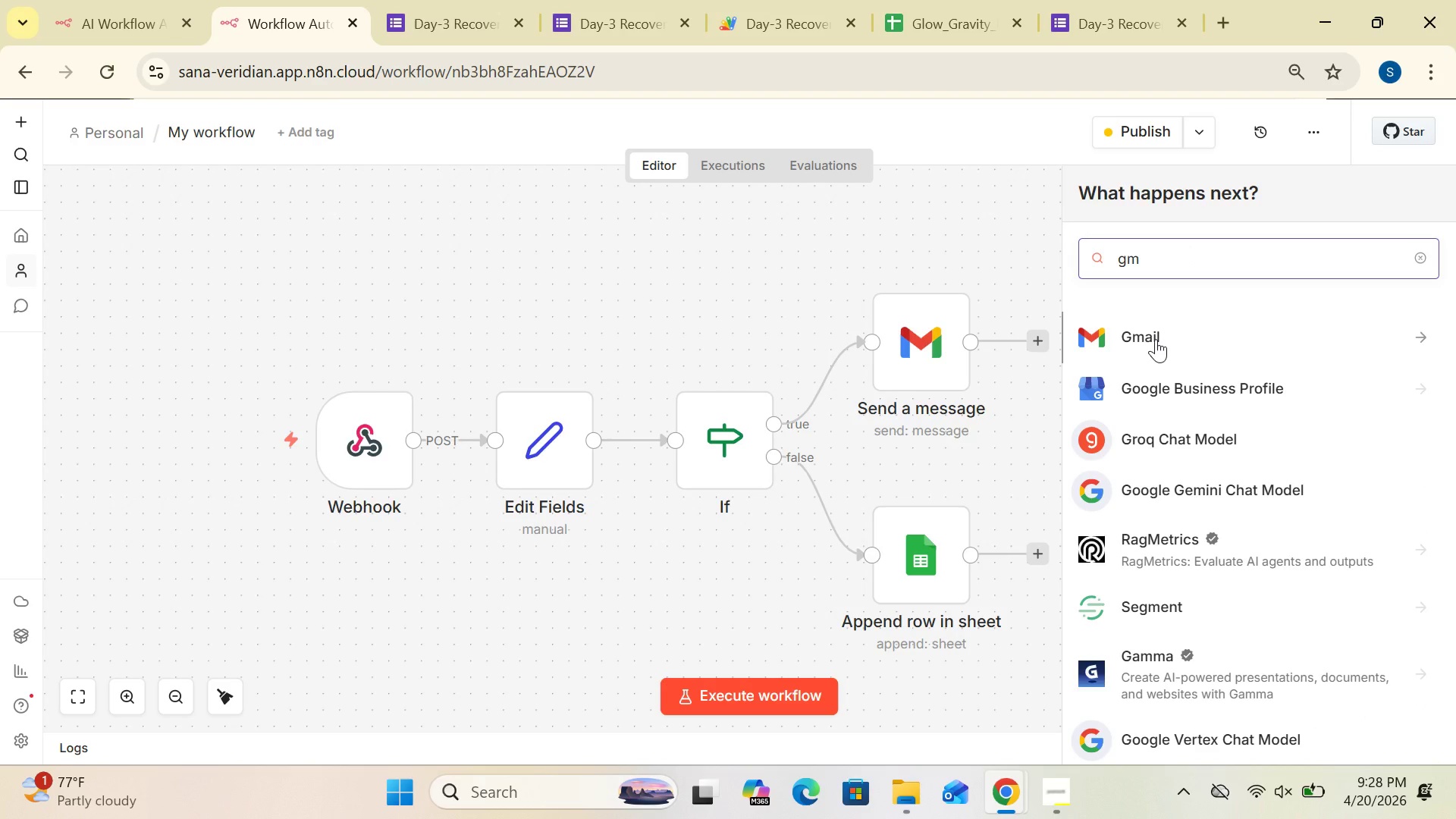 
double_click([1145, 325])
 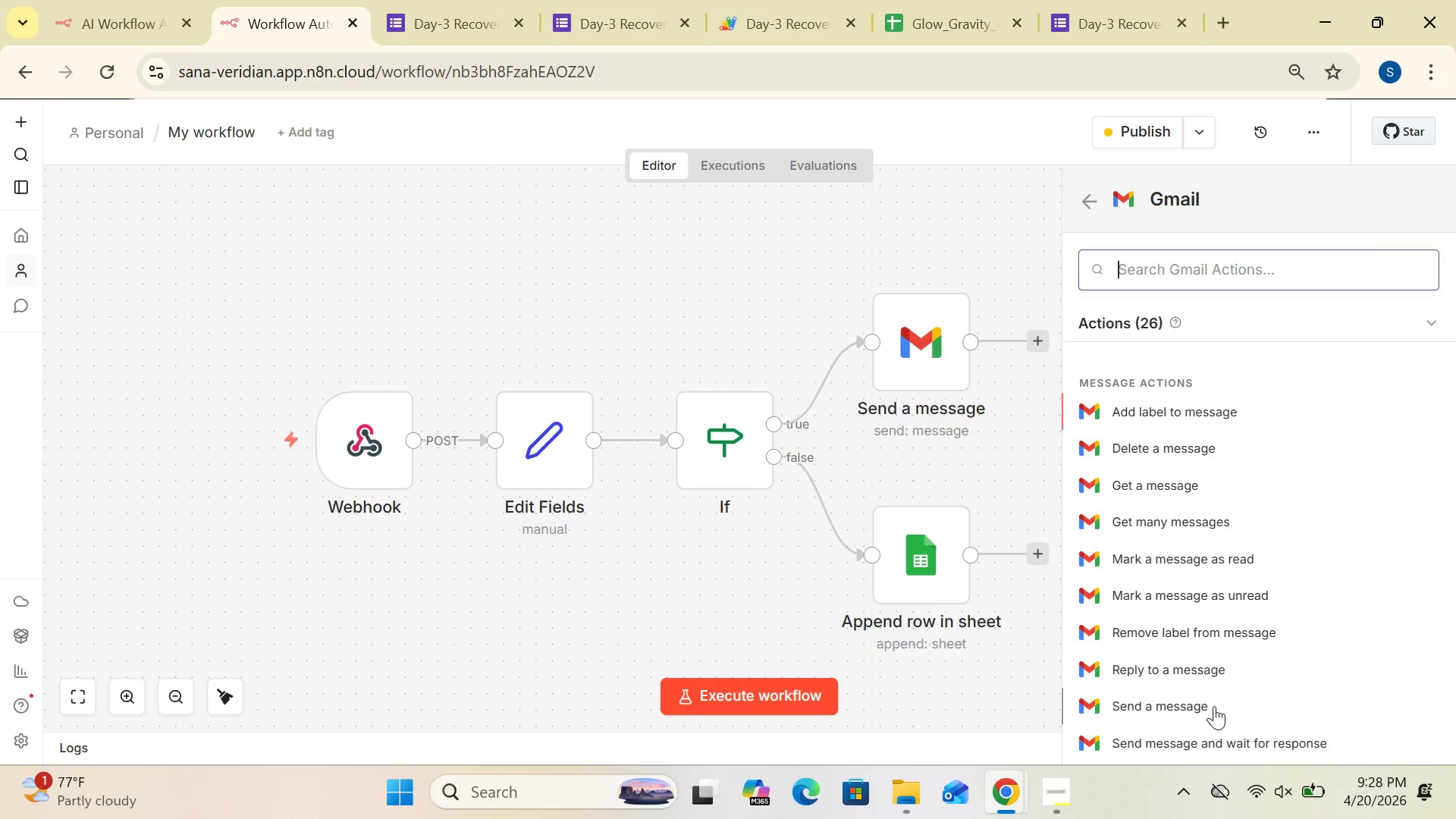 
left_click([1214, 706])
 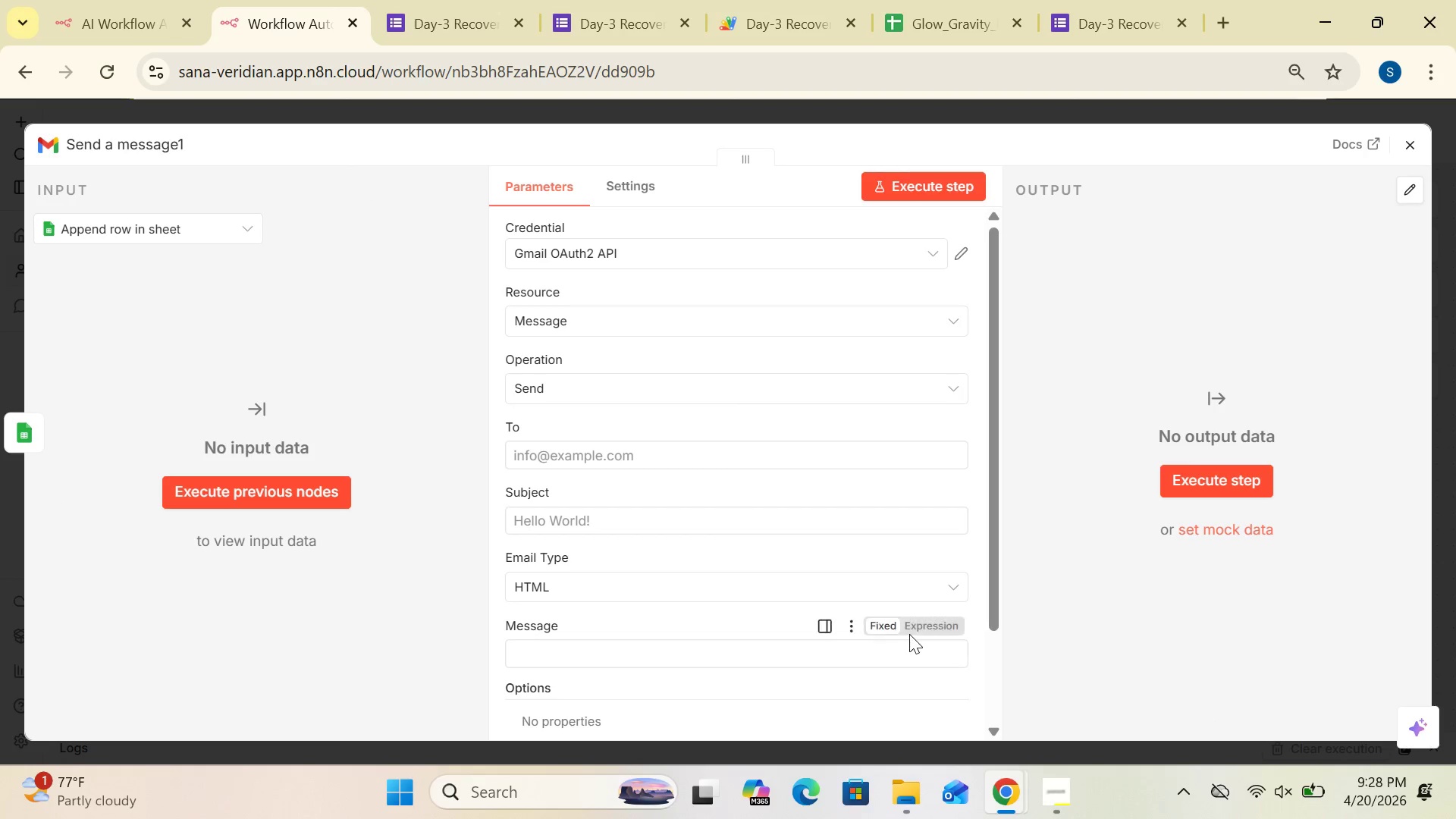 
wait(5.48)
 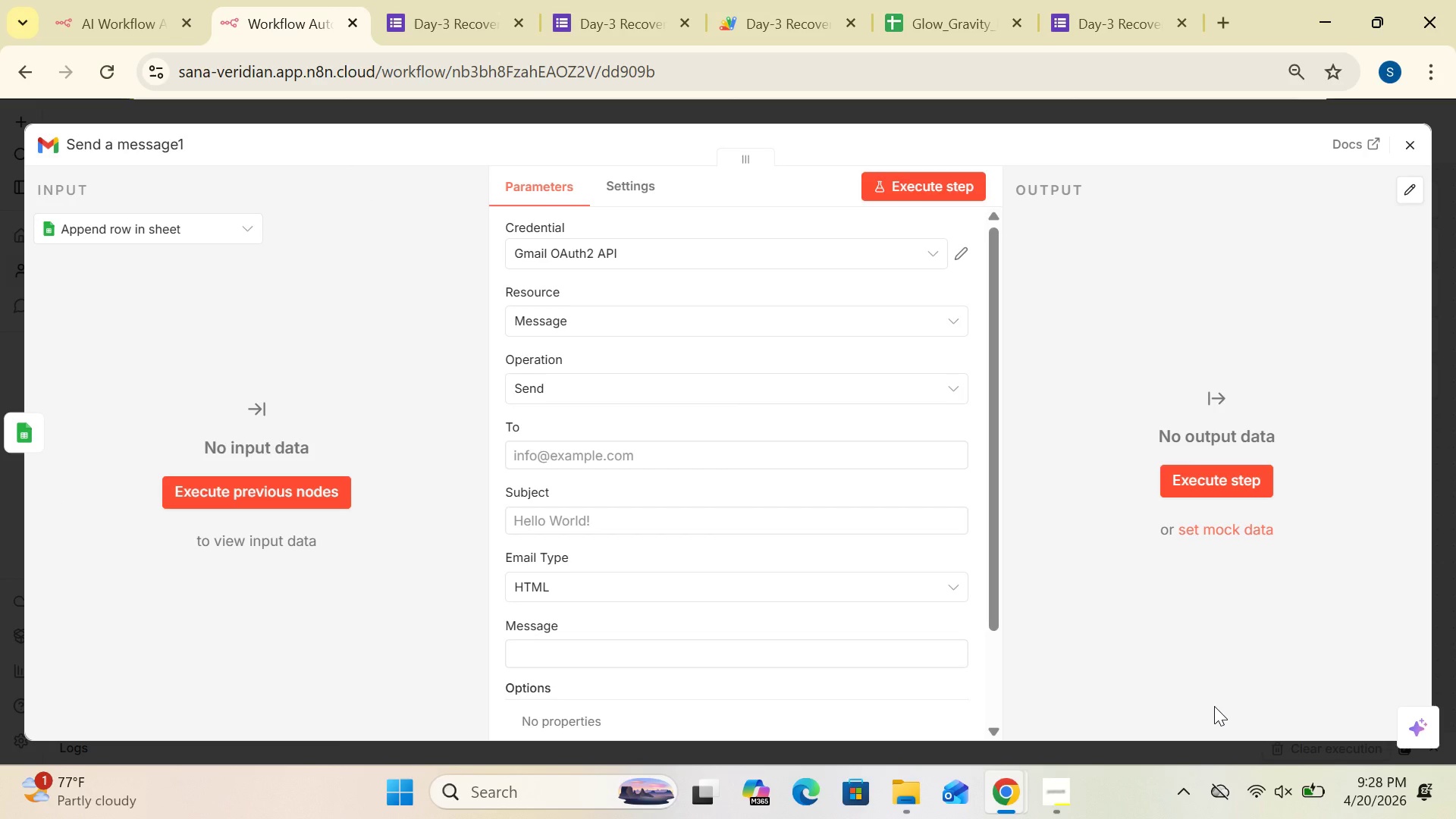 
left_click([689, 449])
 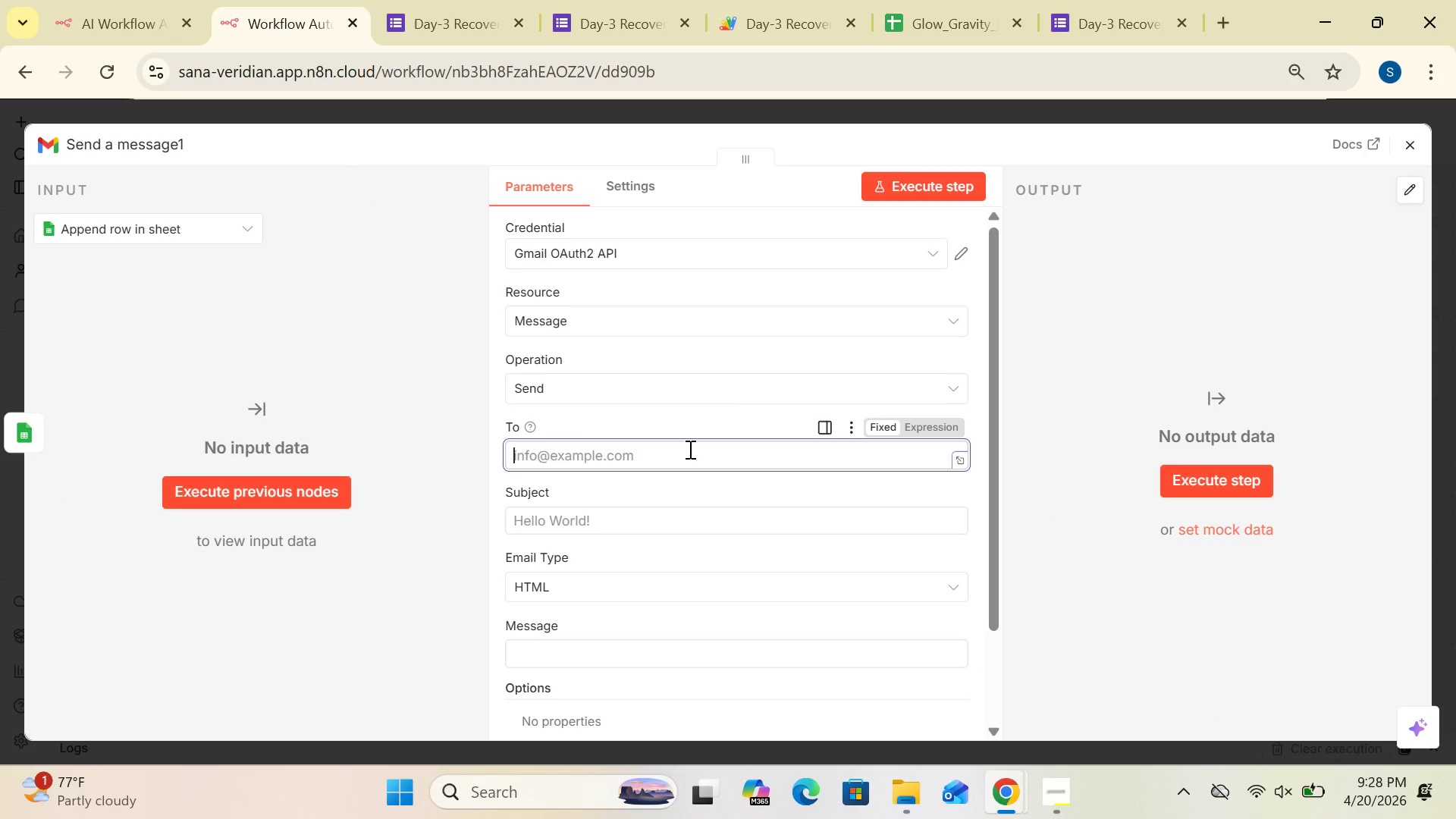 
wait(5.92)
 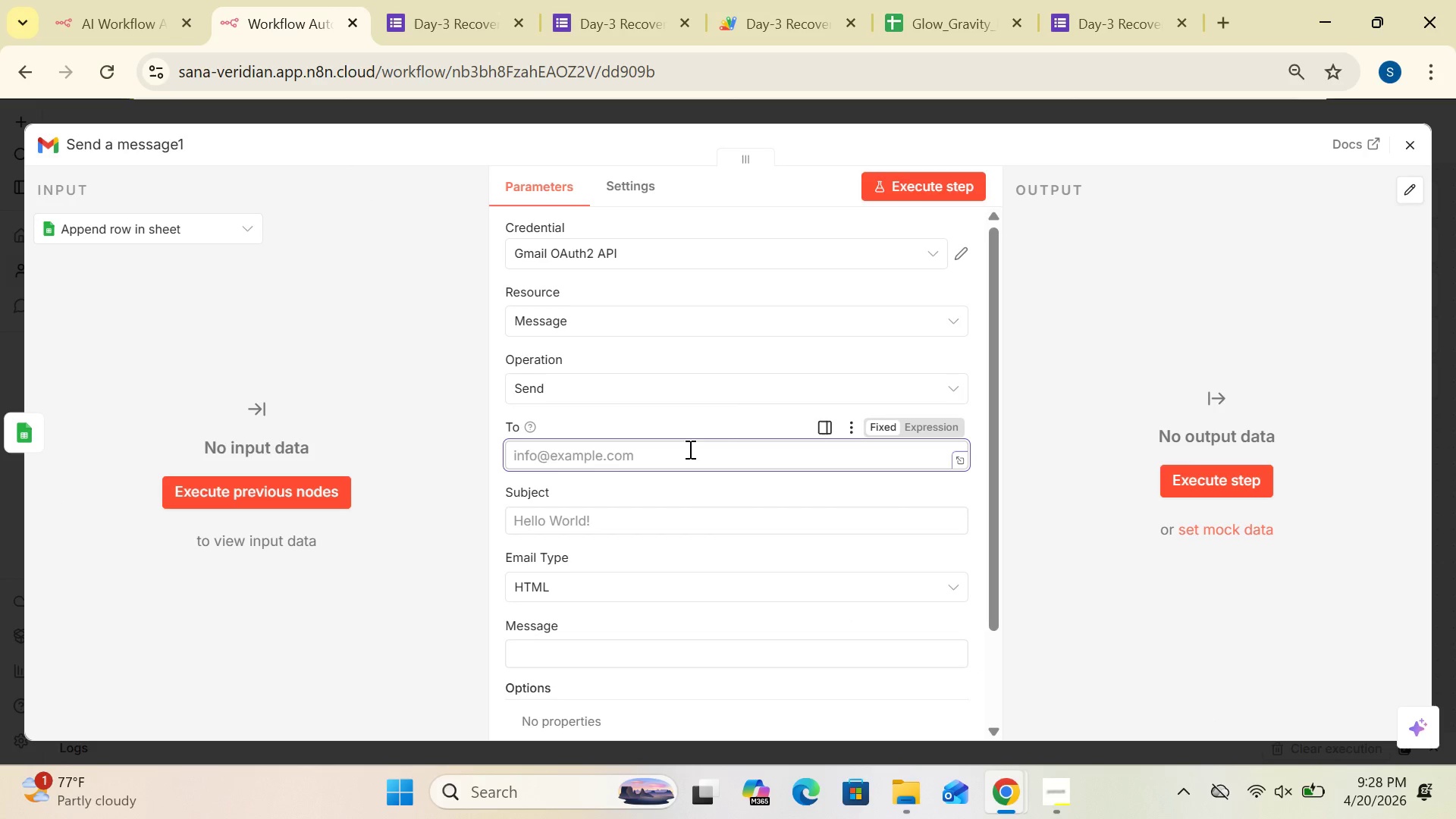 
type(sanabasrap)
key(Backspace)
type(00009@gmail.com)
 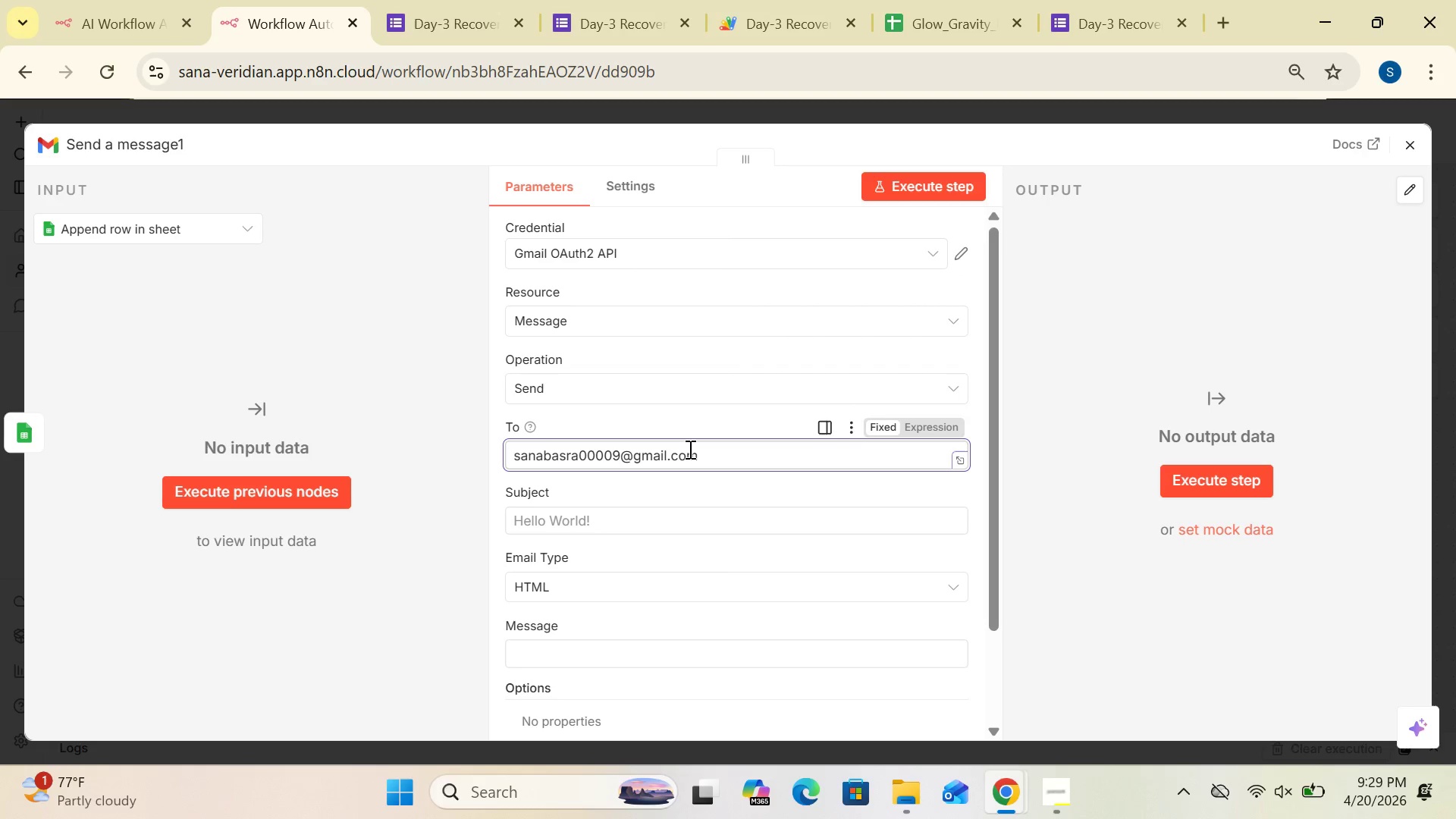 
wait(5.34)
 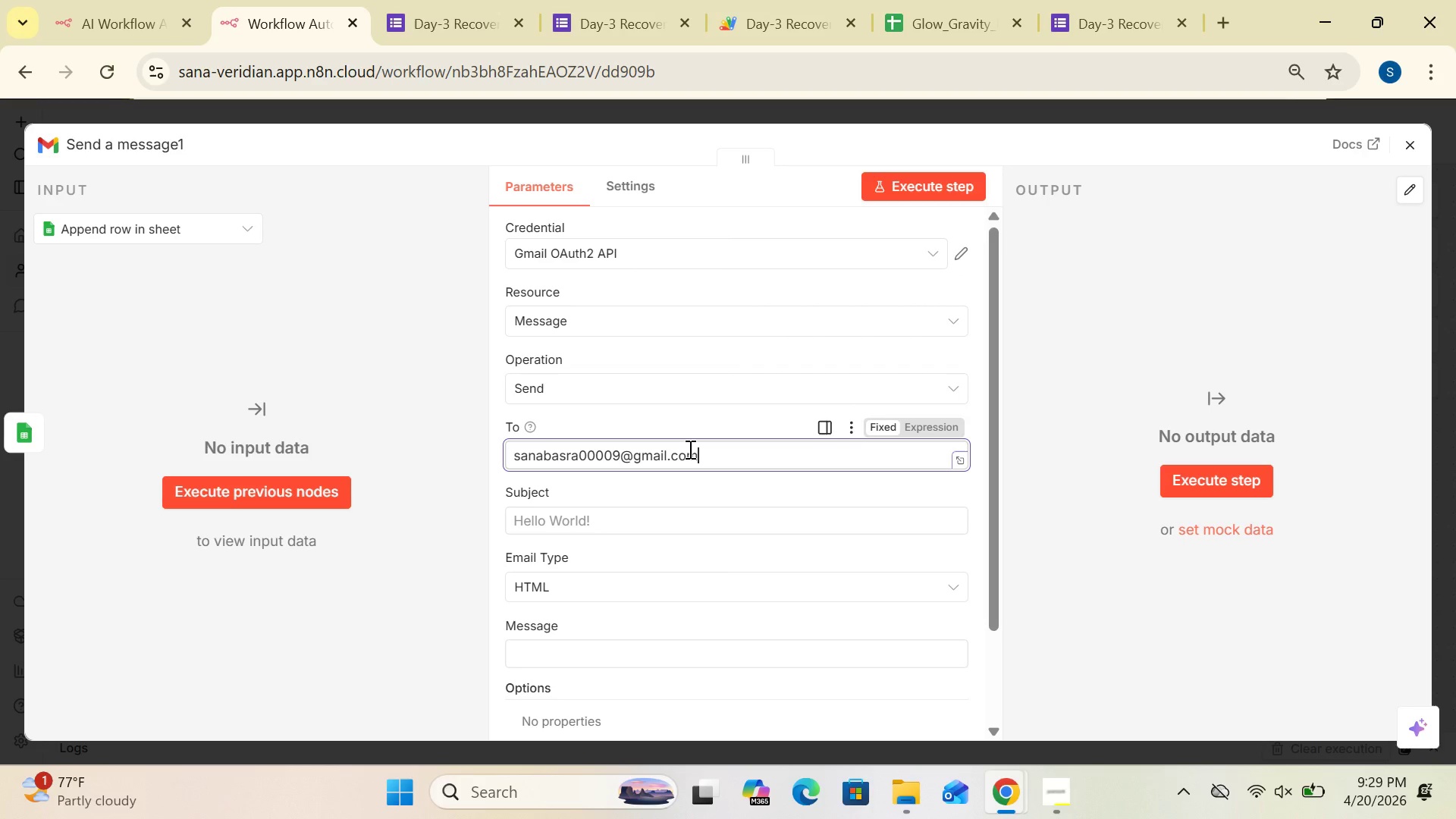 
left_click([620, 521])
 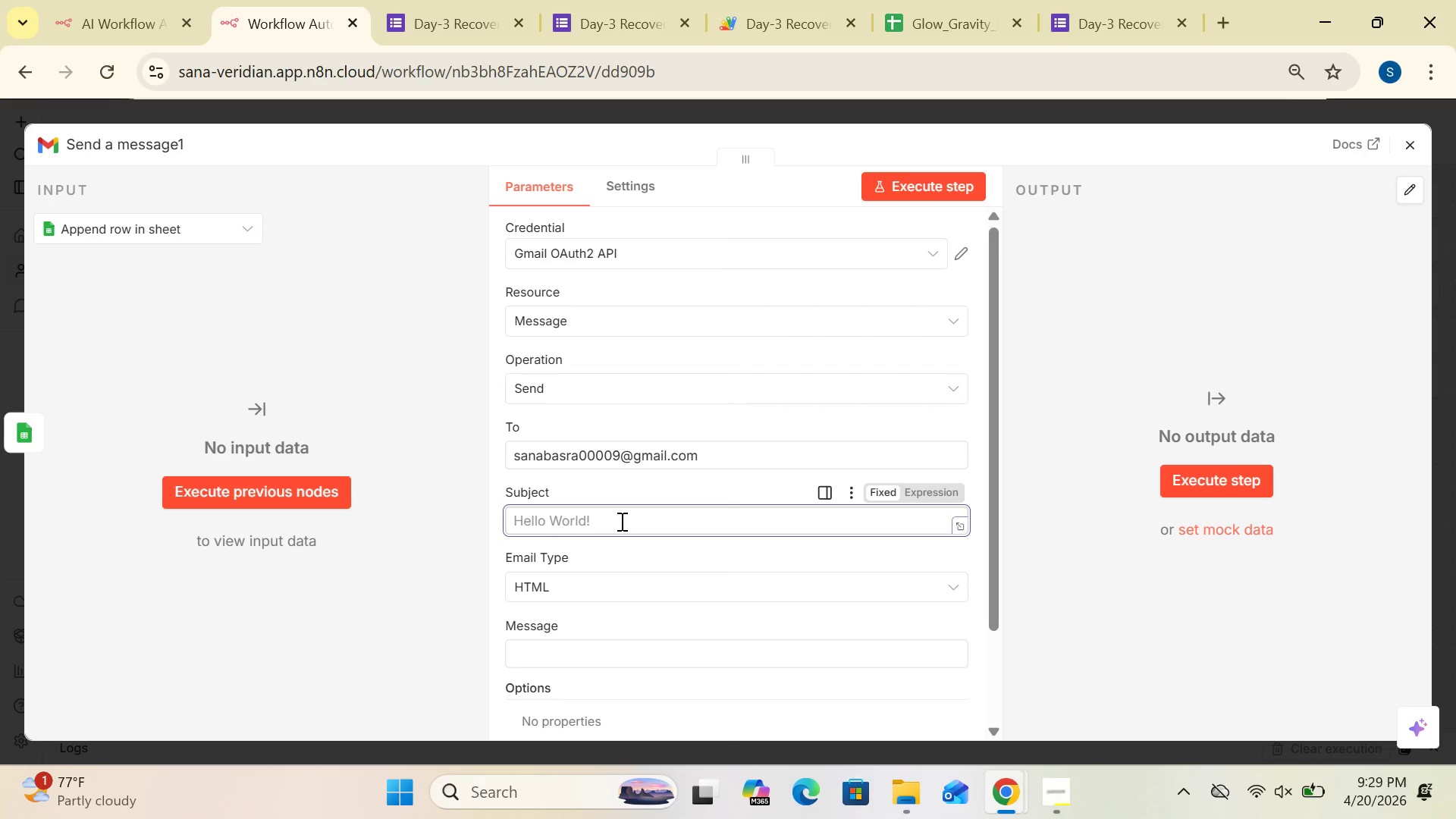 
type(Your Day-3 Check- In - )
 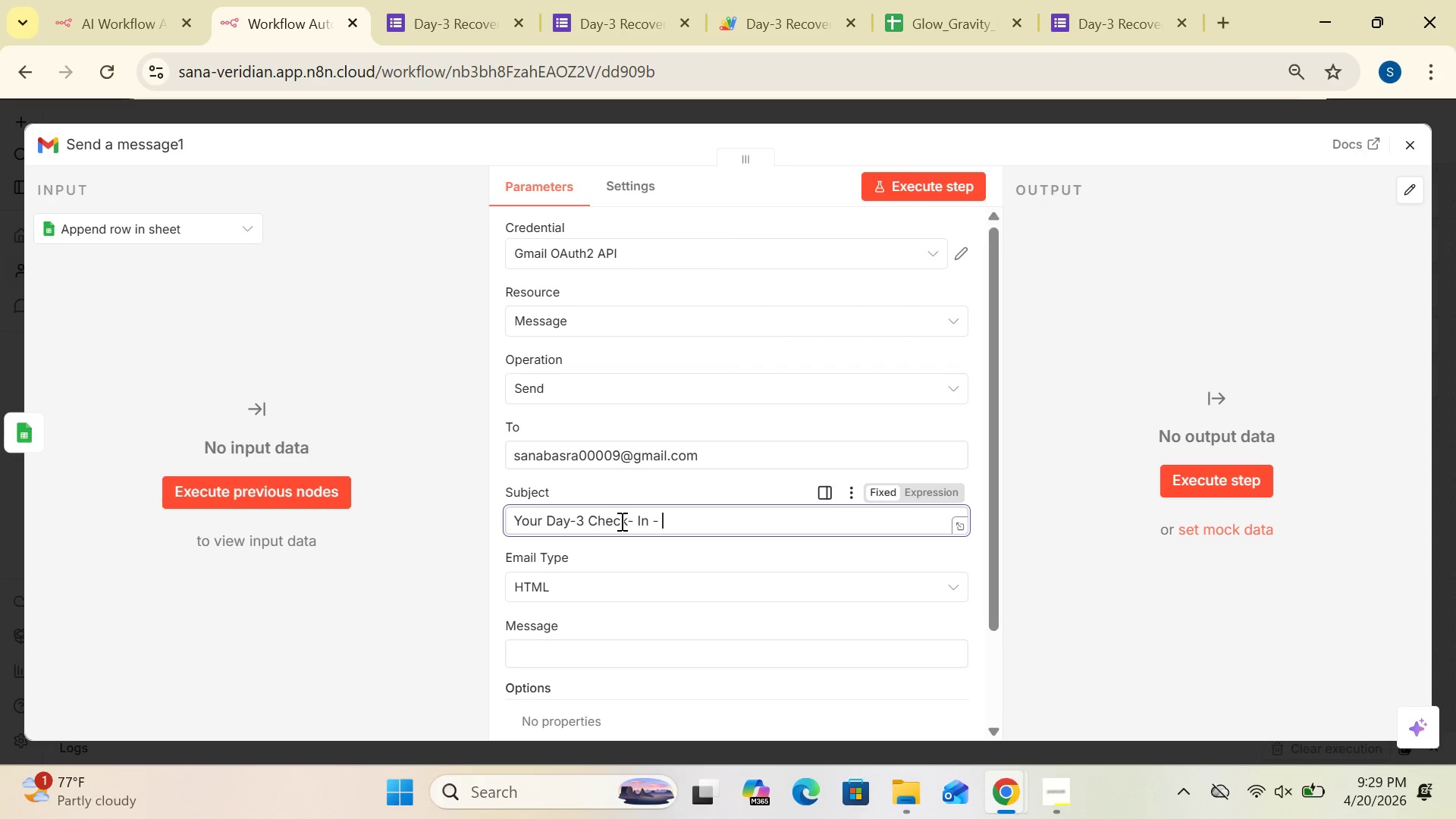 
type(y)
key(Backspace)
type(T)
key(Backspace)
type(y)
key(Backspace)
type(Yoy)
key(Backspace)
type(u")
key(Backspace)
type('re Doing Great)
 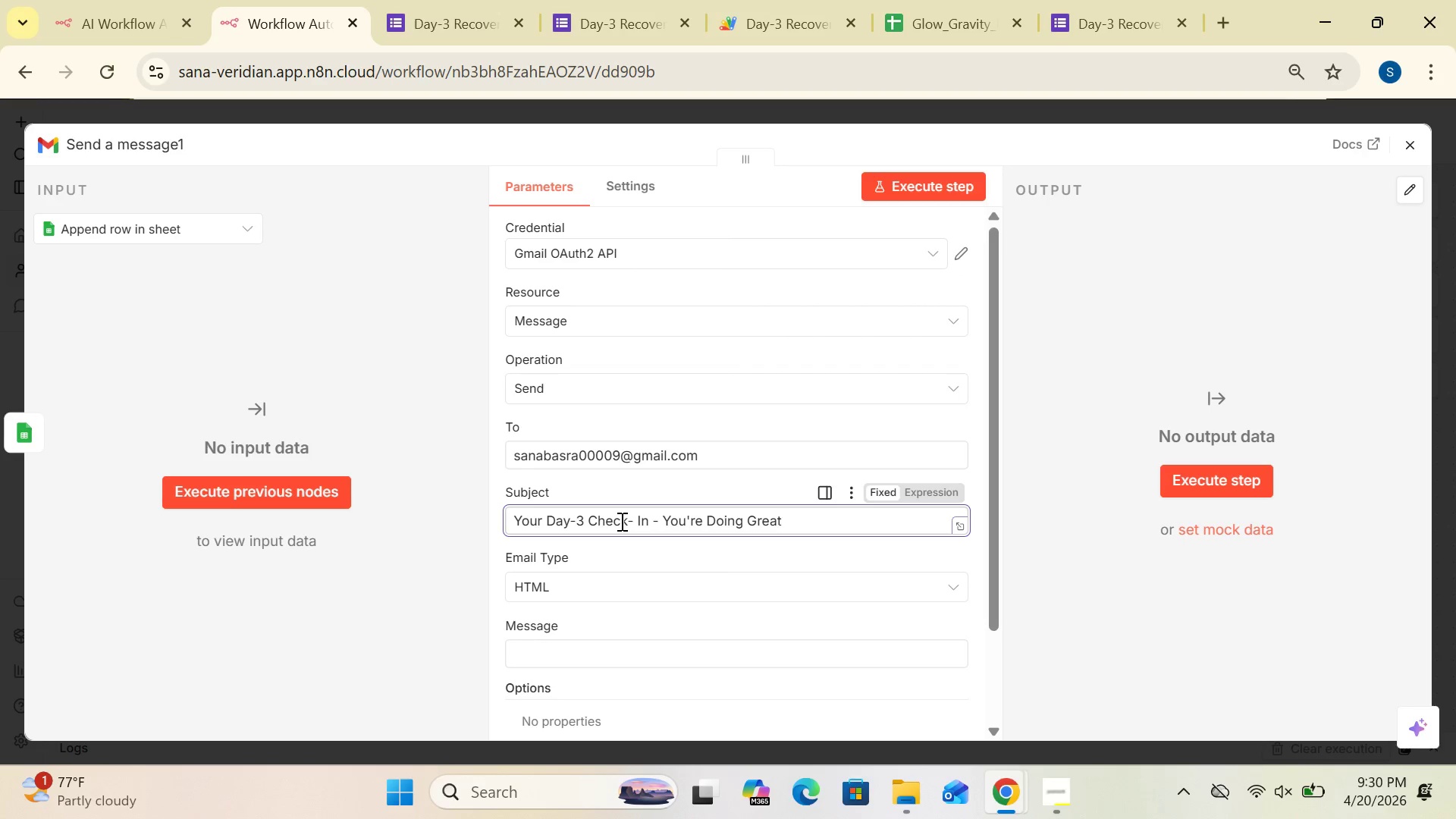 
key(Shift+1)
 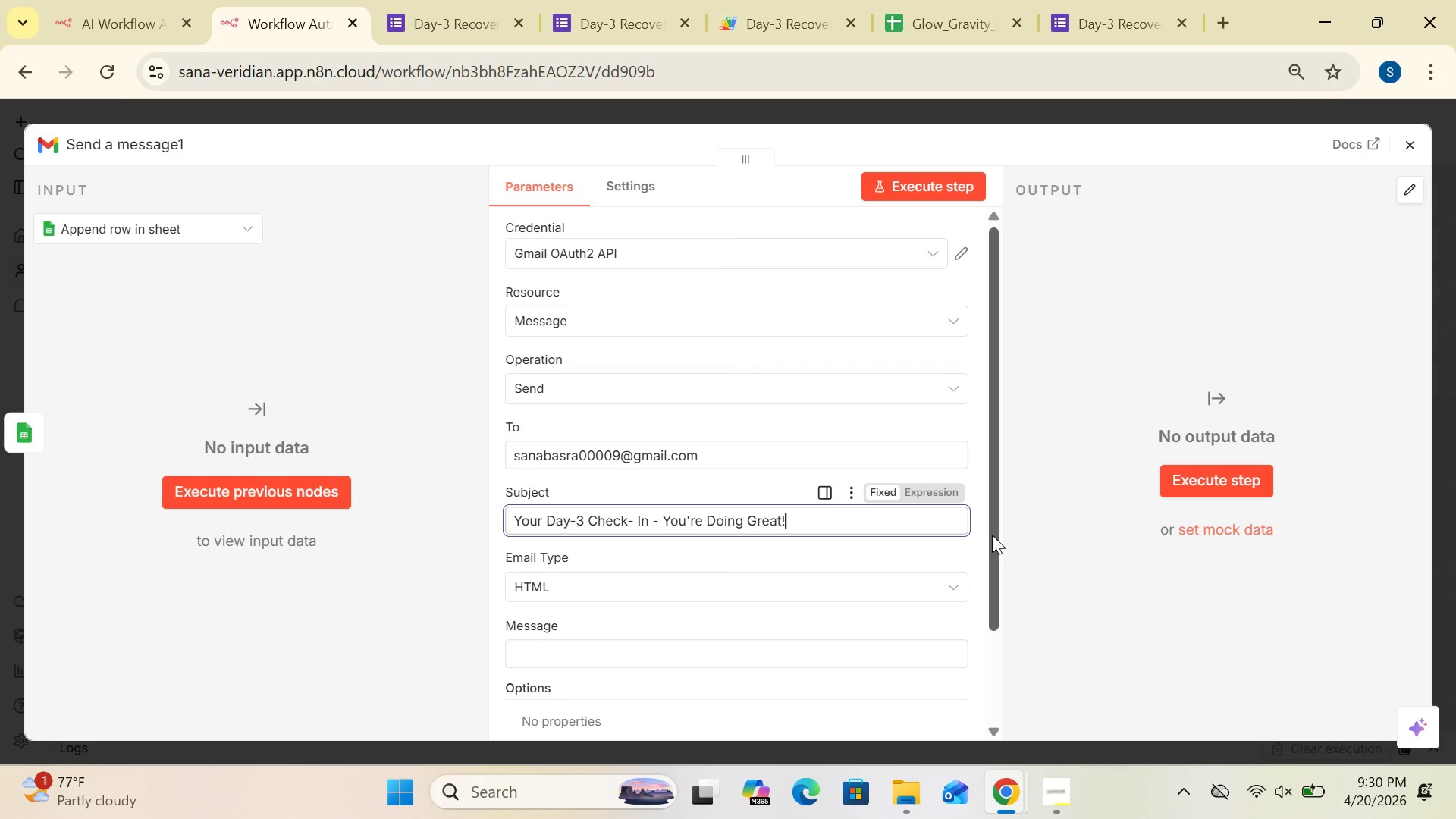 
left_click_drag(start_coordinate=[992, 535], to_coordinate=[991, 652])
 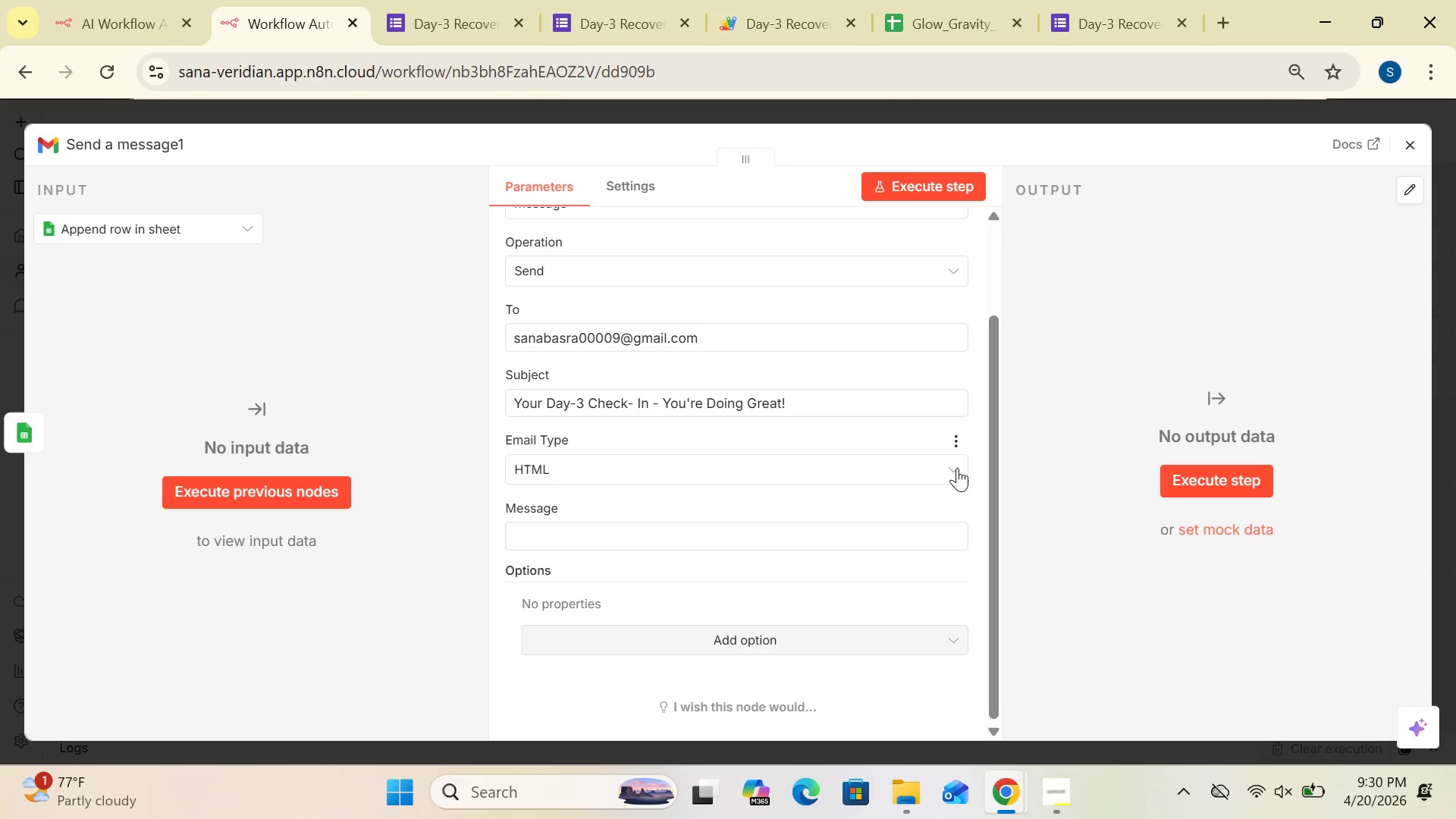 
double_click([957, 468])
 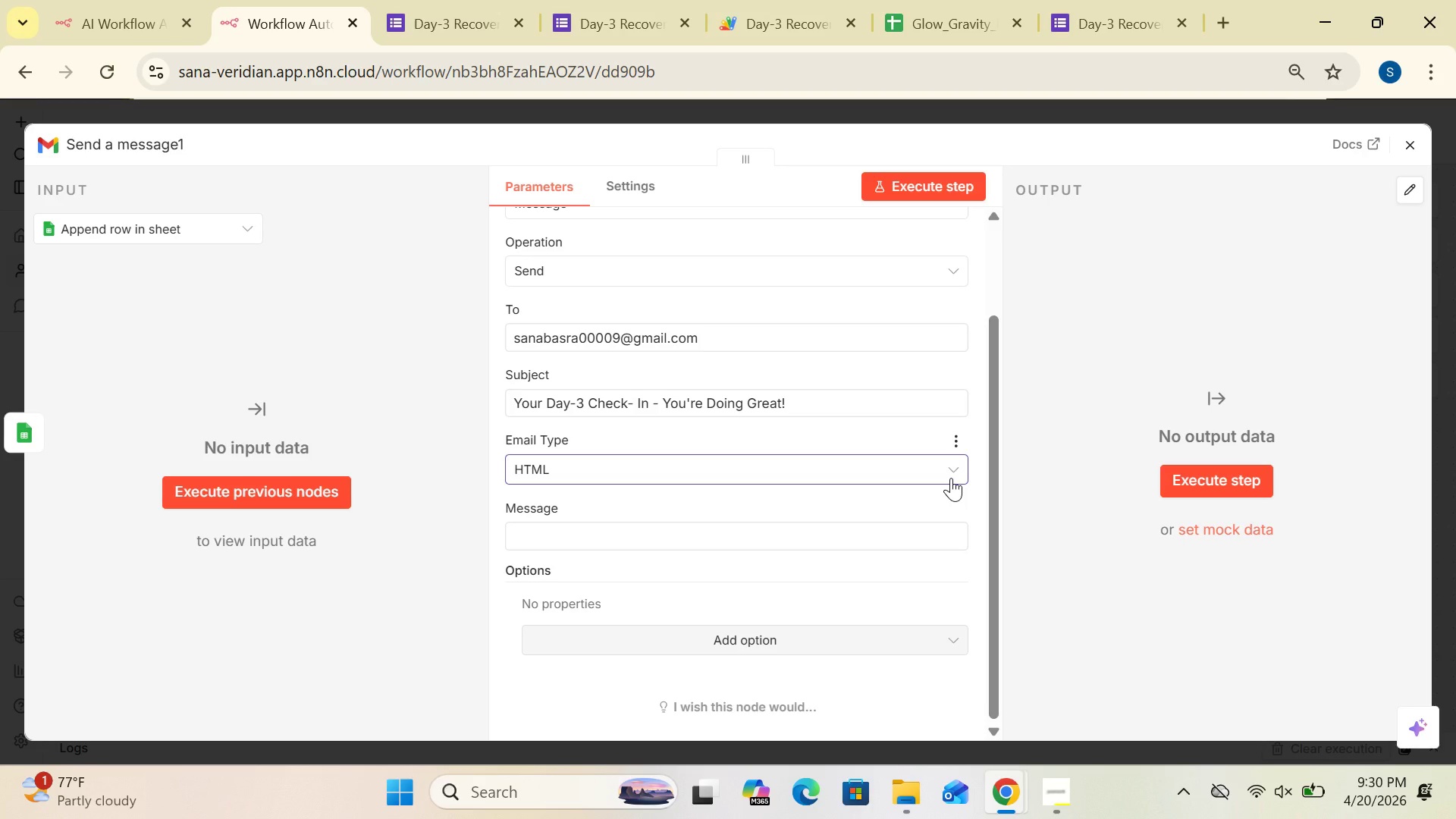 
left_click([951, 478])
 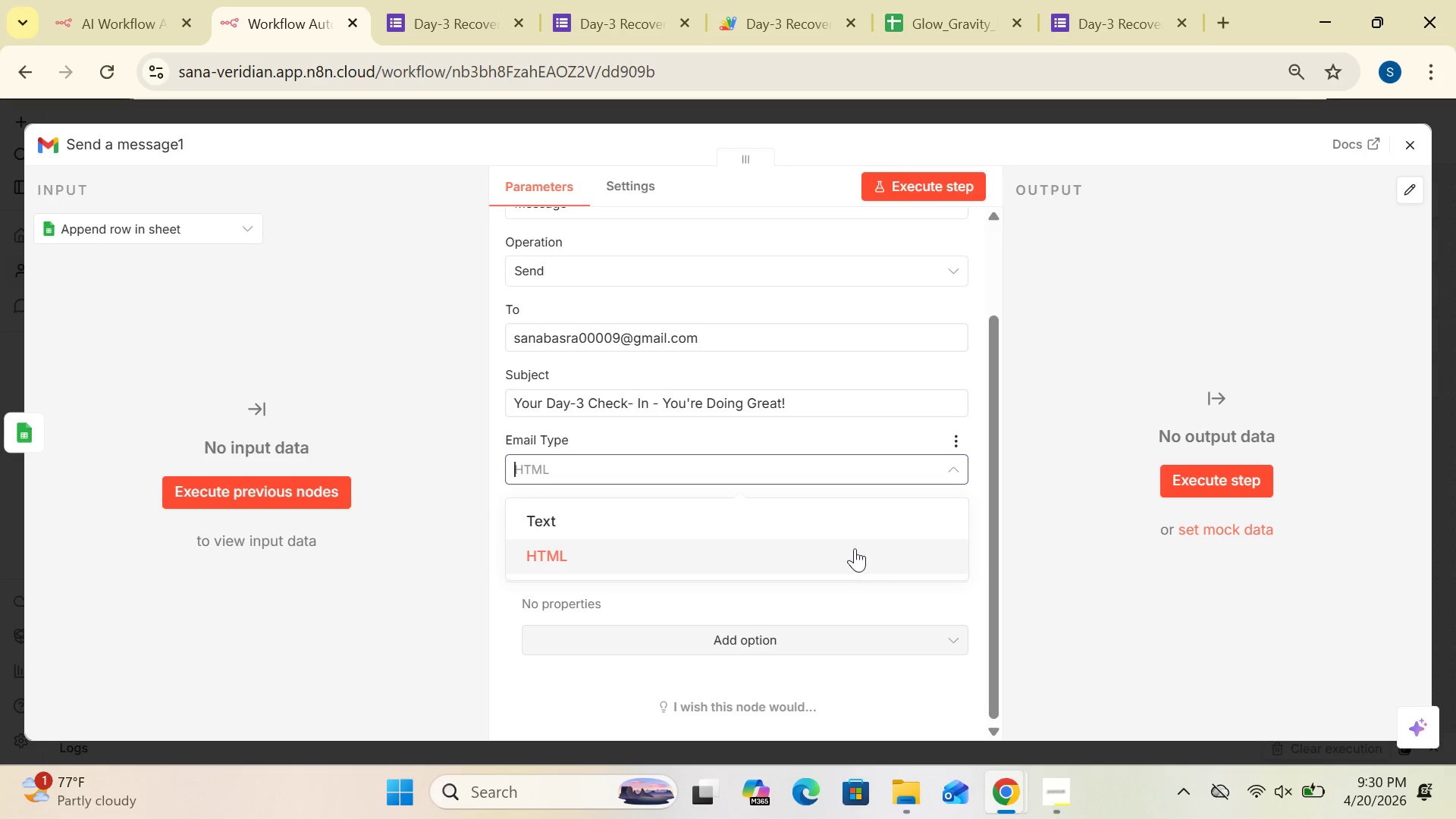 
left_click([851, 518])
 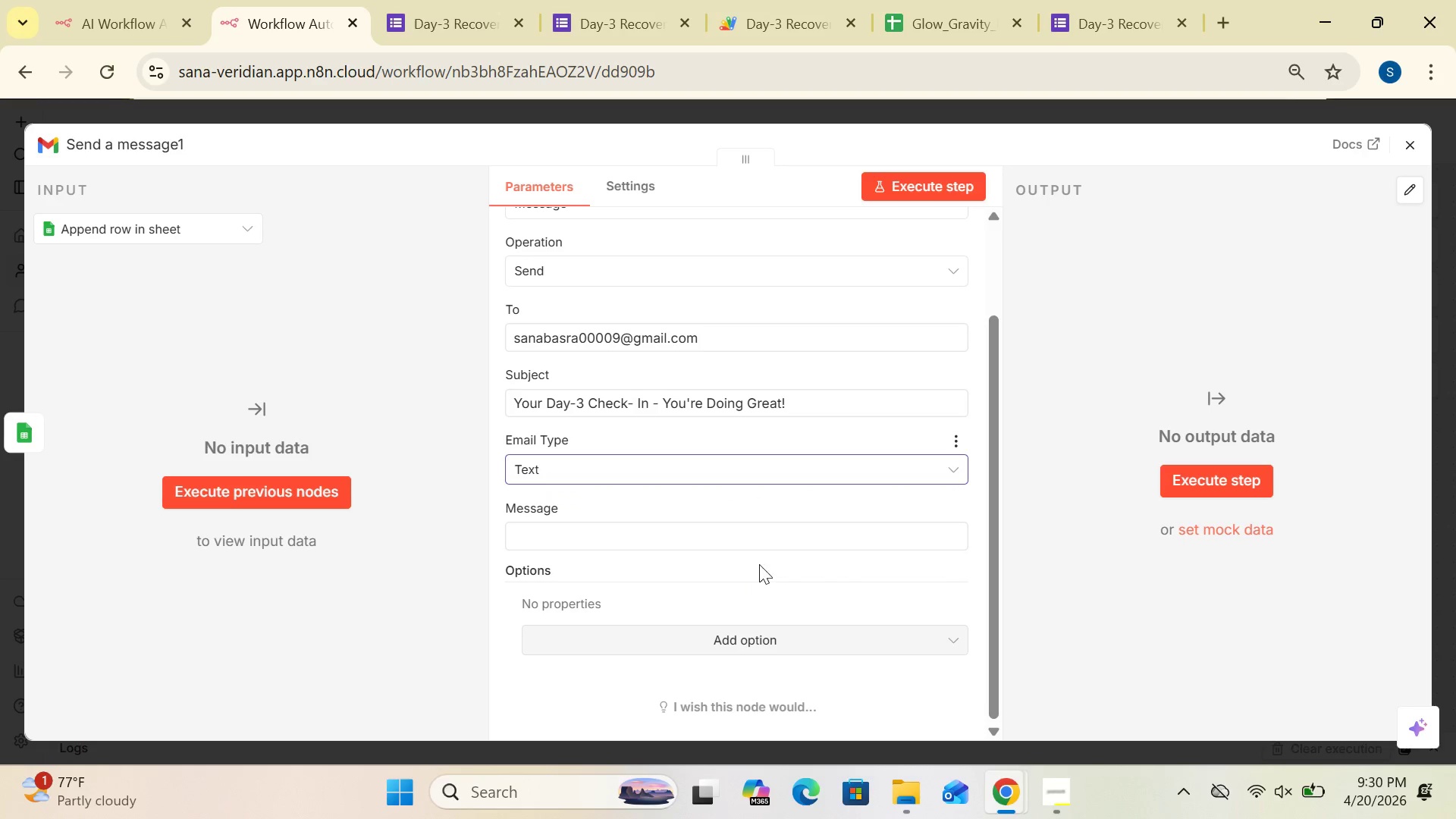 
left_click([755, 548])
 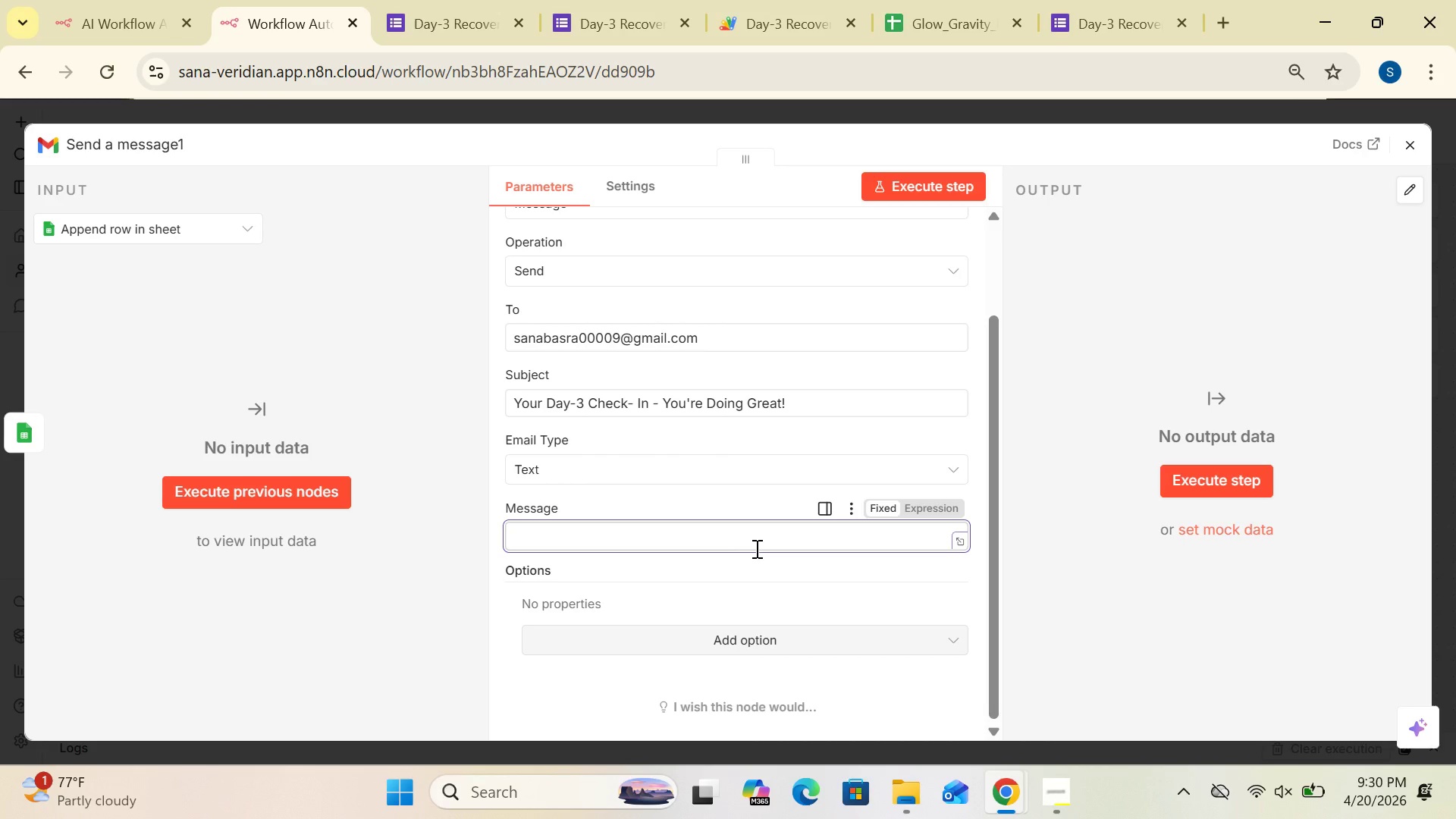 
type(Hi there,tham)
key(Backspace)
type(nk you for comp,)
key(Backspace)
type(leting your Day-3 recovery check-in wu)
key(Backspace)
type(ith Glow and Gravity.Your healing id)
key(Backspace)
type(s progressing wee)
key(Backspace)
type(ll.stay hydrated is progressing well.stay  hydrated and avoid sun exposure.Warmlt)
key(Backspace)
type(y, The Glow and Gravity Team)
 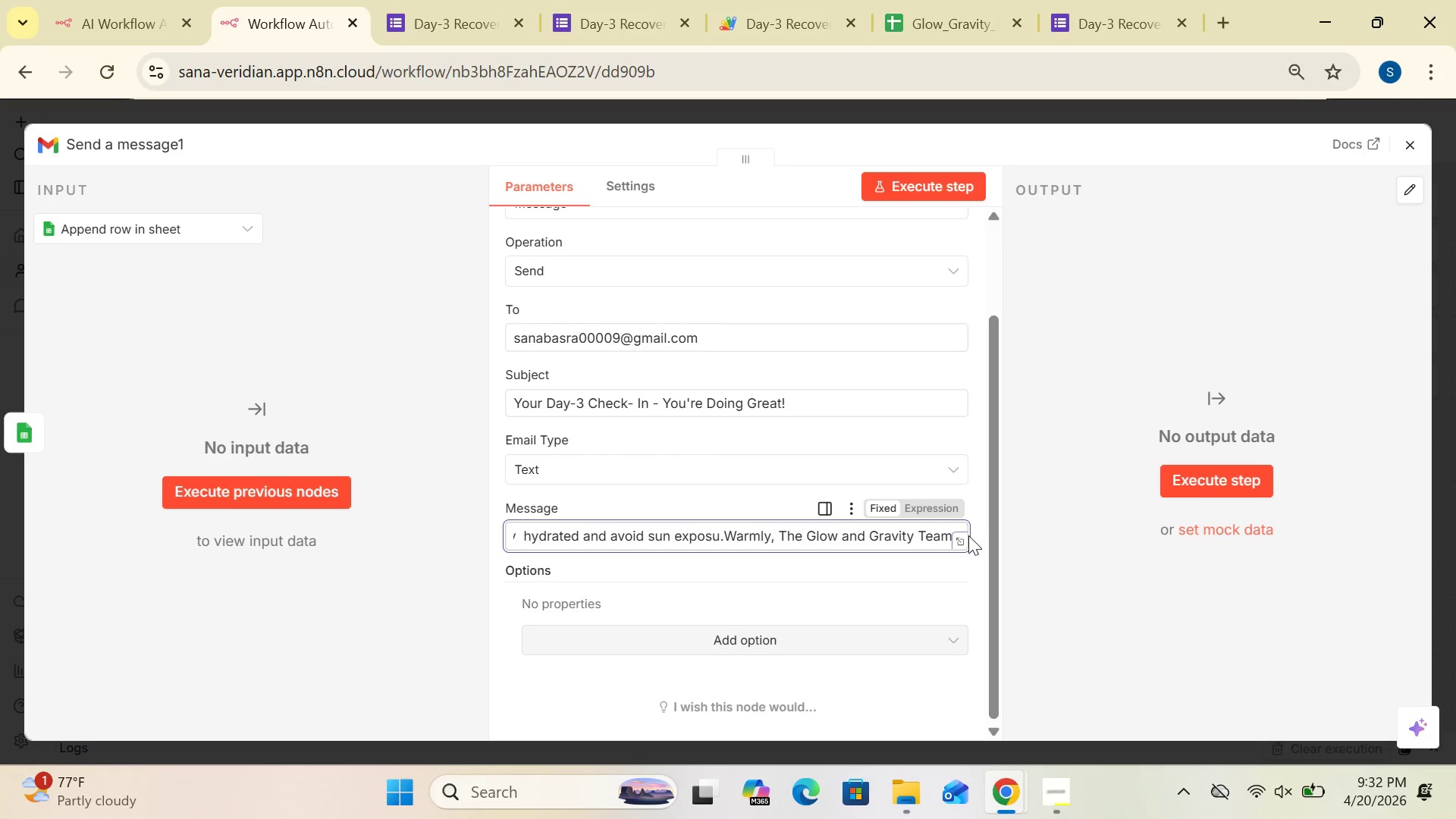 
left_click([962, 541])
 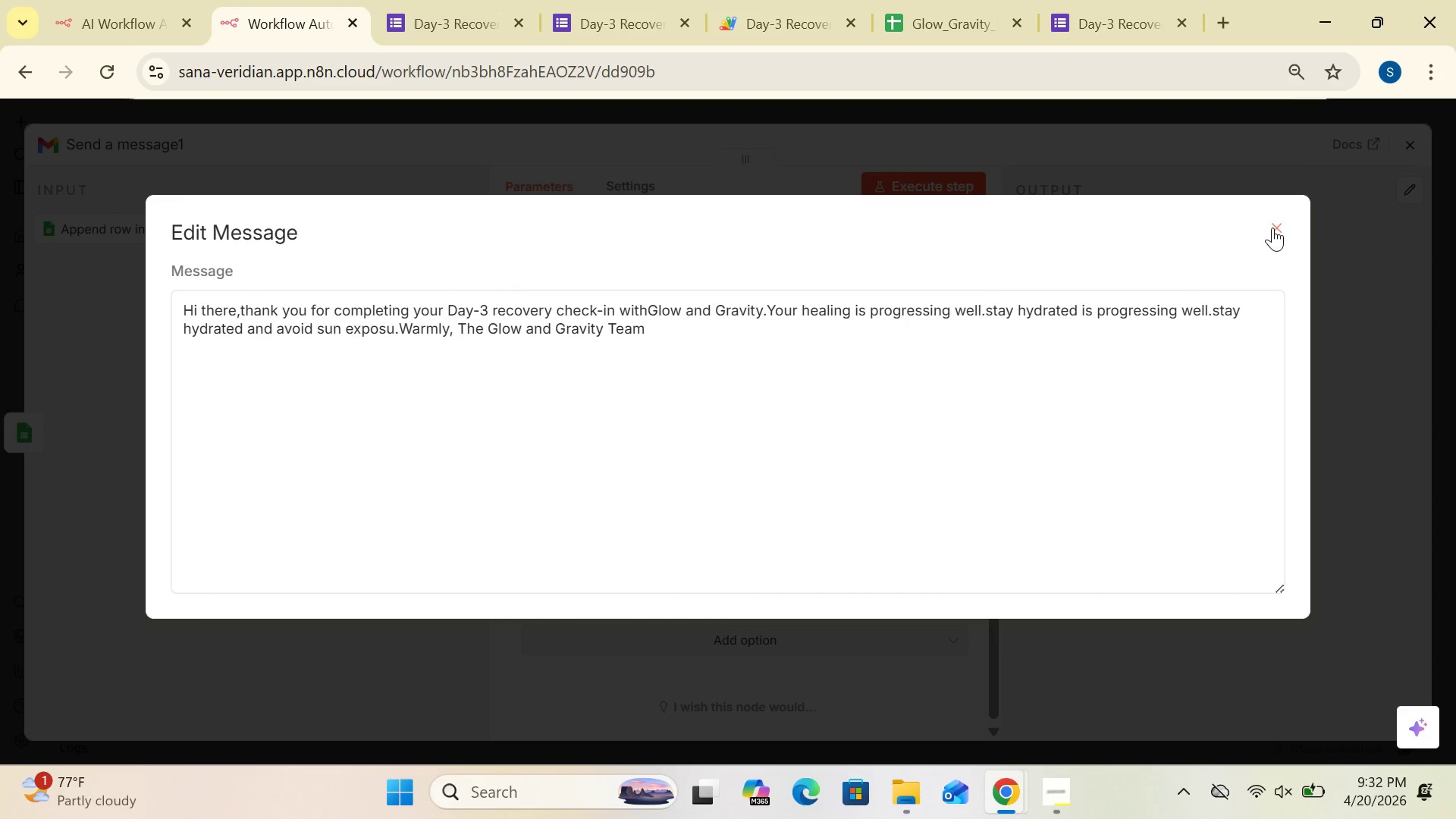 
left_click([1272, 228])
 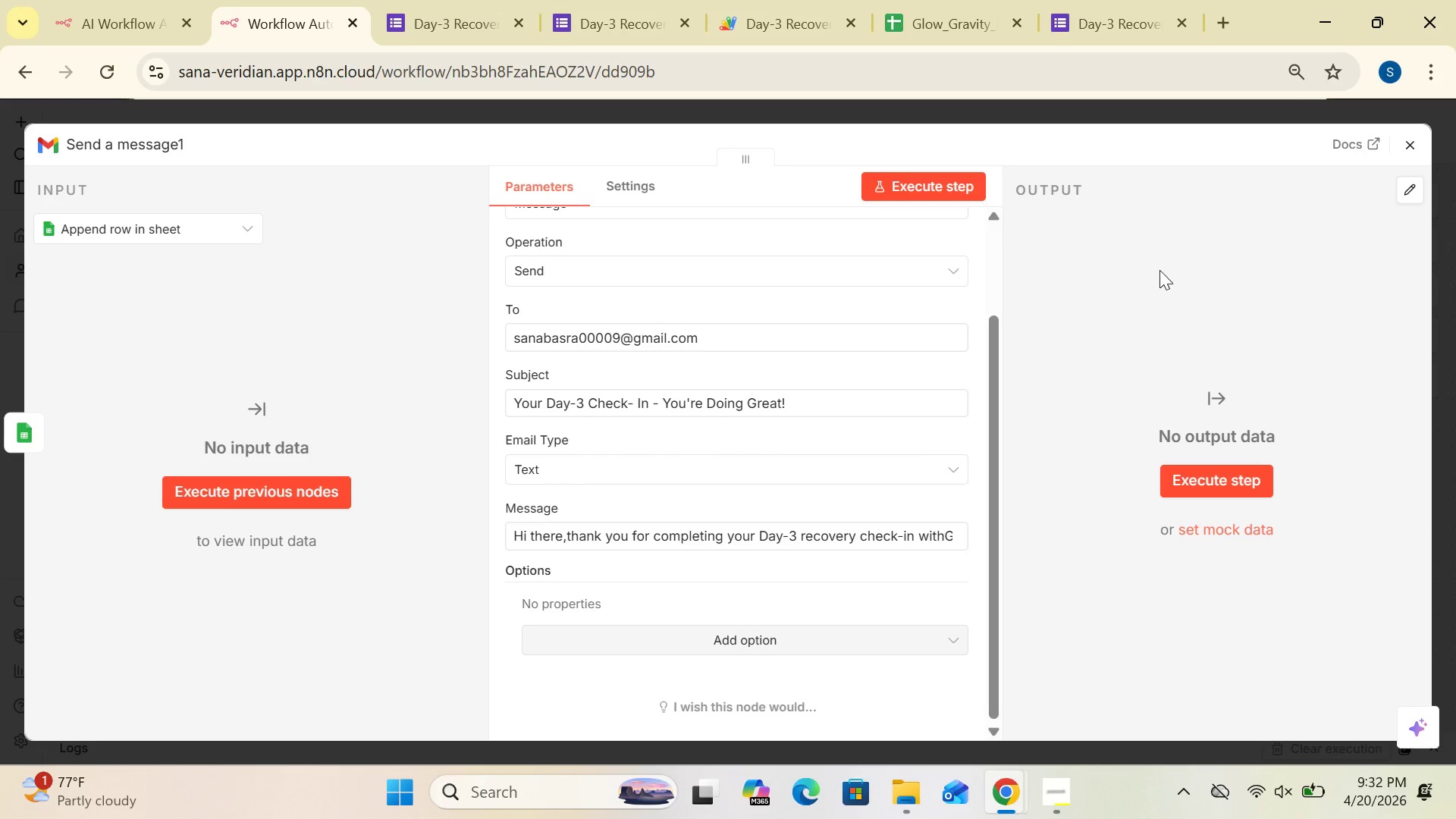 
left_click([1159, 270])
 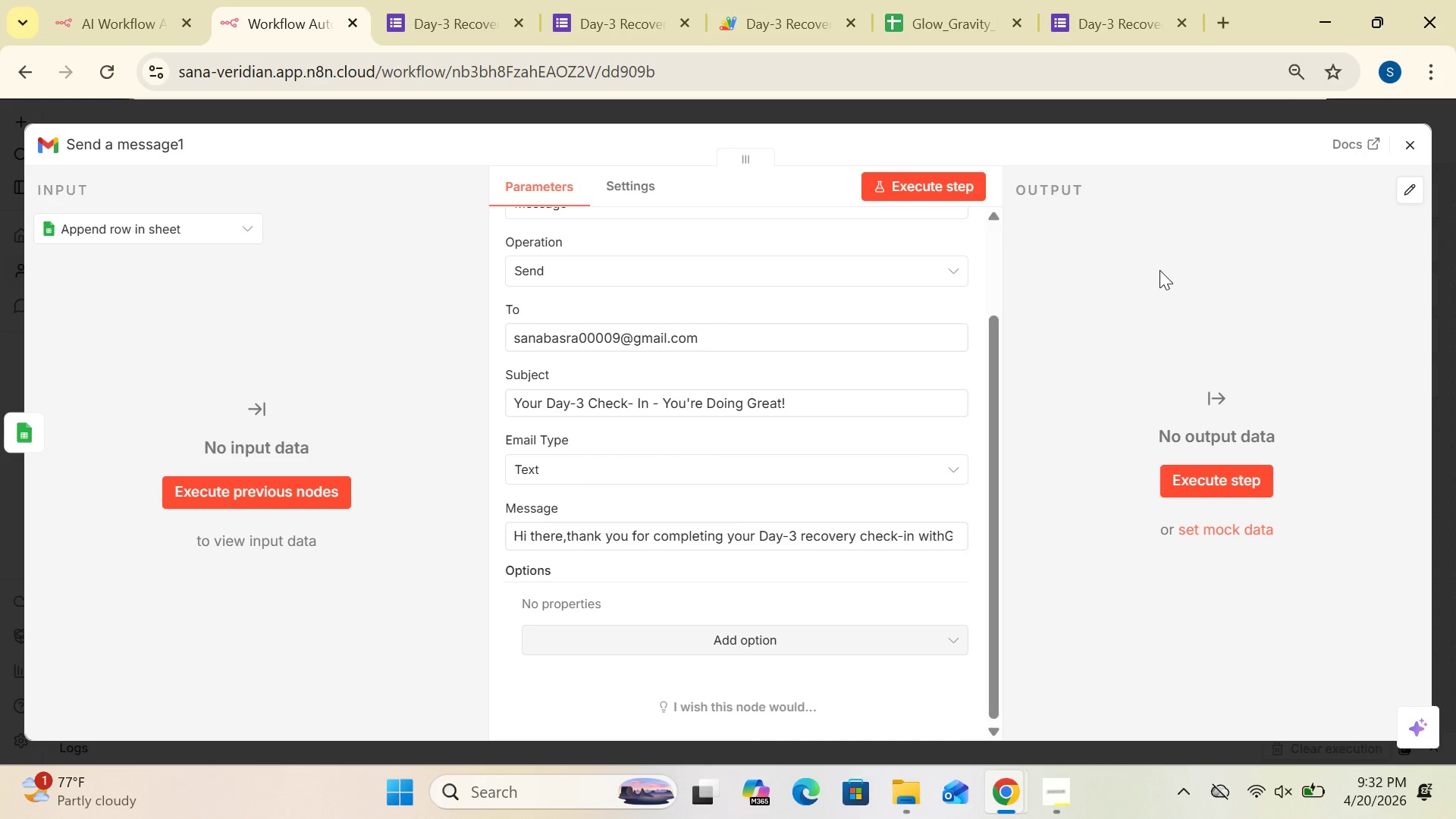 
key(Control+S)
 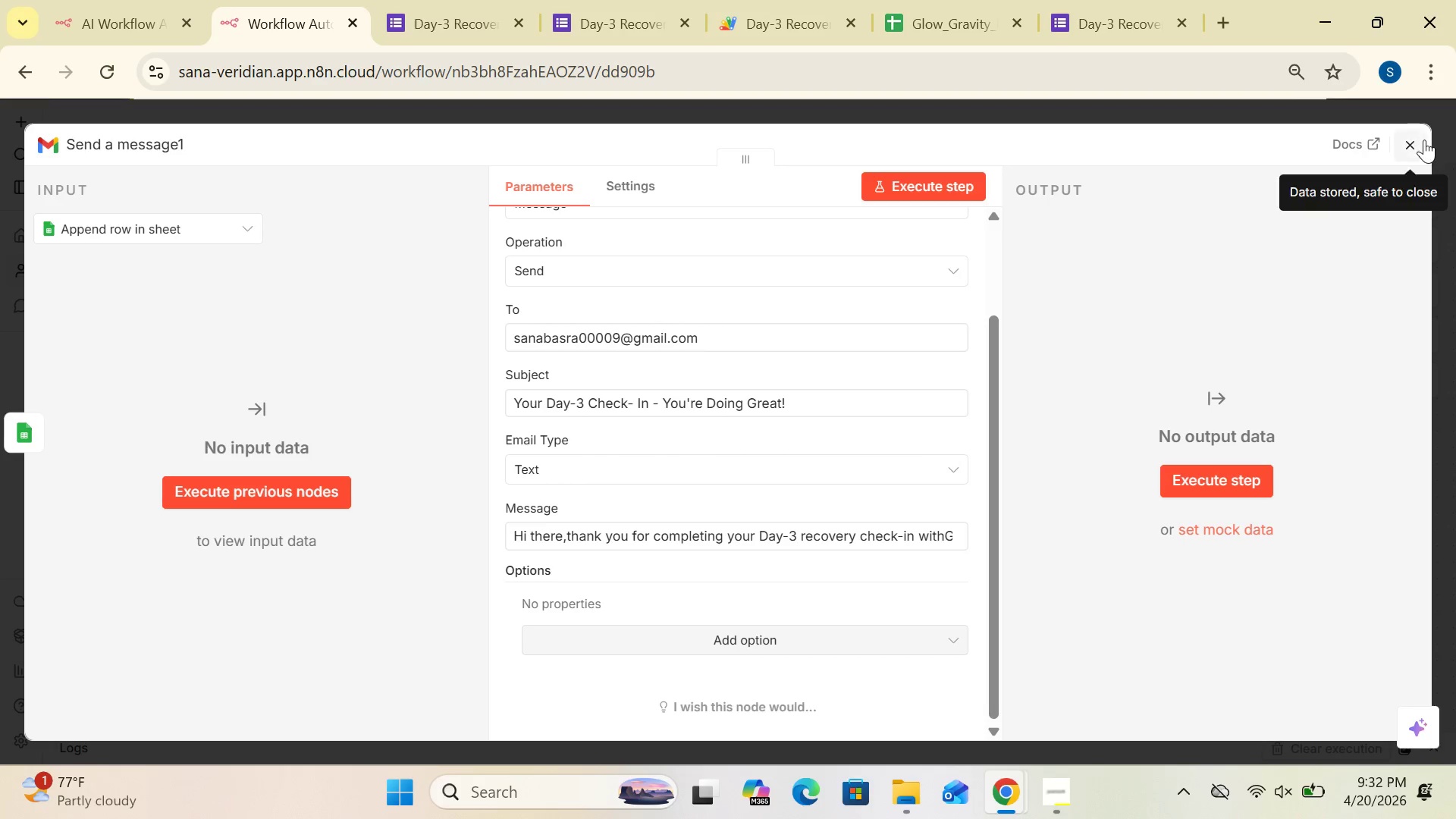 
left_click([1418, 142])
 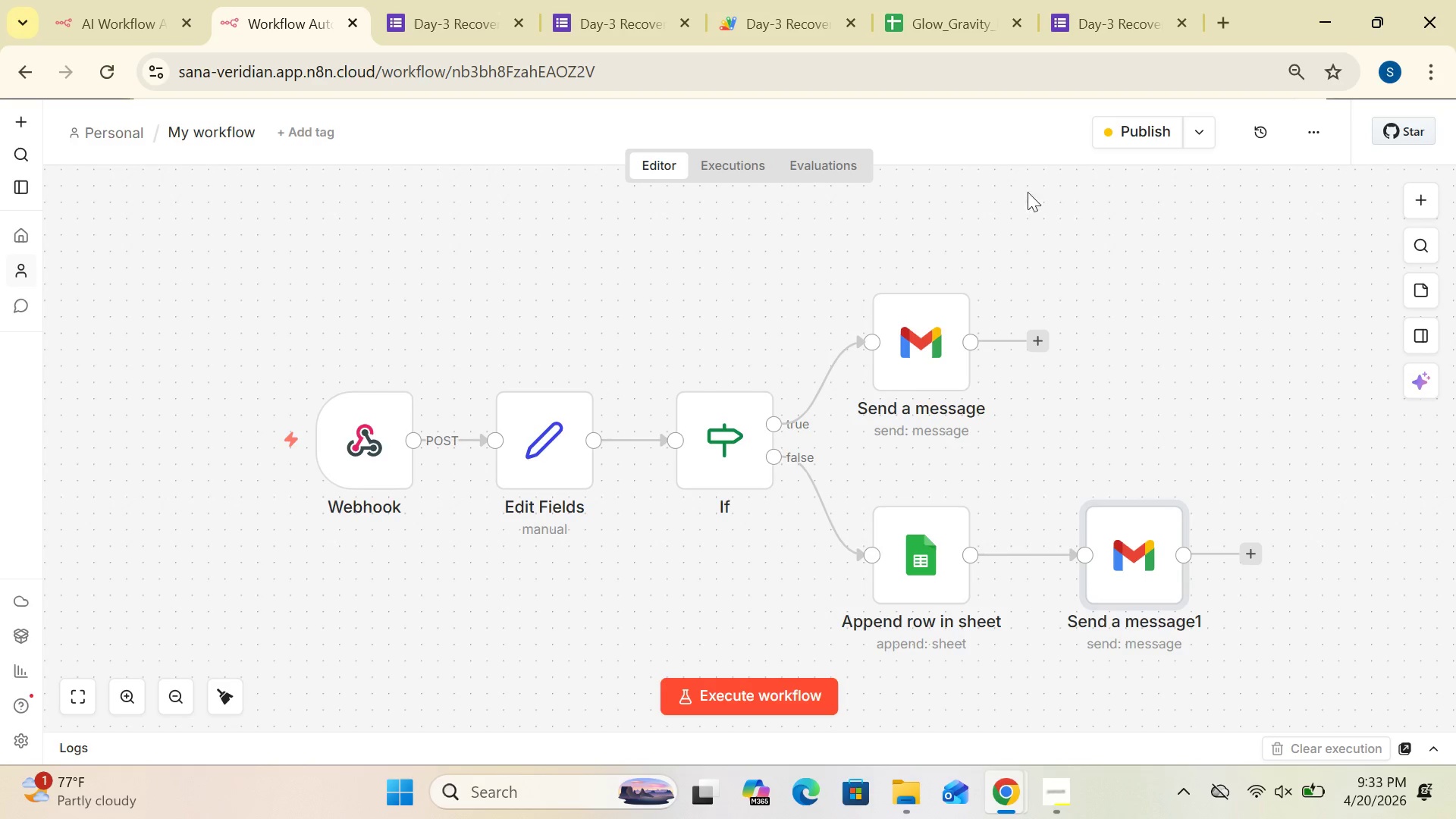 
wait(6.11)
 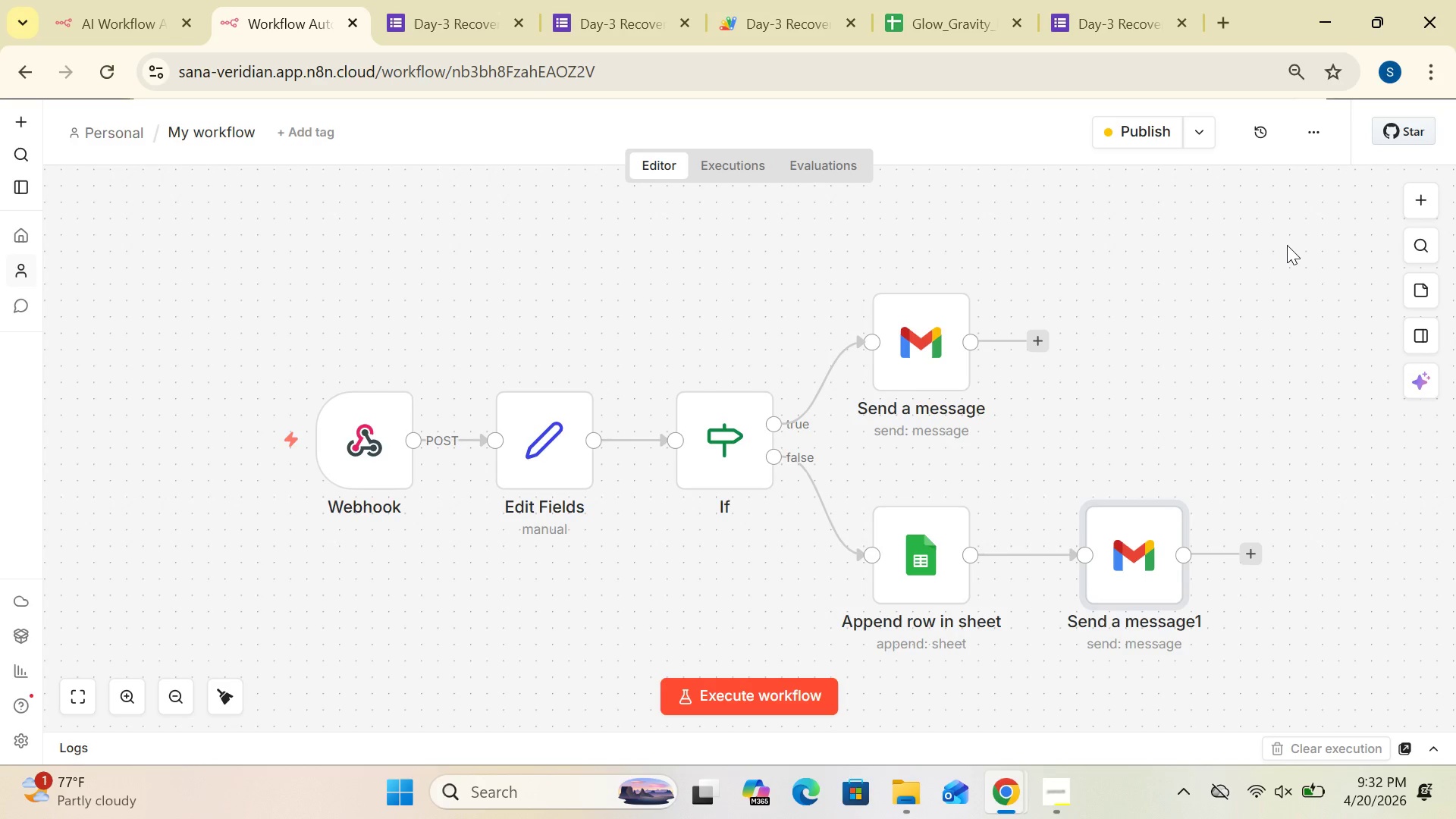 
left_click([1196, 130])
 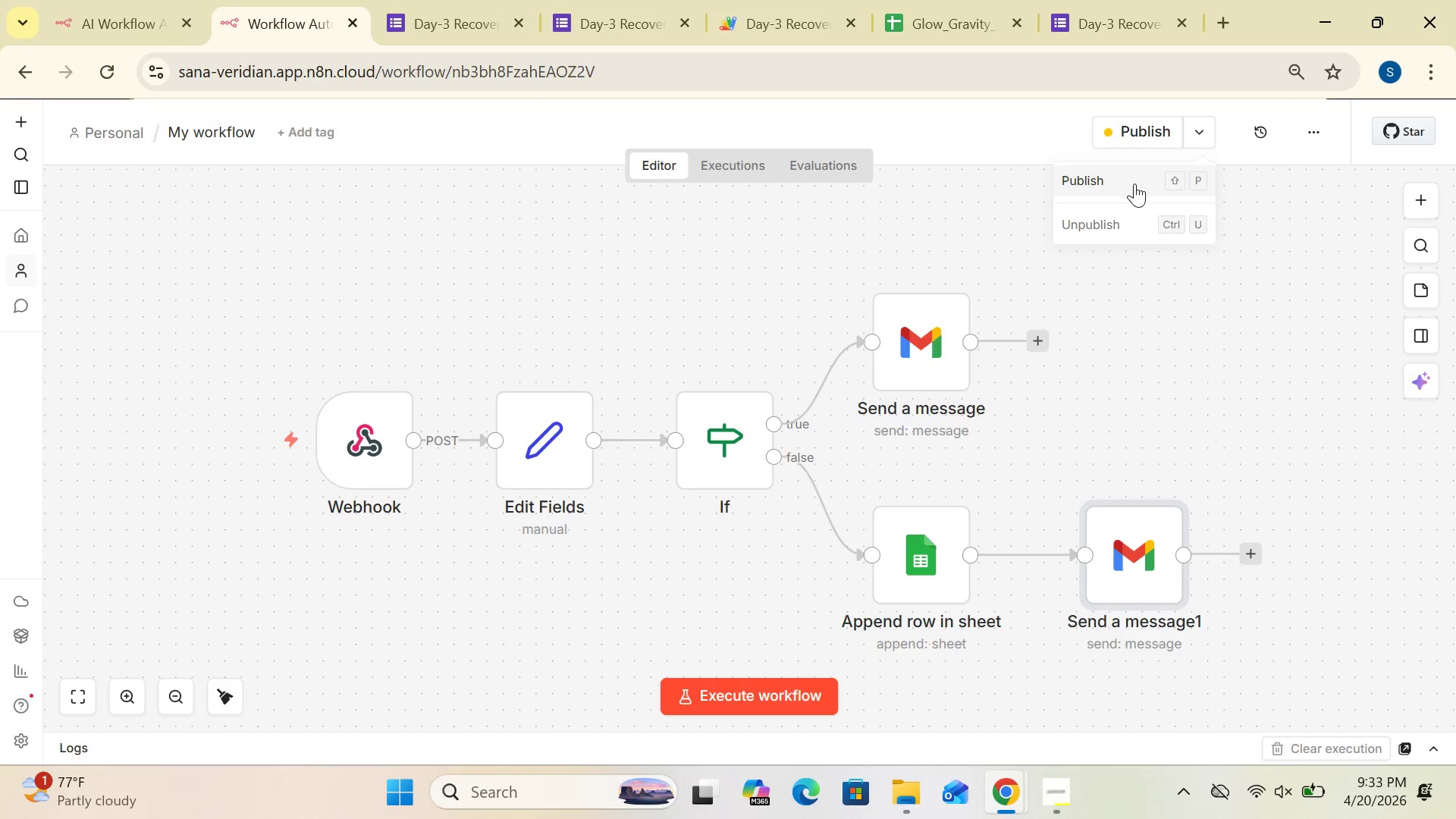 
left_click([1120, 188])
 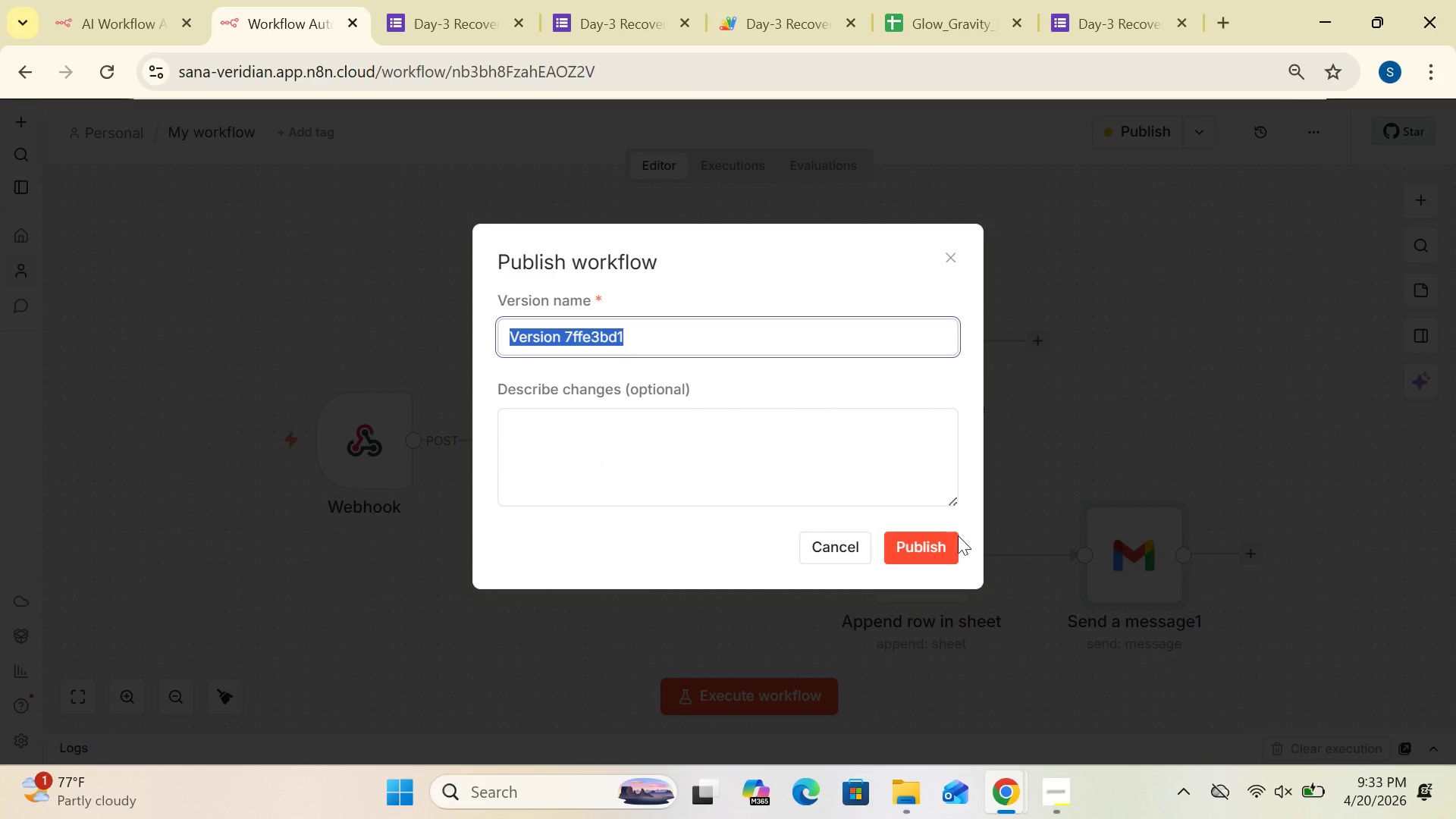 
left_click([949, 539])
 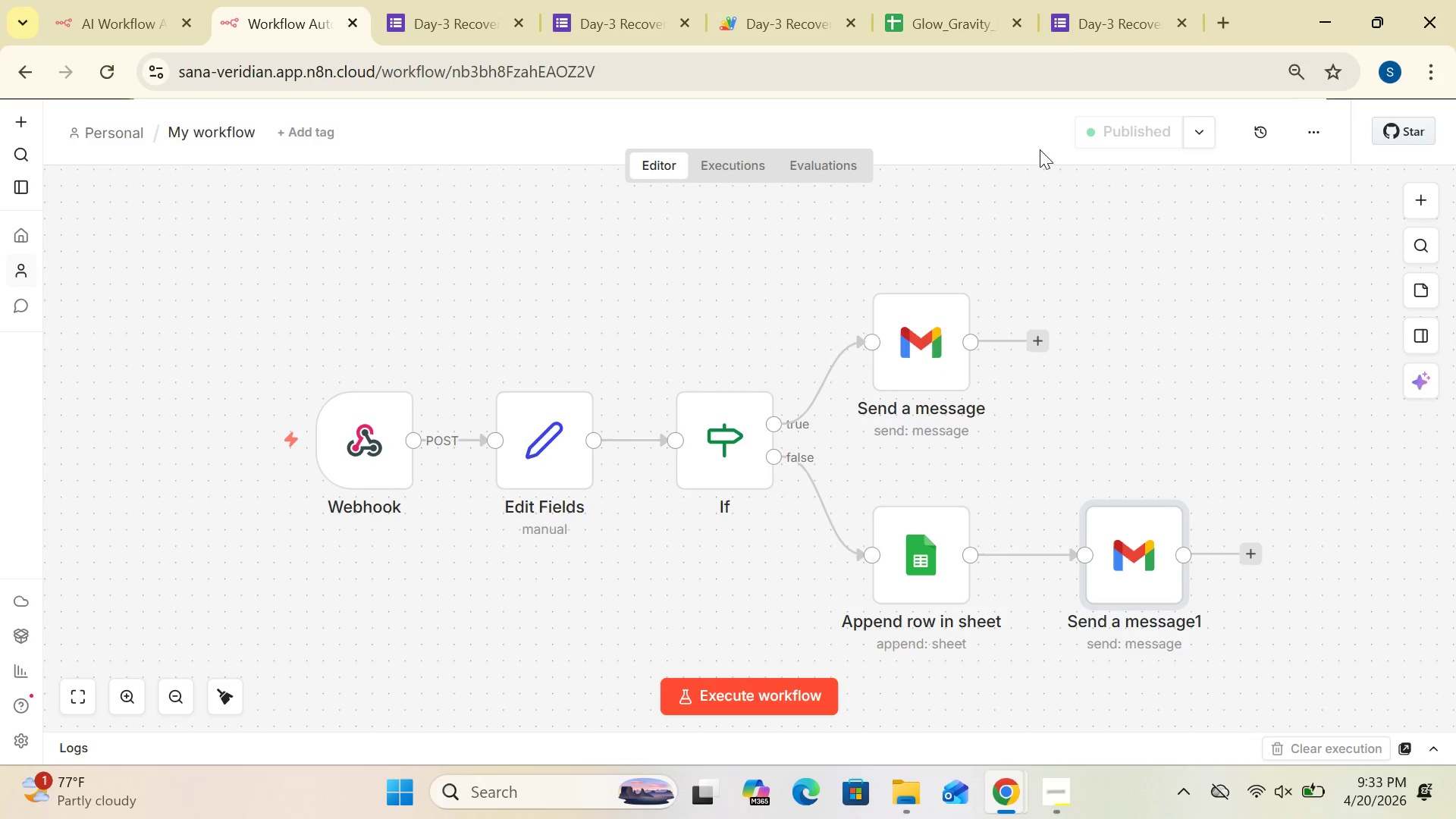 
left_click([1096, 25])
 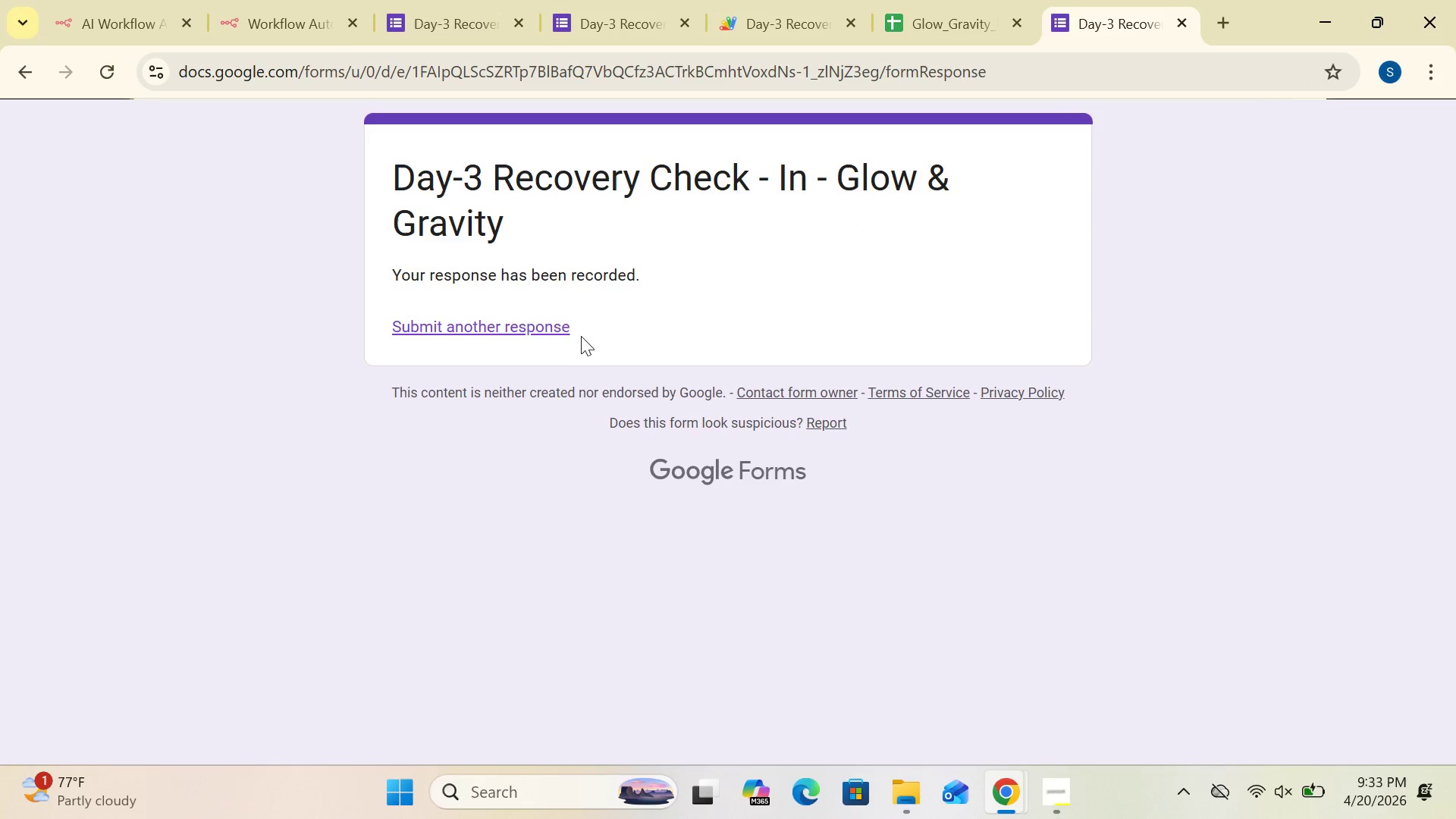 
left_click([550, 335])
 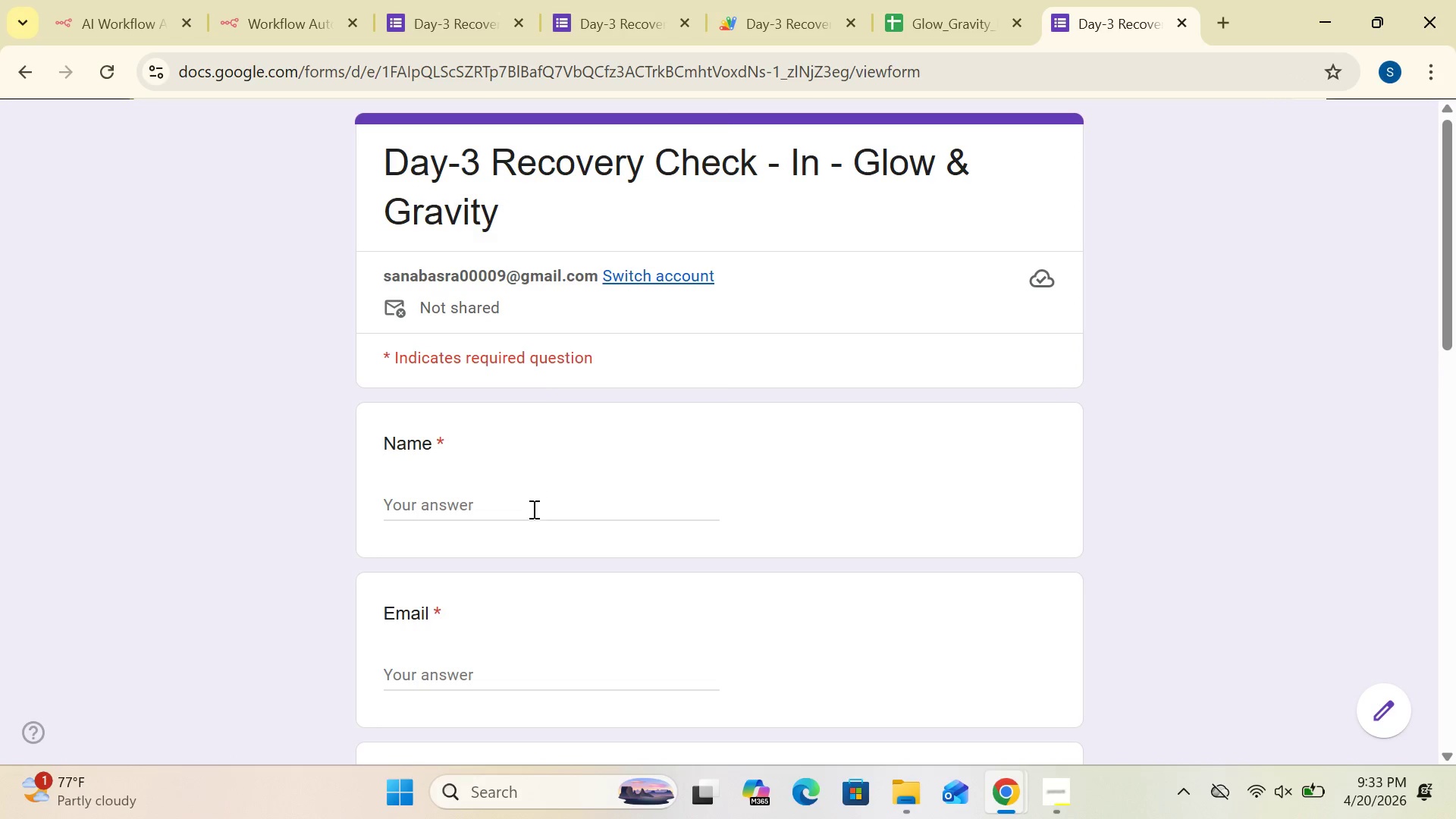 
left_click([525, 494])
 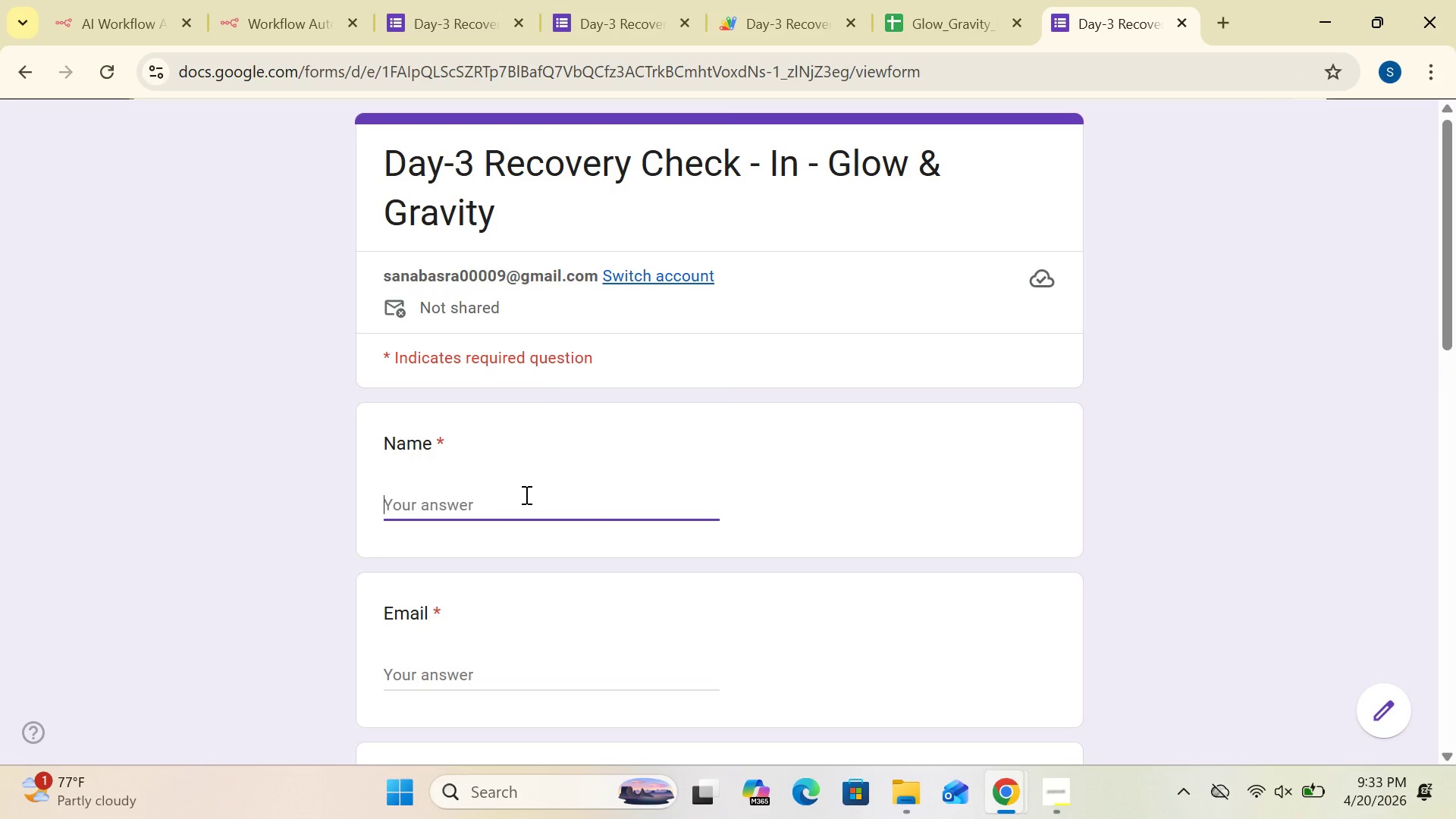 
type(Sara Johnson)
 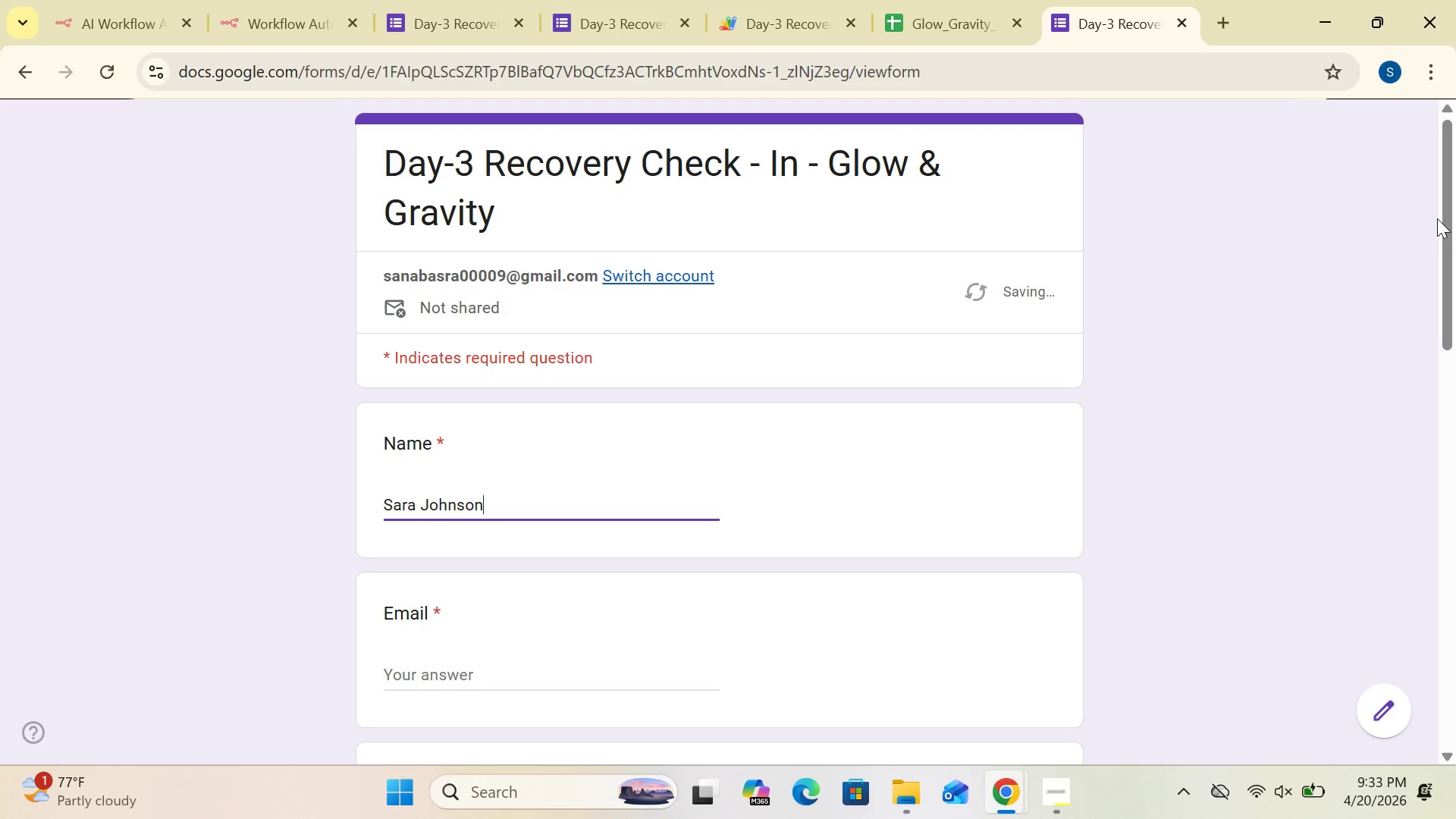 
left_click_drag(start_coordinate=[1450, 218], to_coordinate=[1451, 316])
 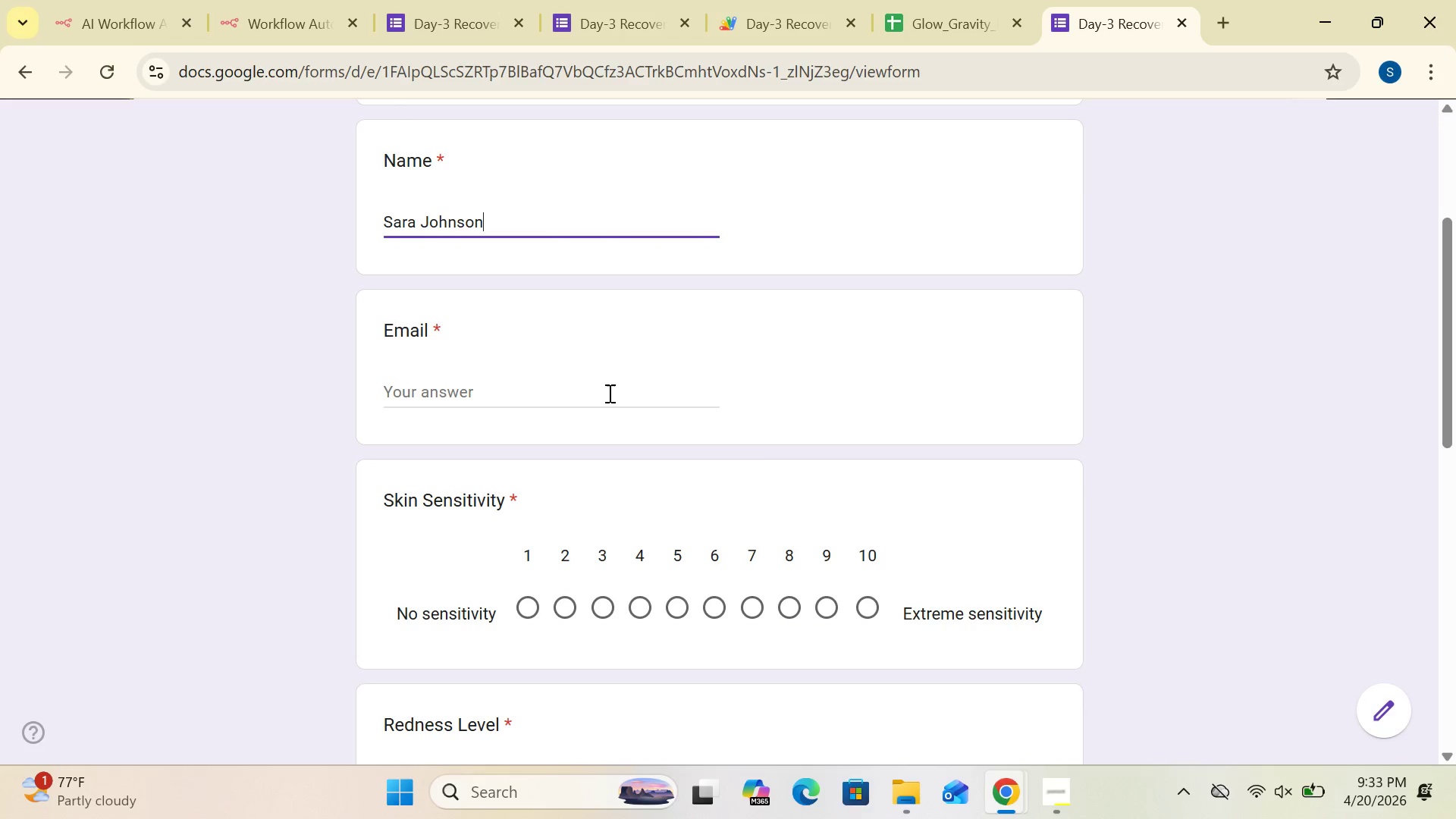 
left_click([608, 392])
 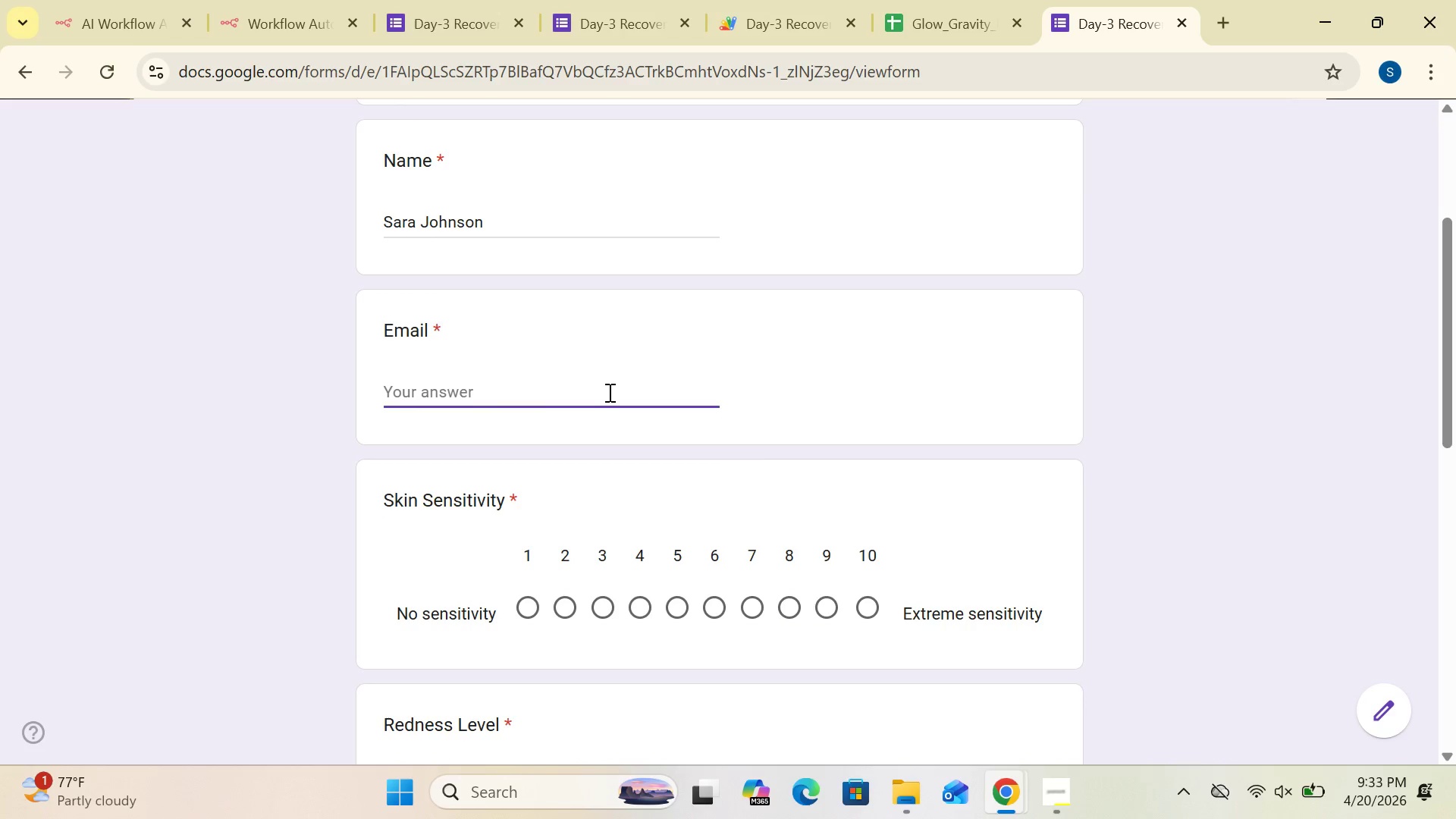 
type(snabasra00009@gmail.com)
 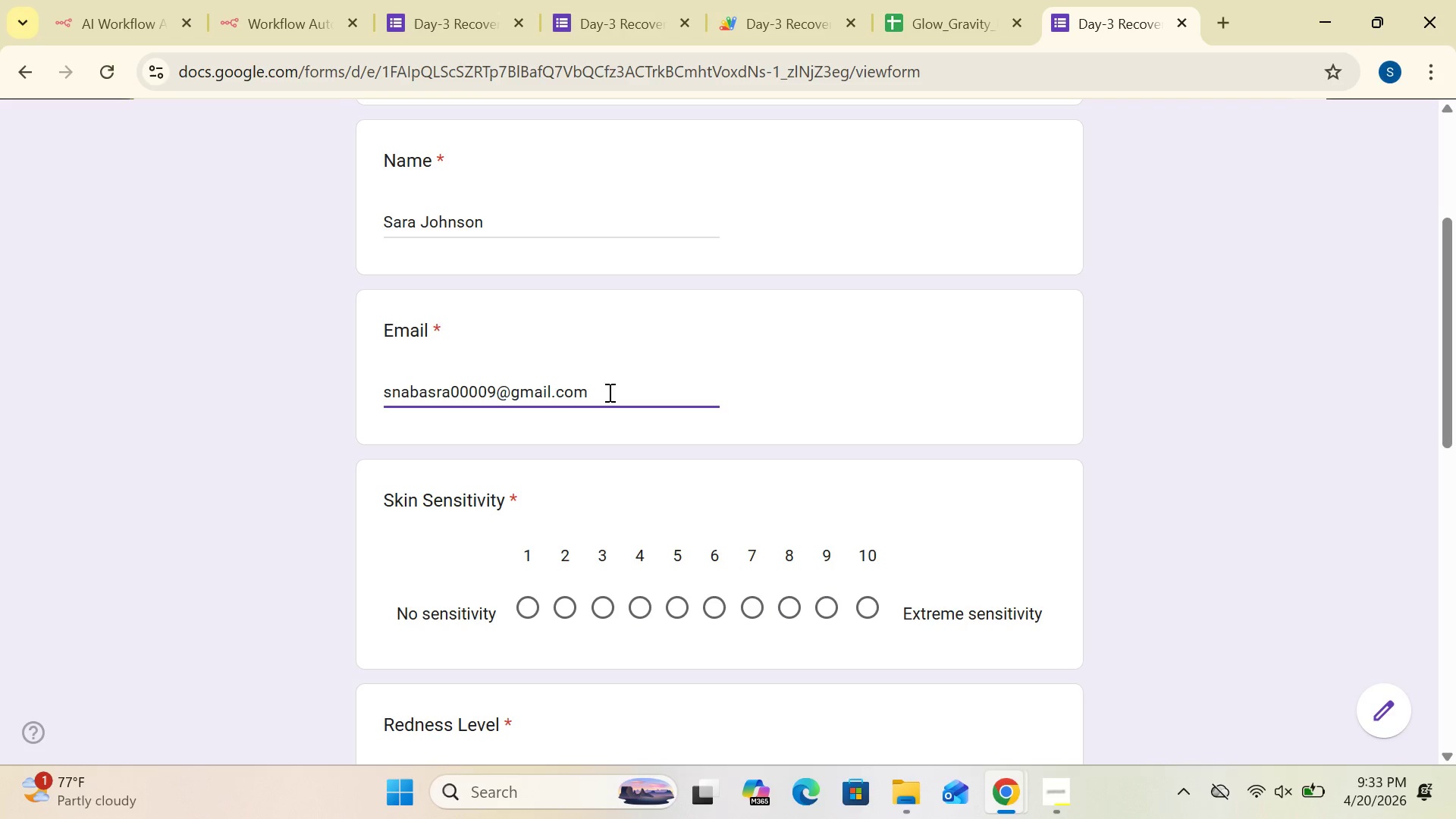 
left_click_drag(start_coordinate=[1443, 311], to_coordinate=[1455, 420])
 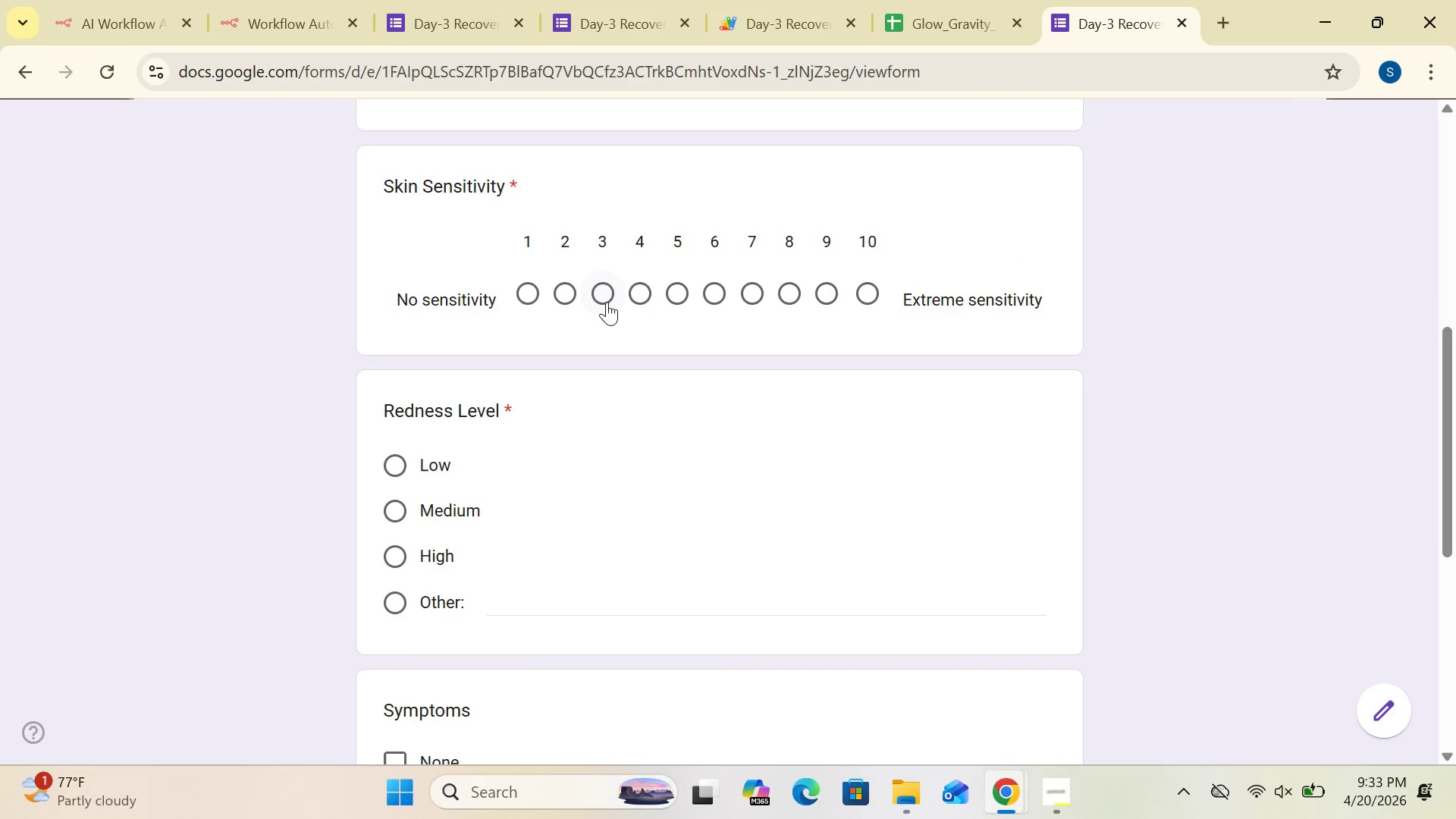 
left_click([605, 279])
 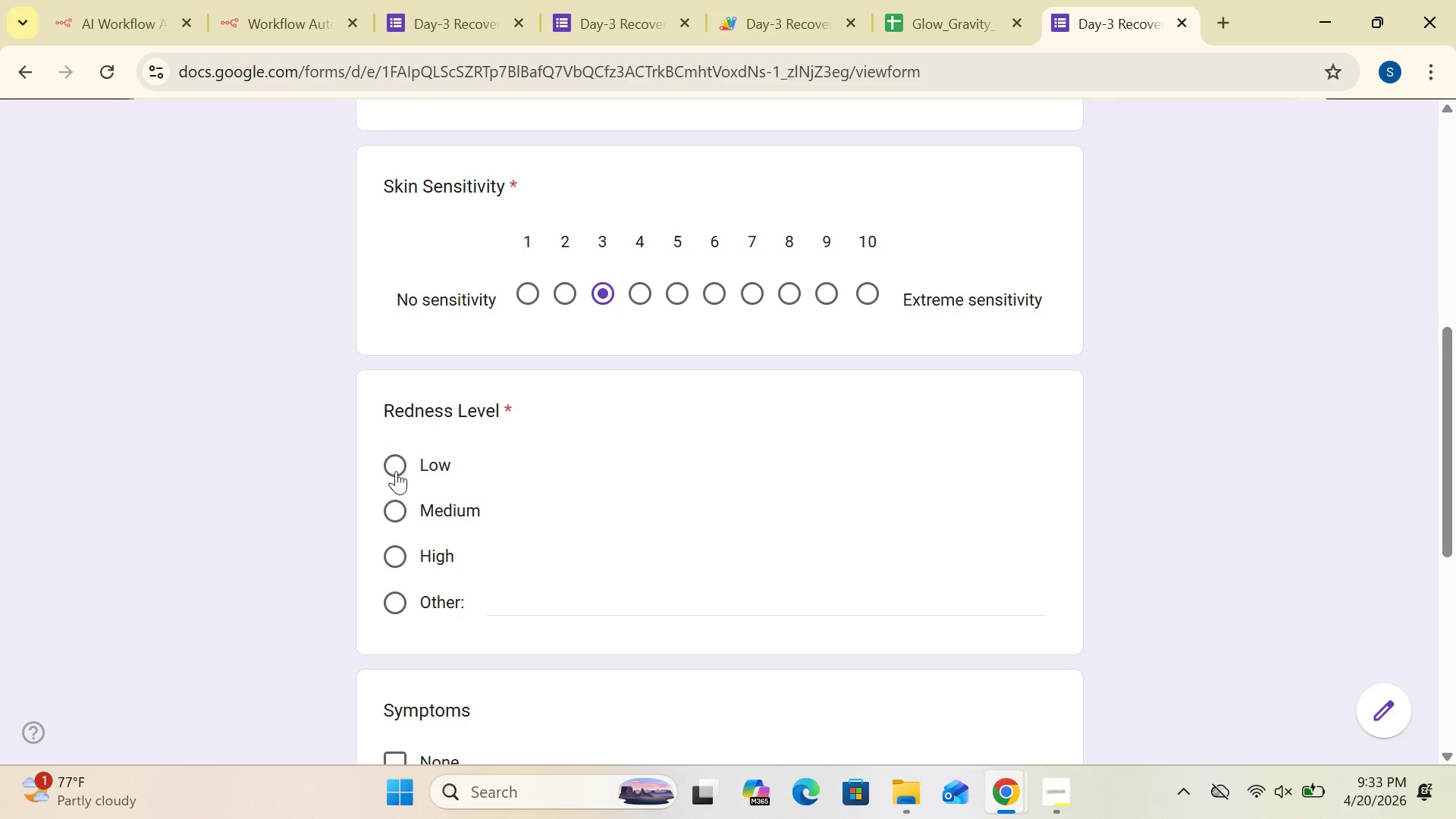 
left_click([396, 461])
 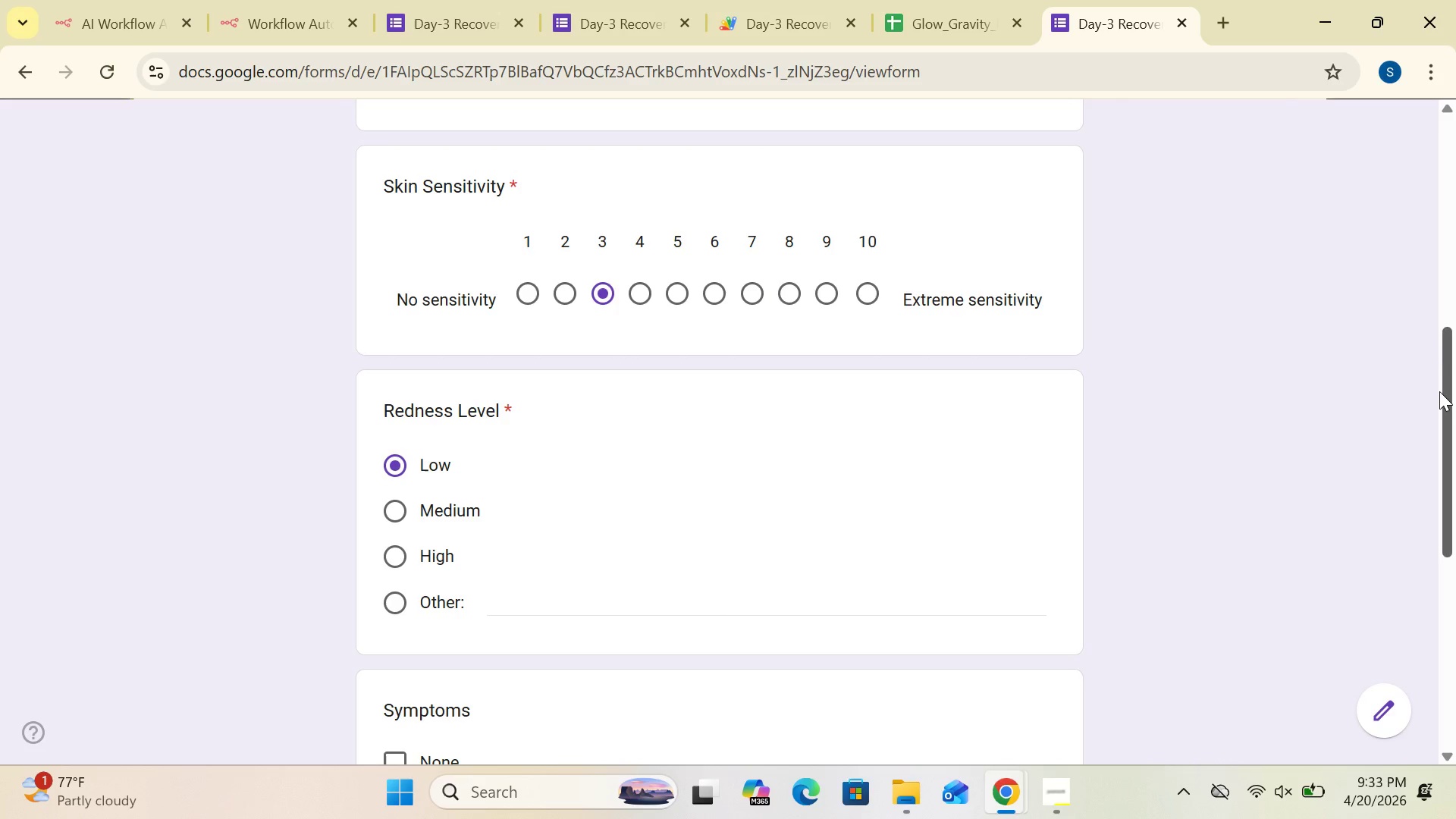 
left_click_drag(start_coordinate=[1448, 391], to_coordinate=[1452, 458])
 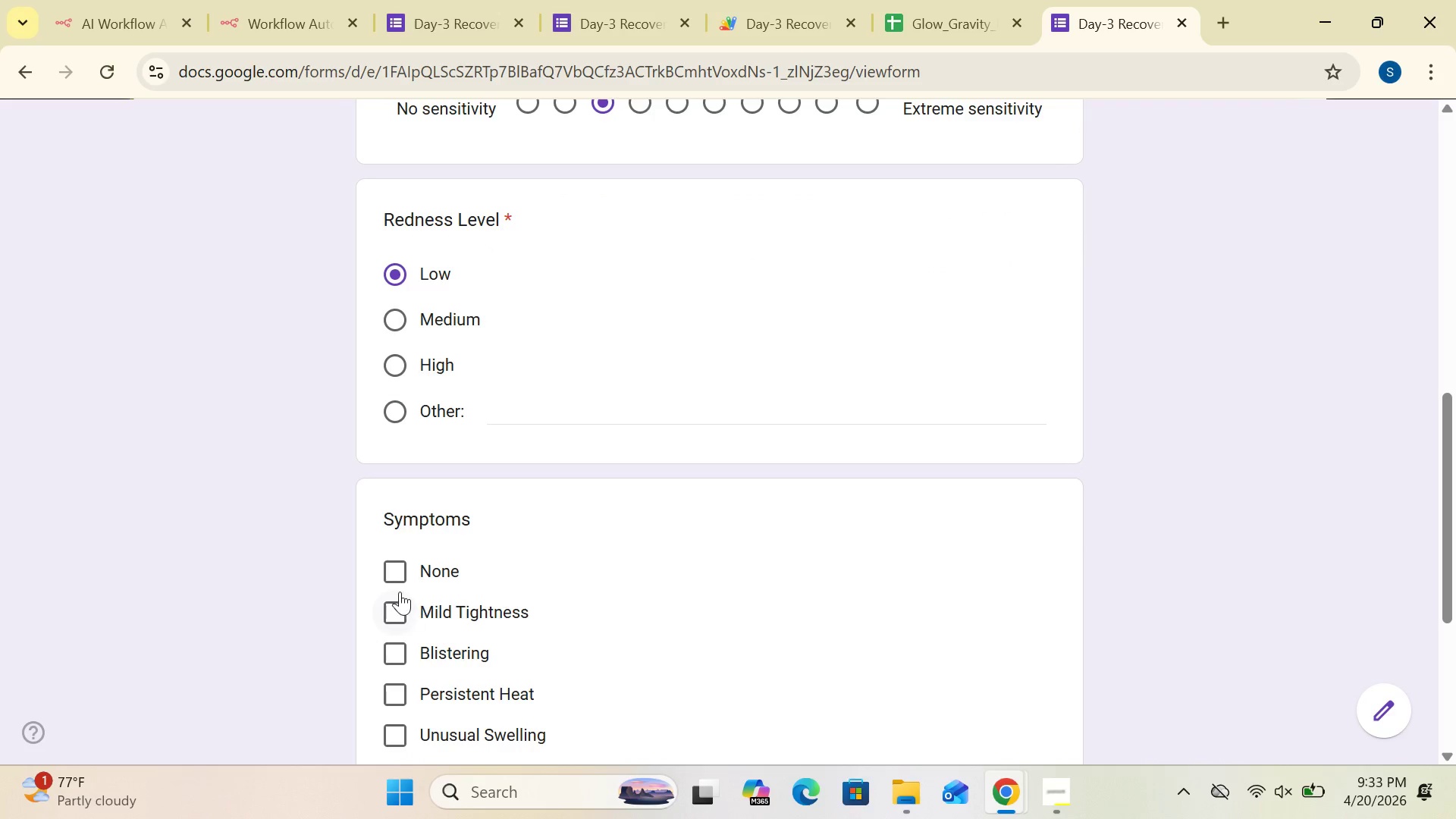 
left_click([398, 577])
 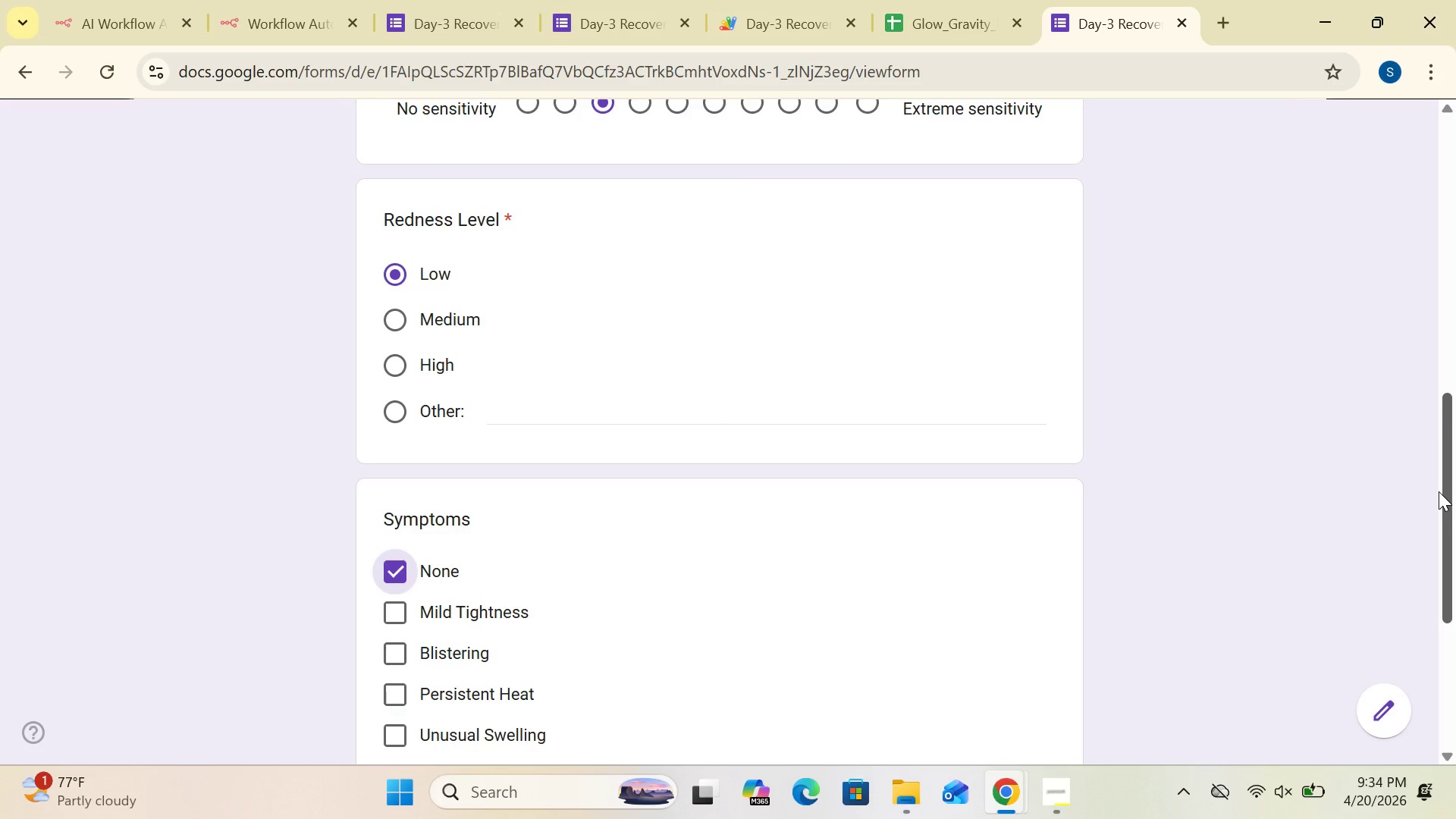 
left_click([1454, 495])
 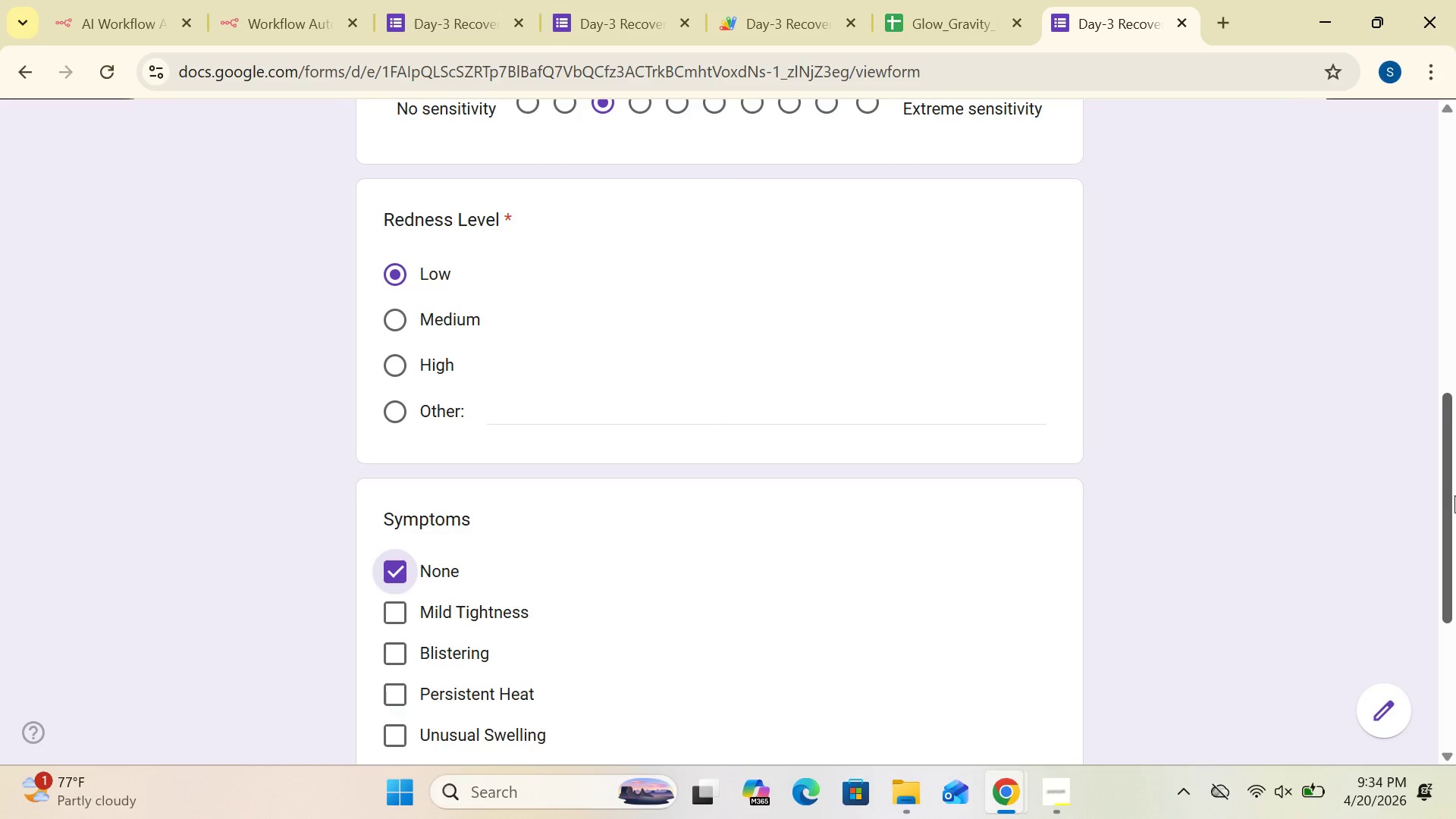 
left_click_drag(start_coordinate=[1454, 495], to_coordinate=[1455, 642])
 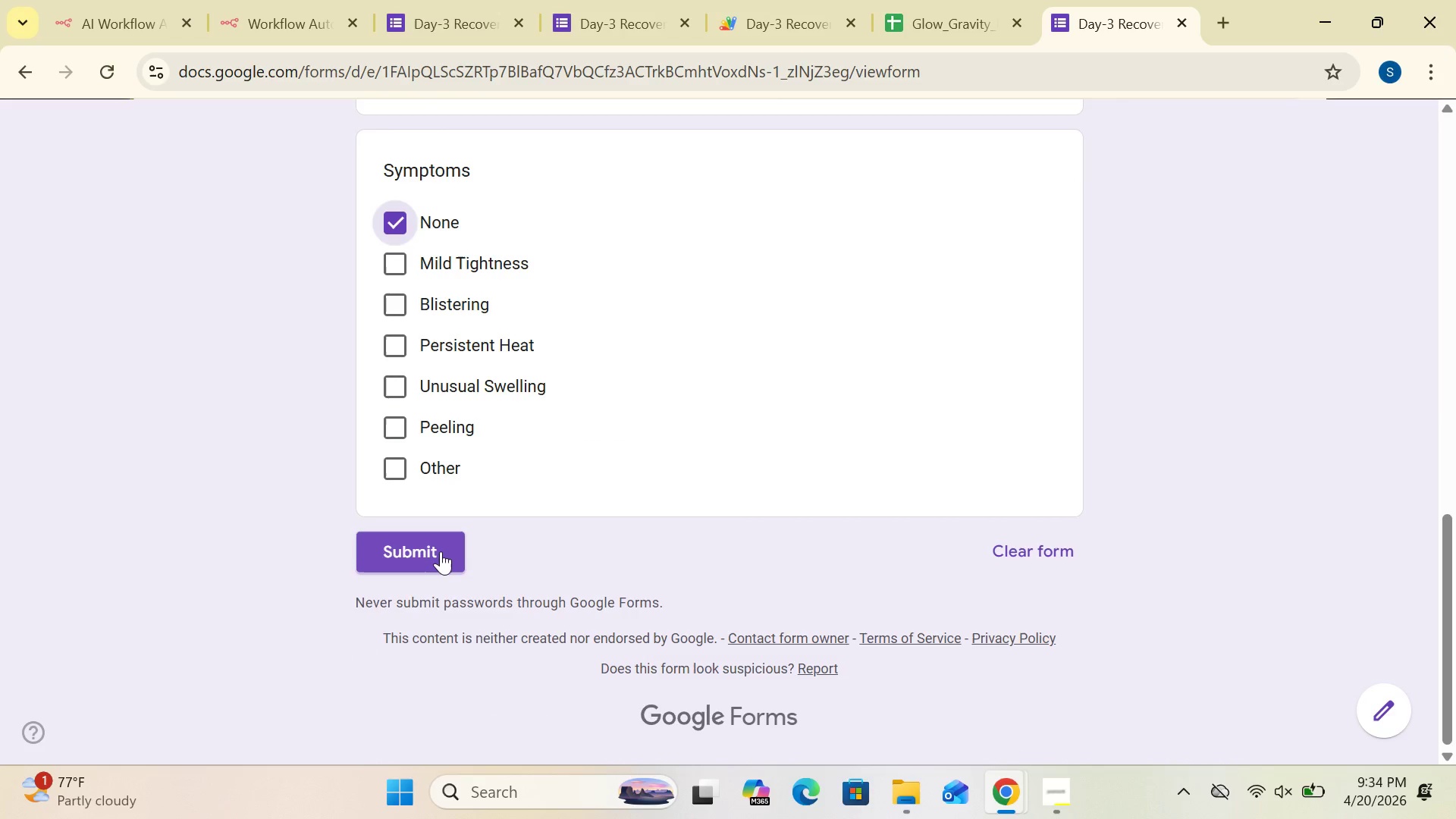 
left_click([438, 551])
 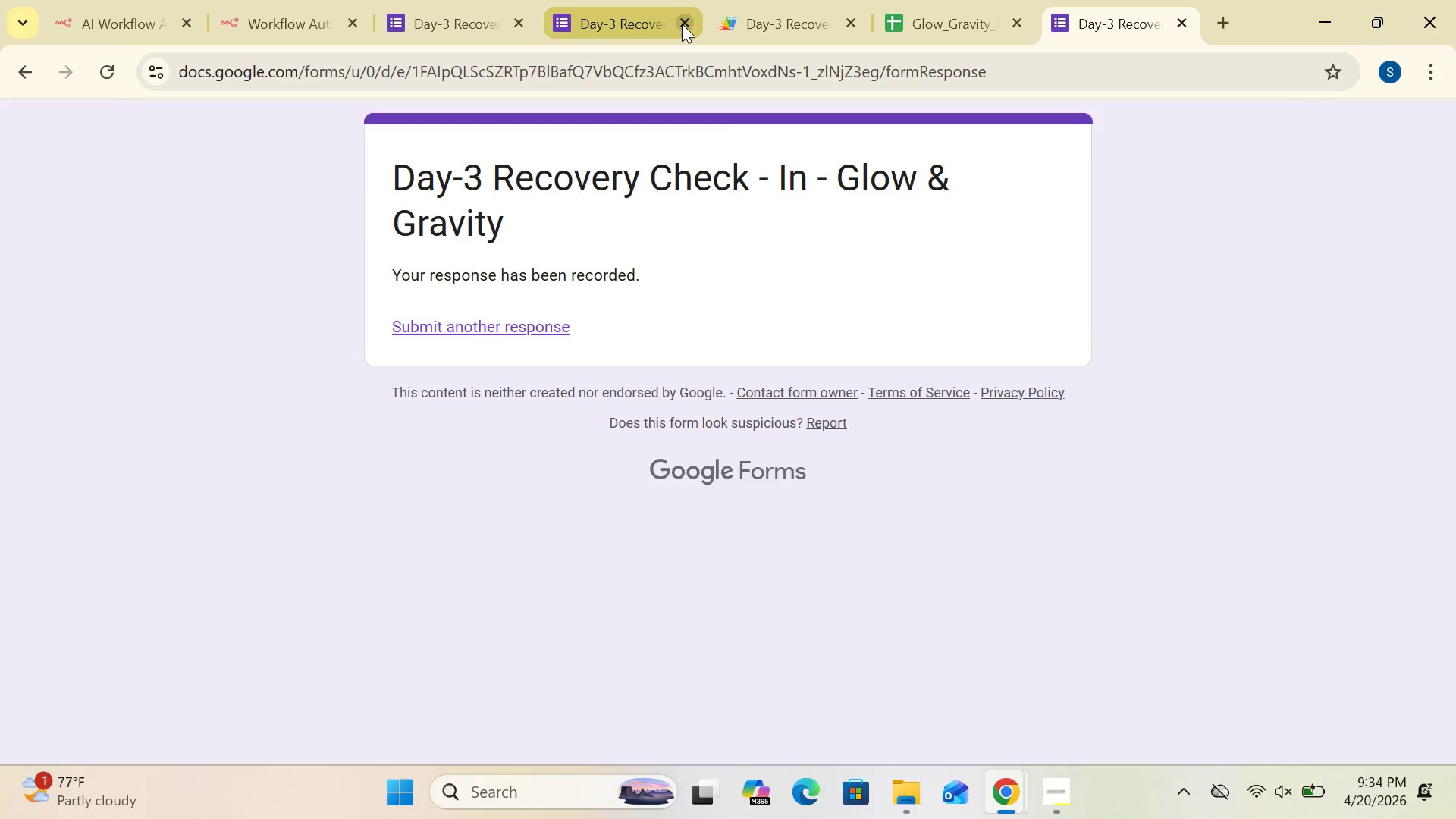 
wait(8.61)
 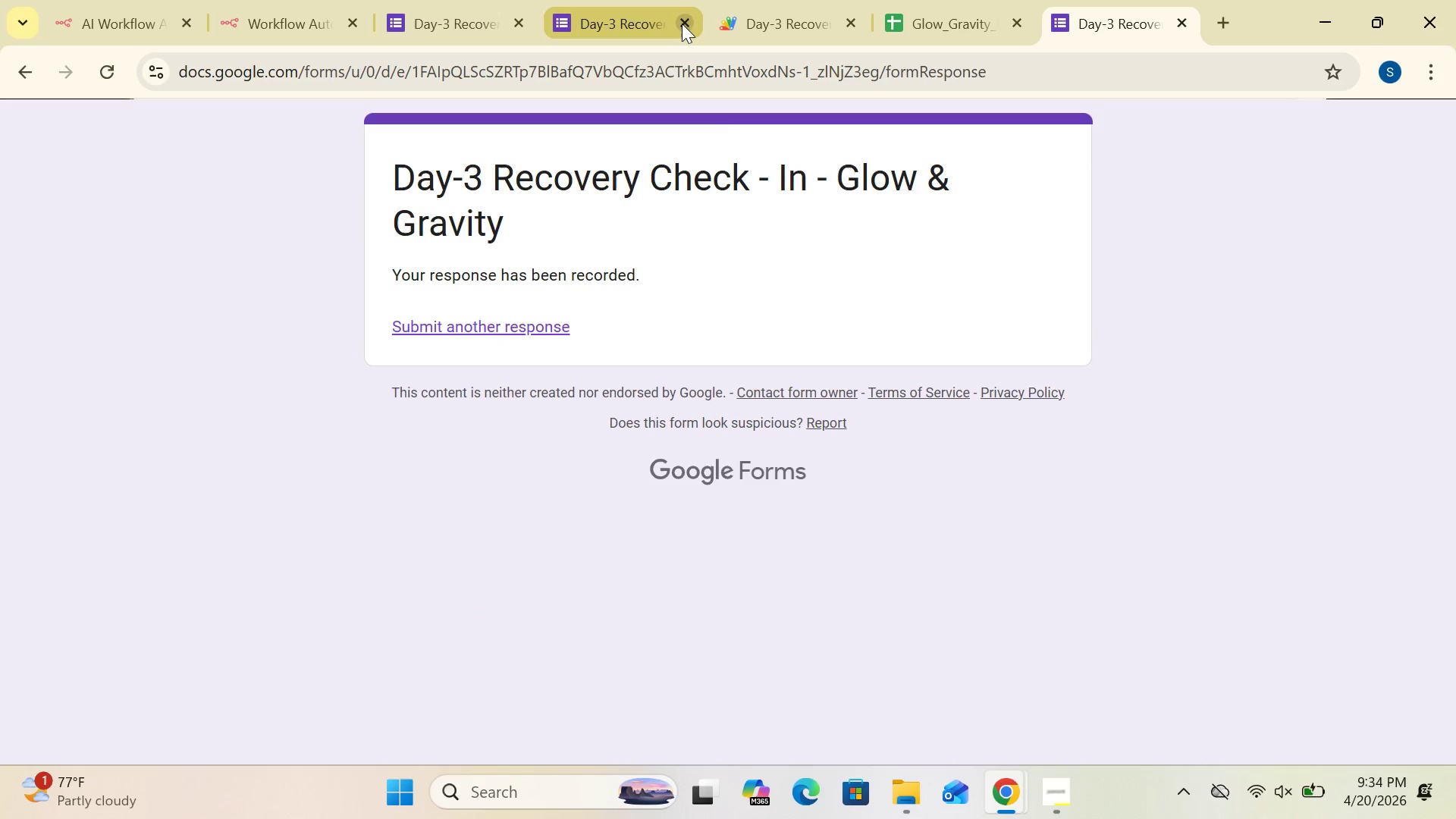 
left_click_drag(start_coordinate=[354, 88], to_coordinate=[687, 26])
 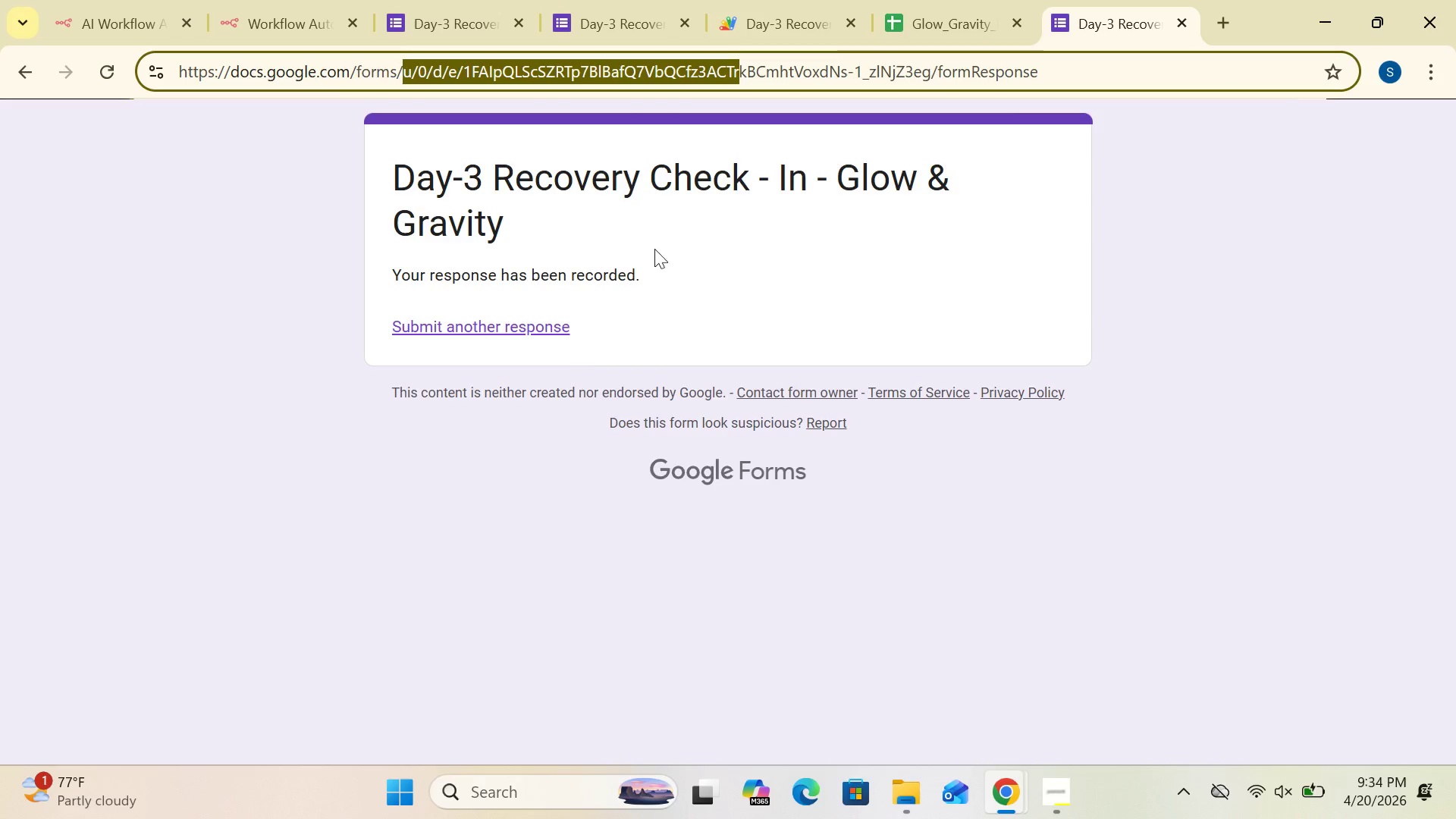 
left_click([807, 24])
 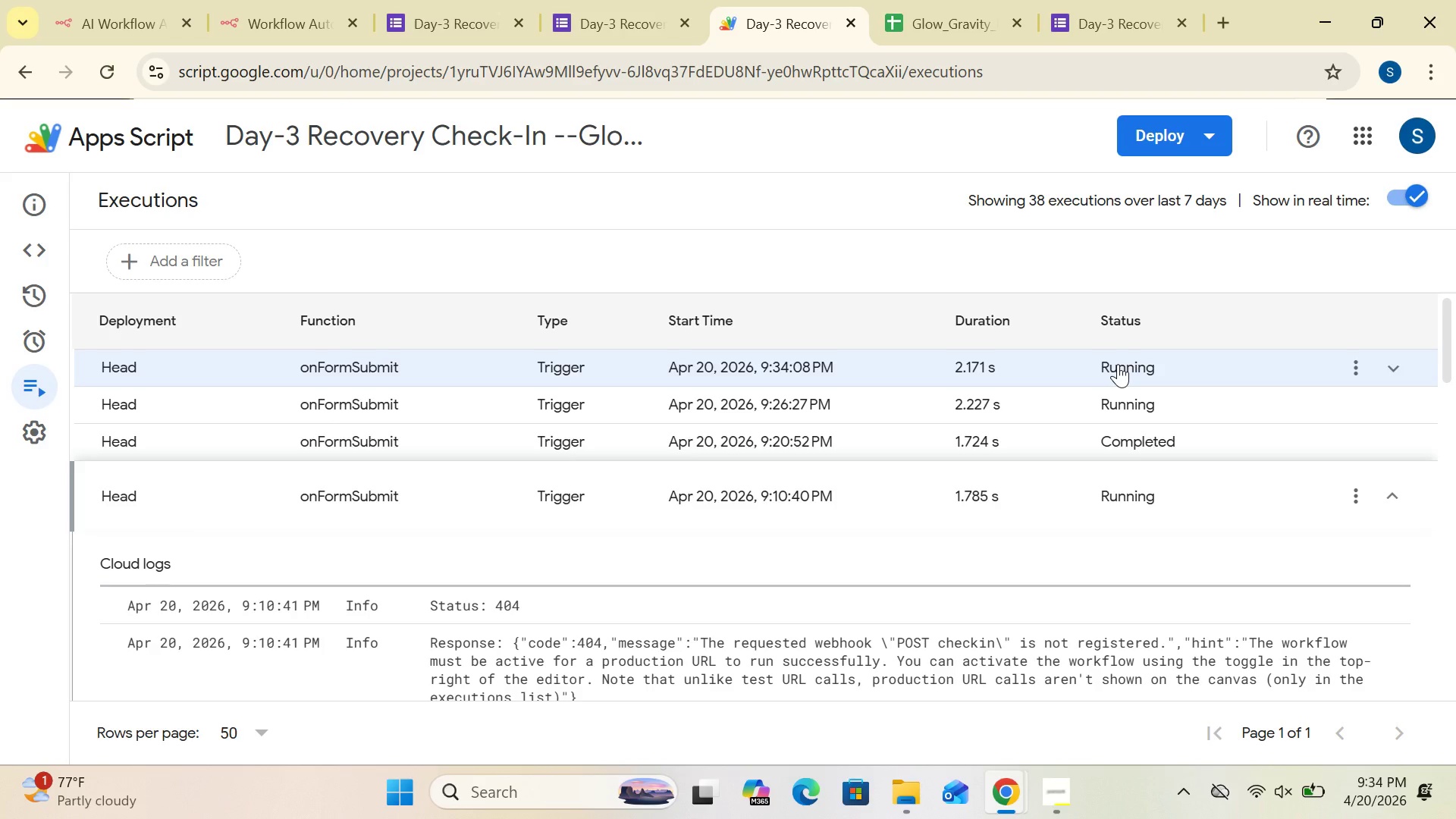 
wait(7.95)
 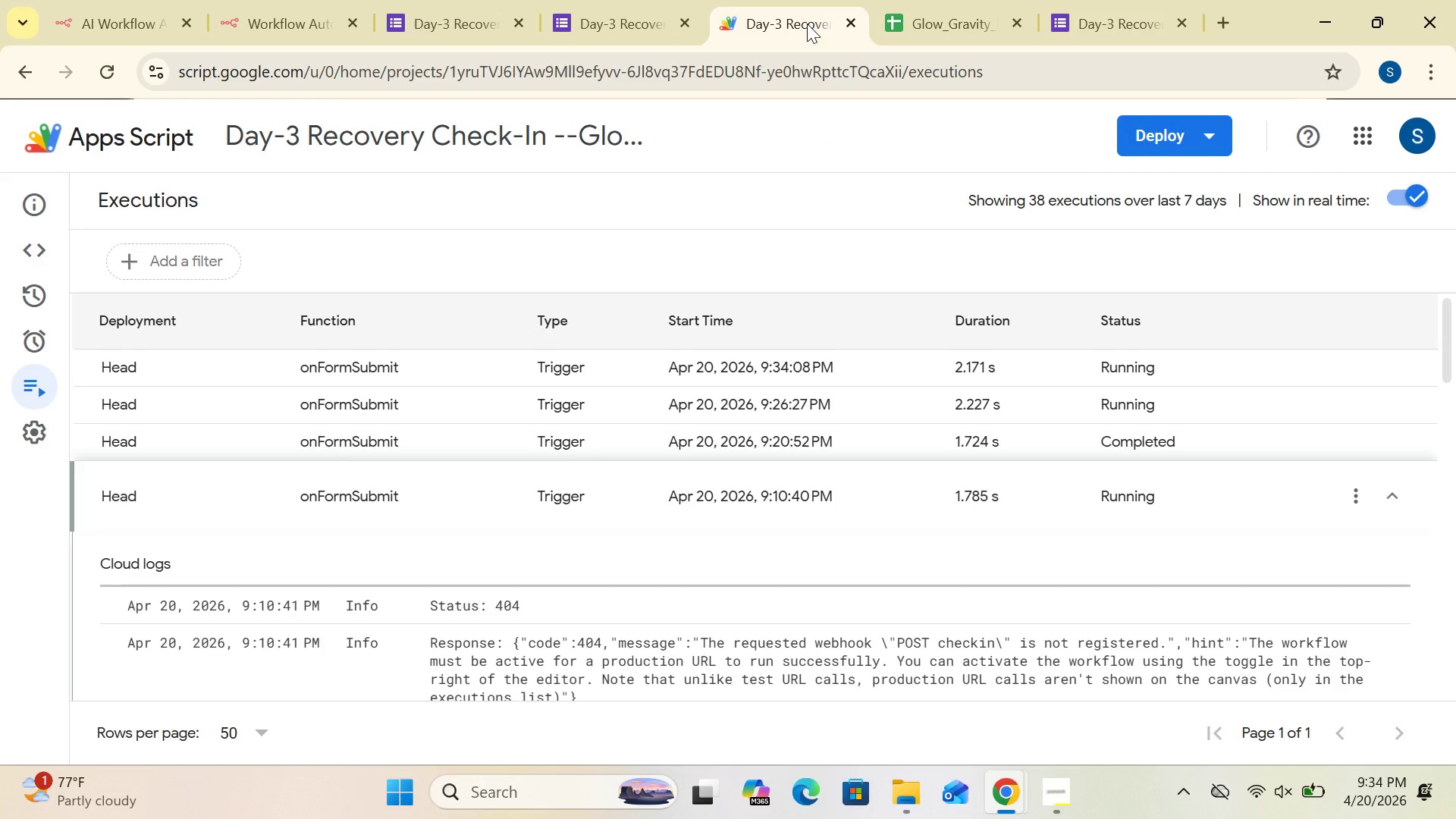 
left_click([1393, 363])
 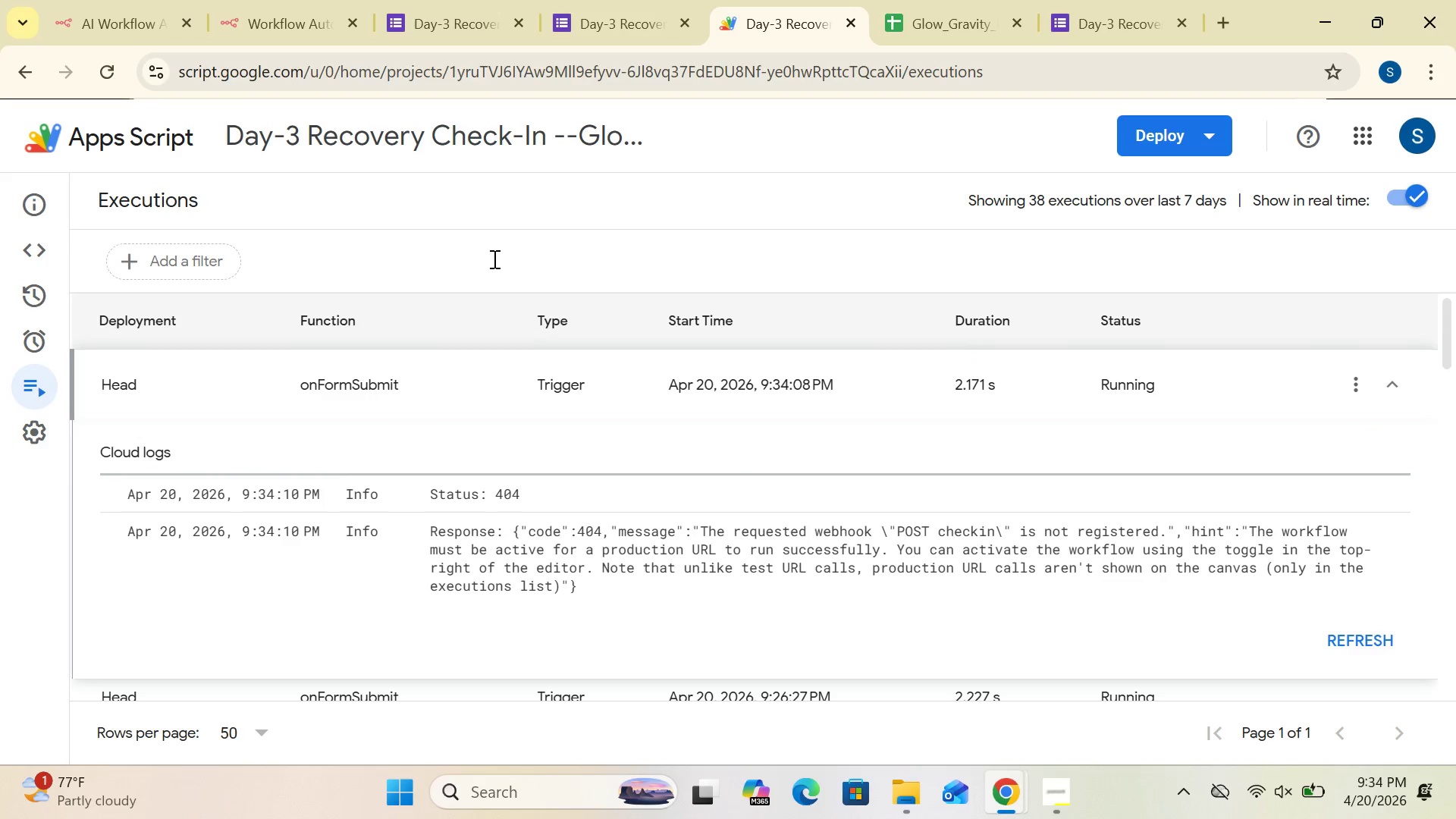 
left_click([278, 28])
 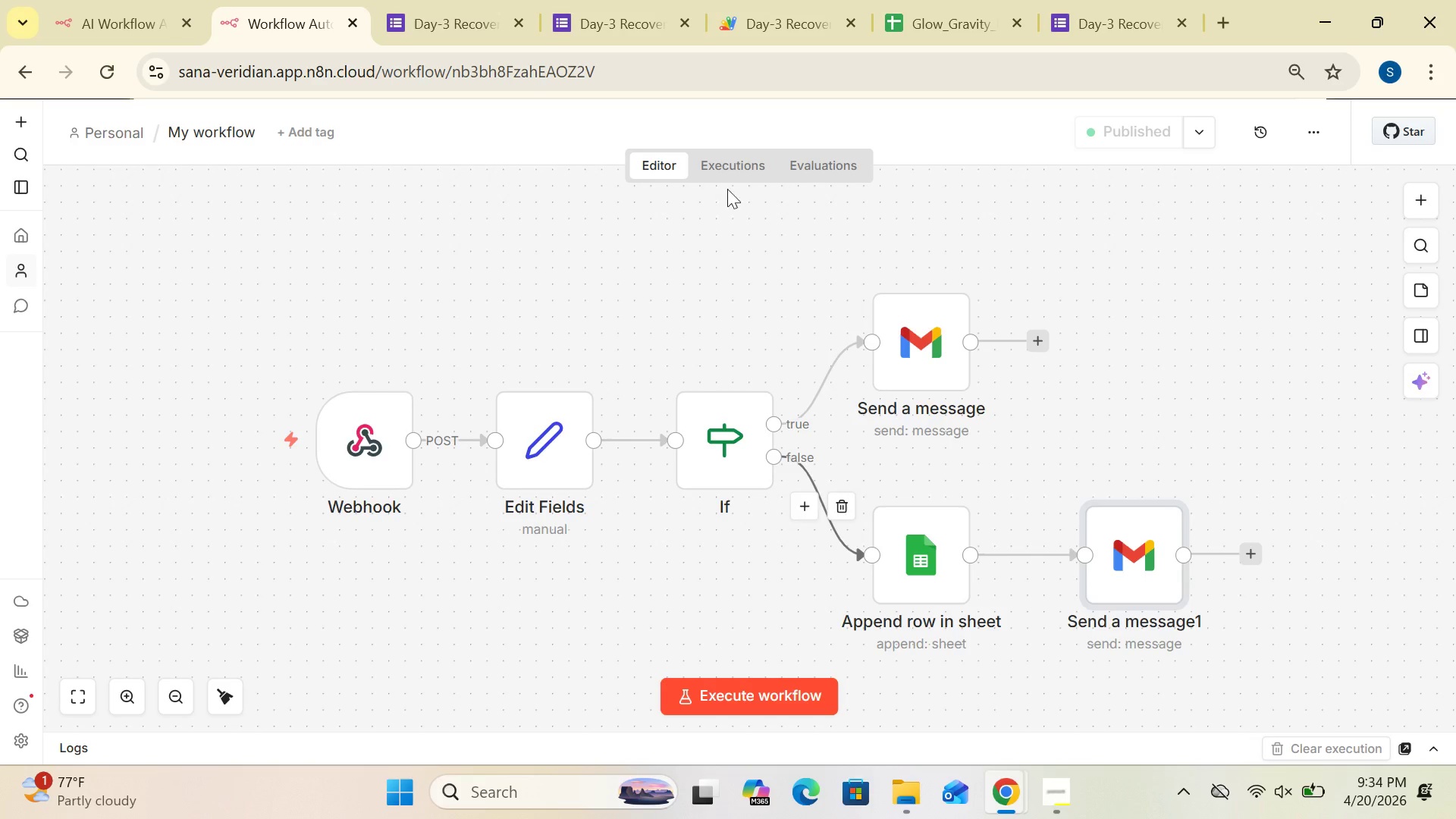 
left_click([735, 167])
 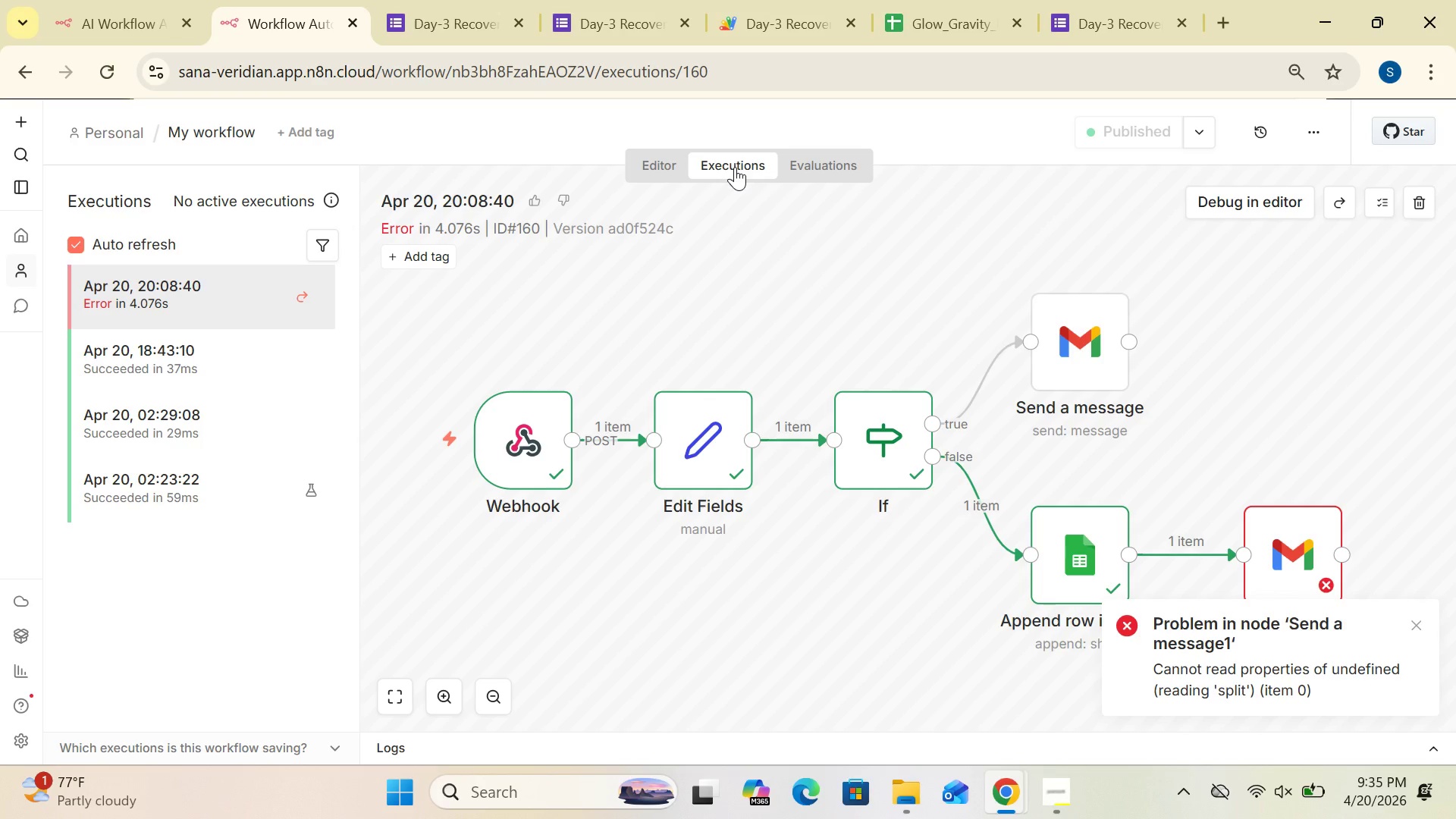 
wait(35.47)
 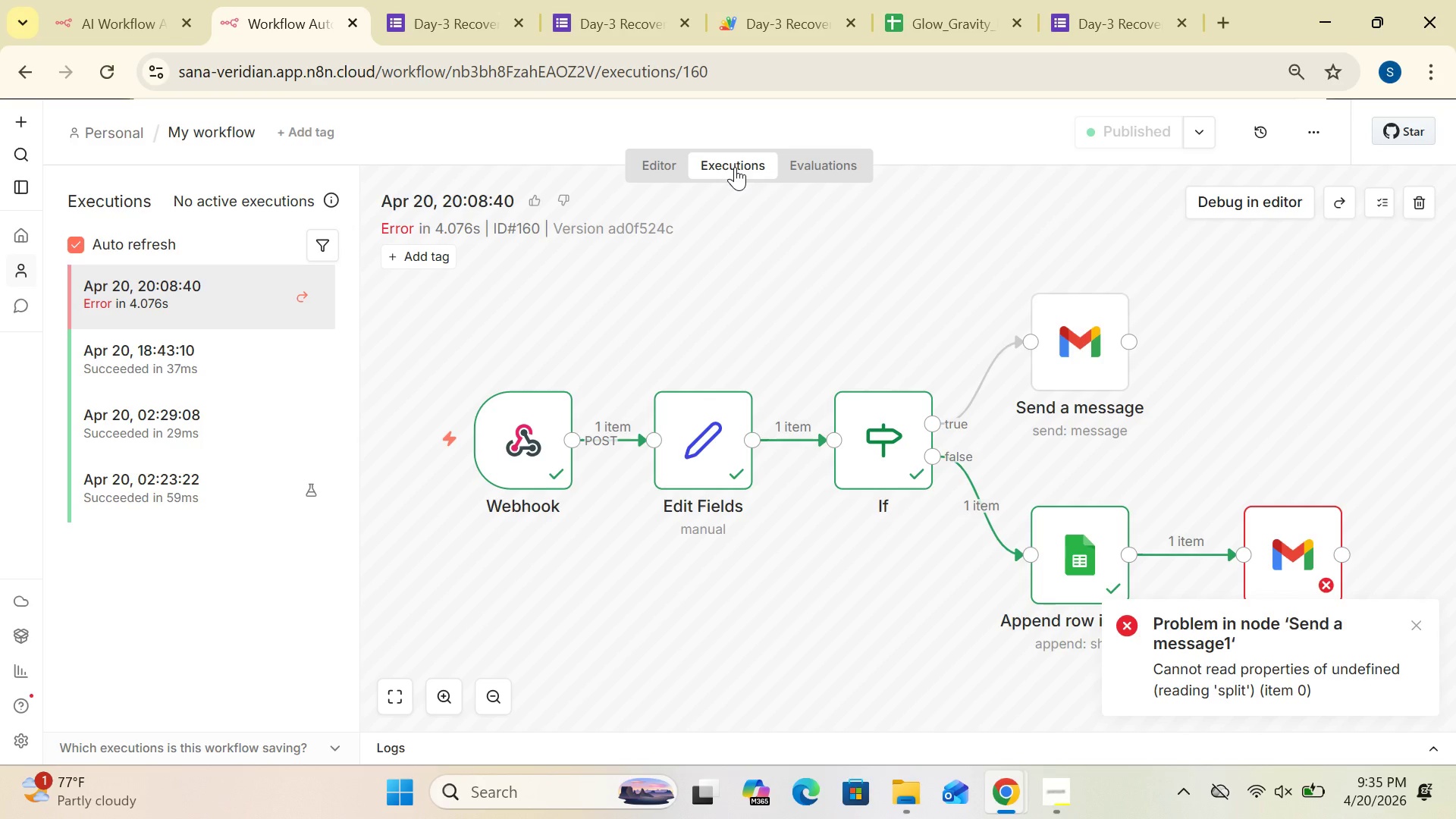 
left_click([1422, 632])
 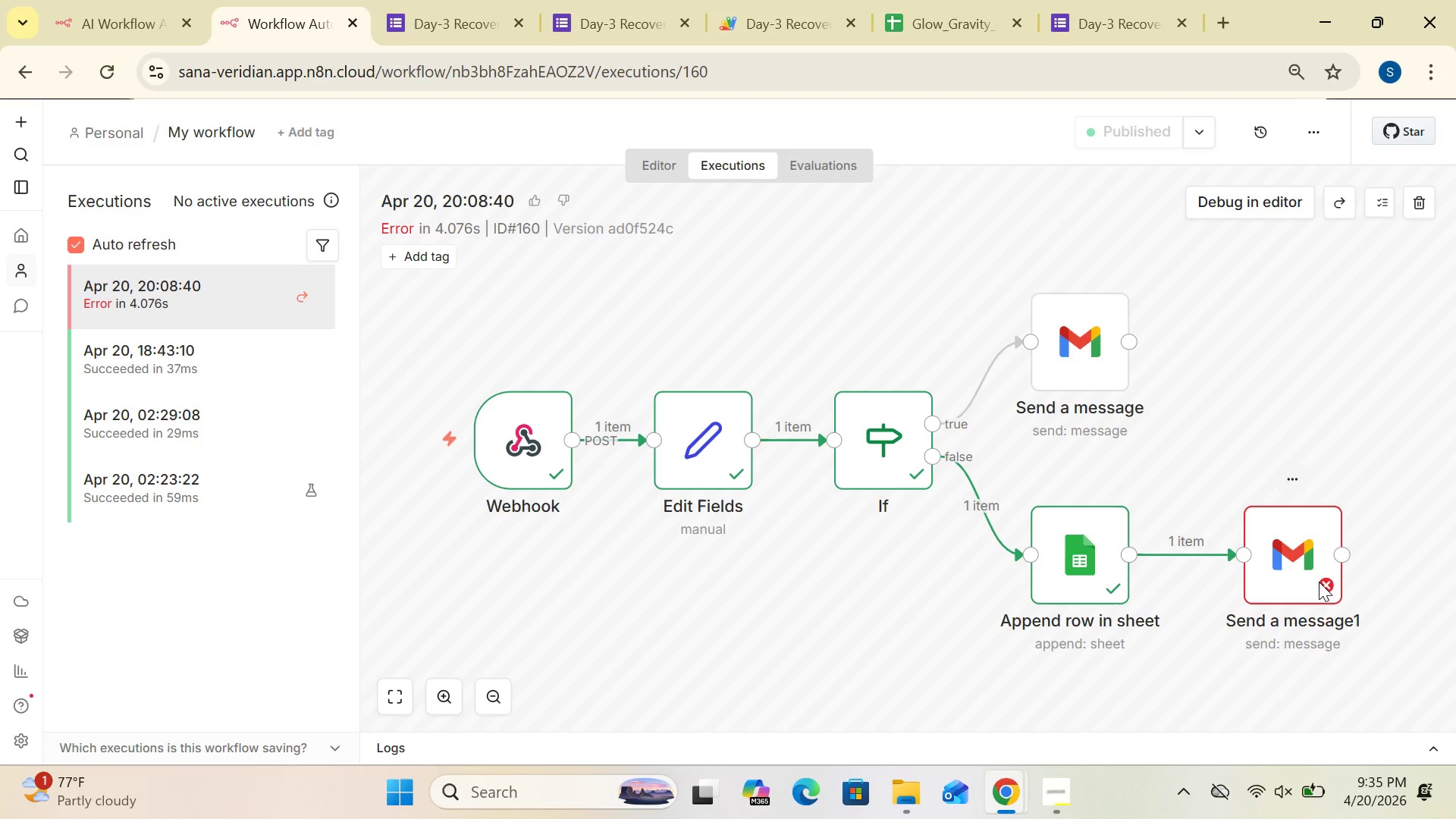 
double_click([1319, 582])
 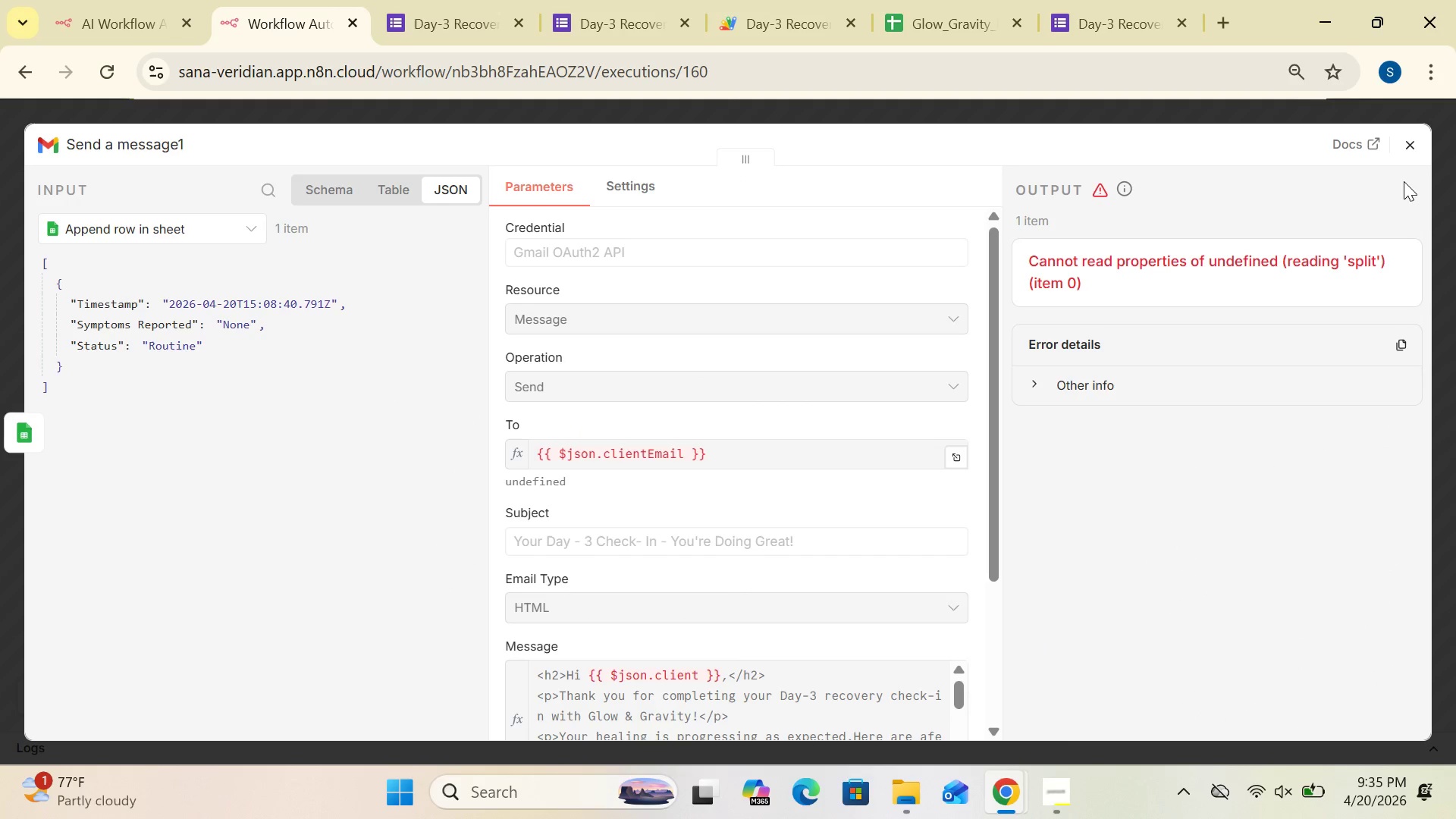 
left_click([1408, 151])
 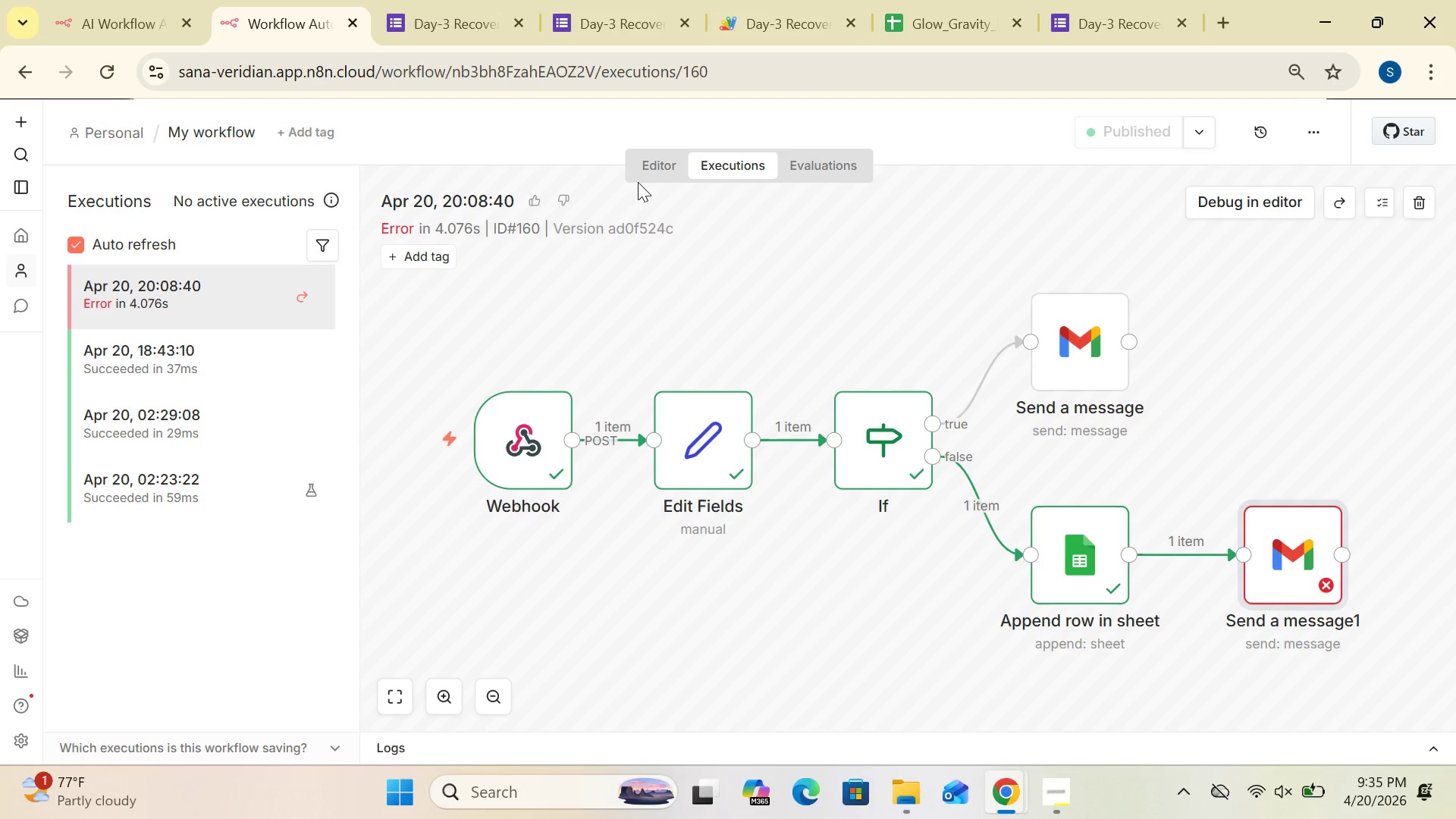 
left_click([670, 159])
 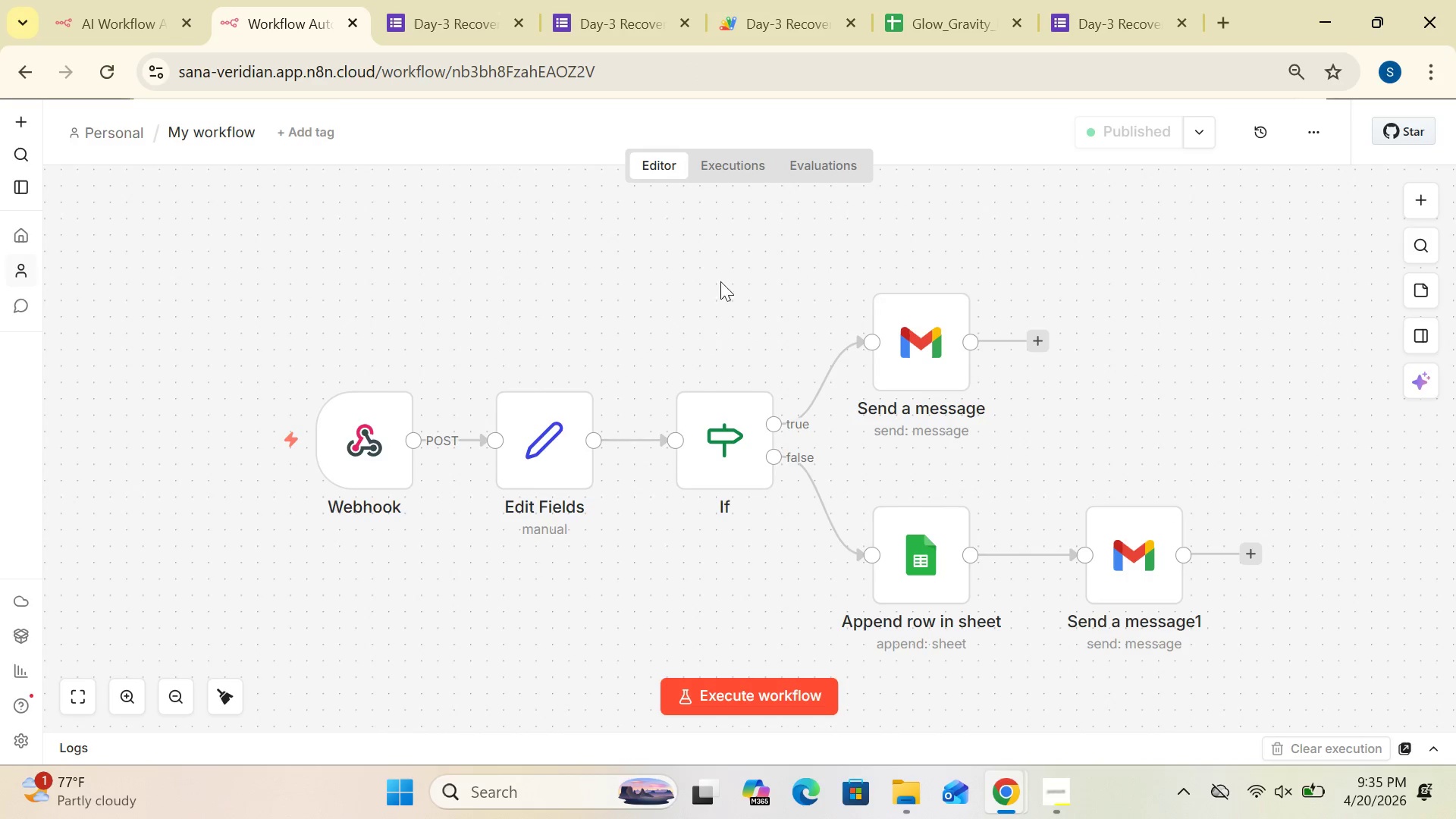 
wait(6.86)
 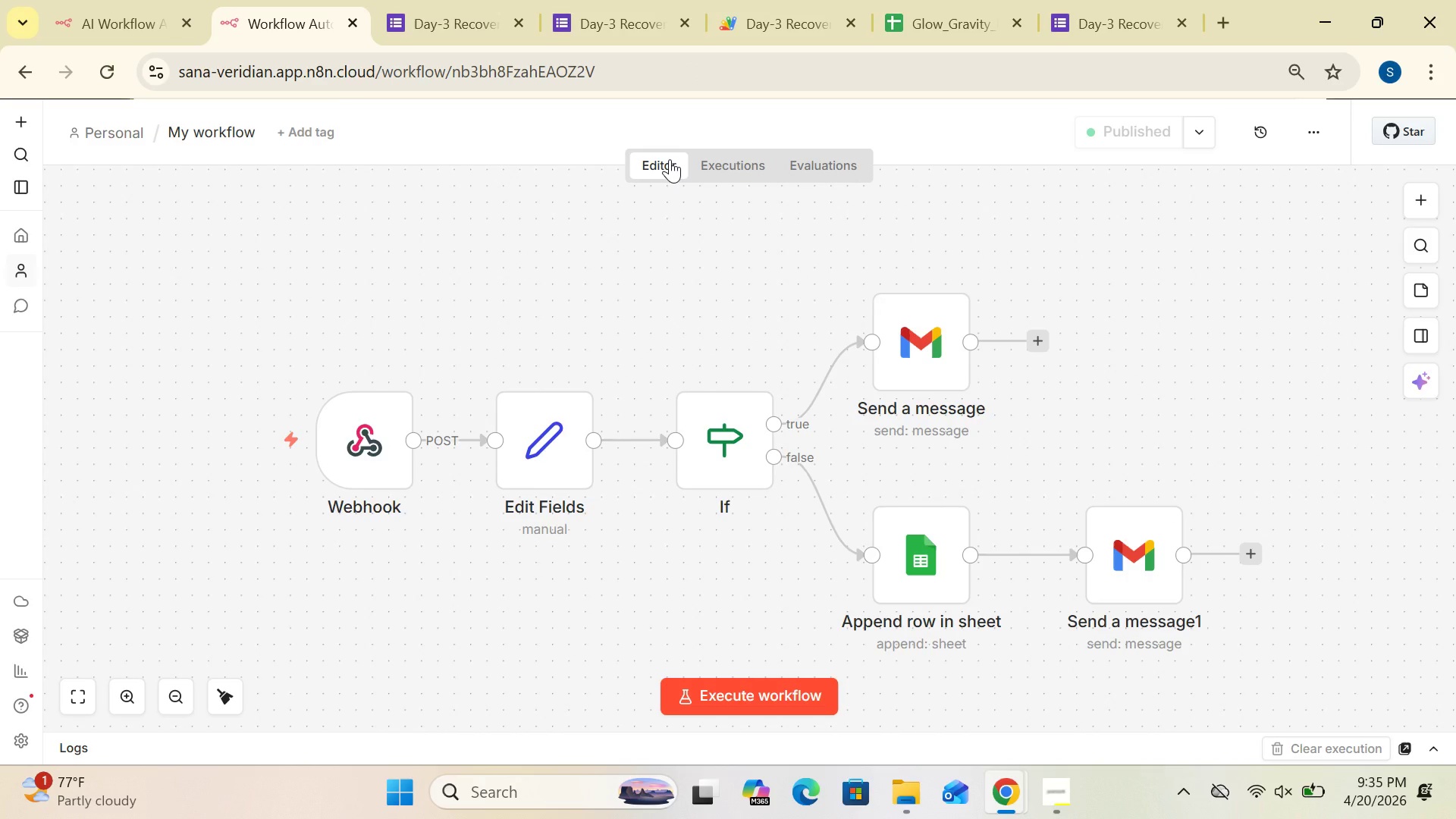 
mouse_move([735, 368])
 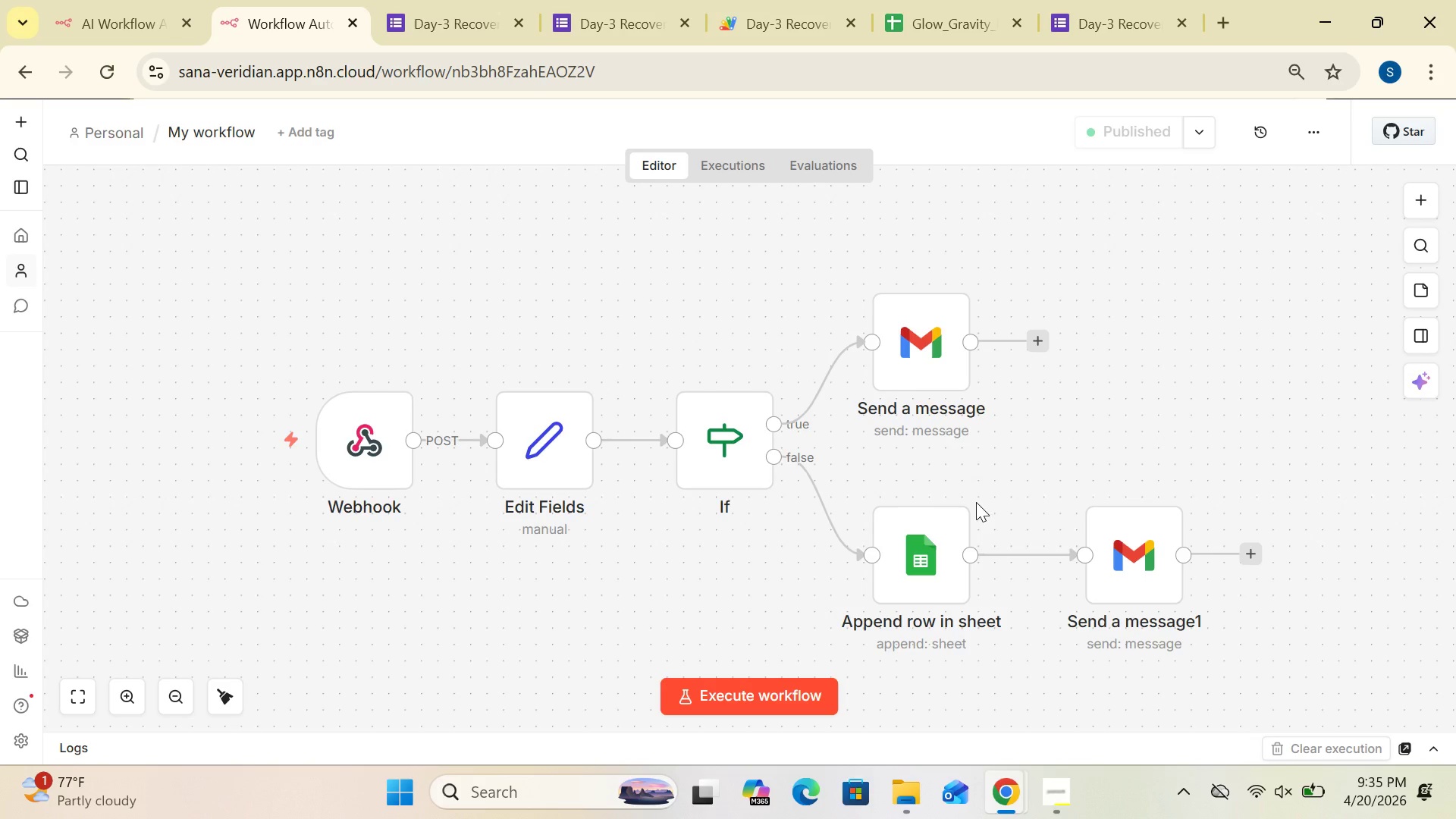 
left_click([1125, 568])
 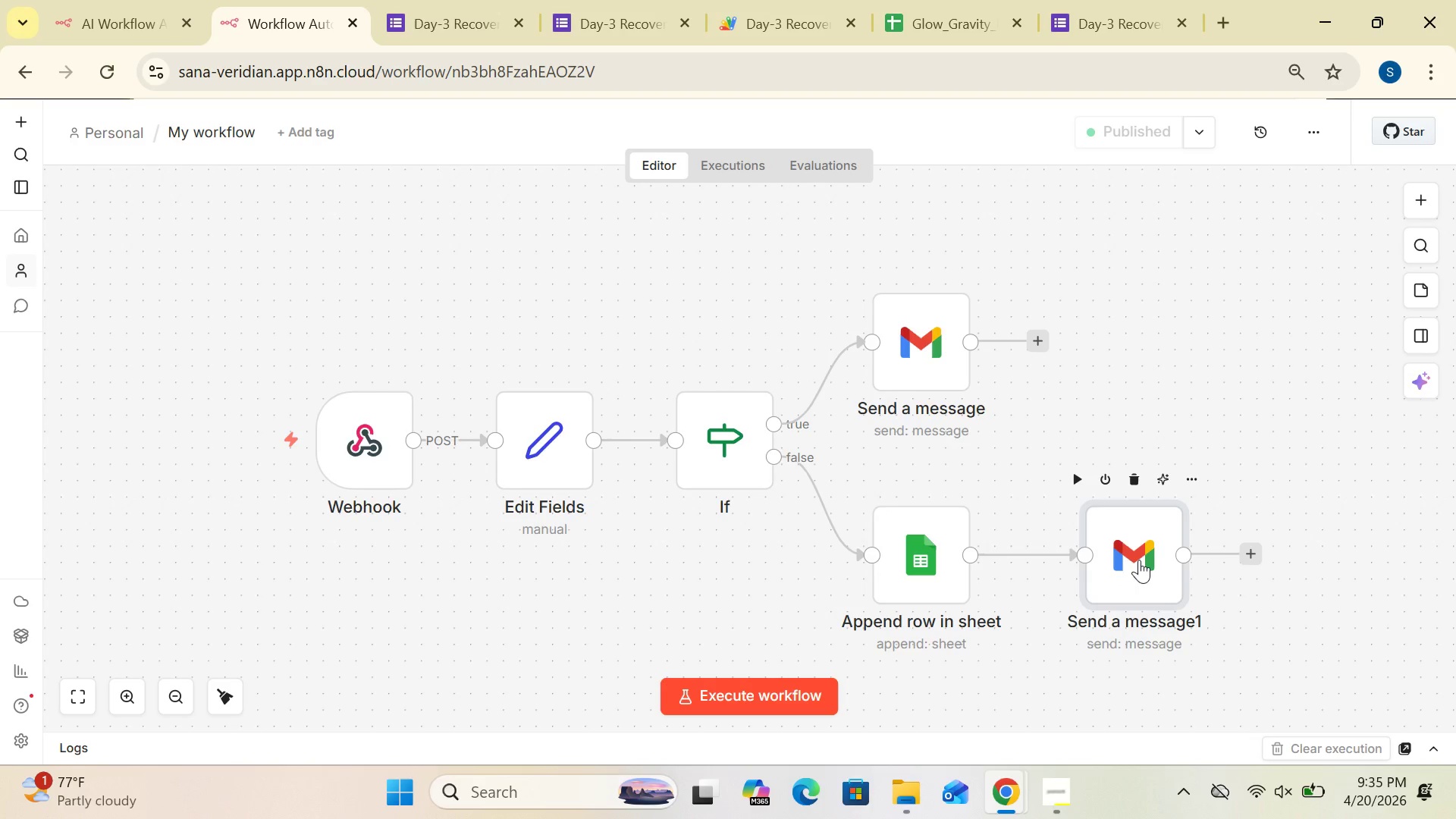 
double_click([1153, 579])
 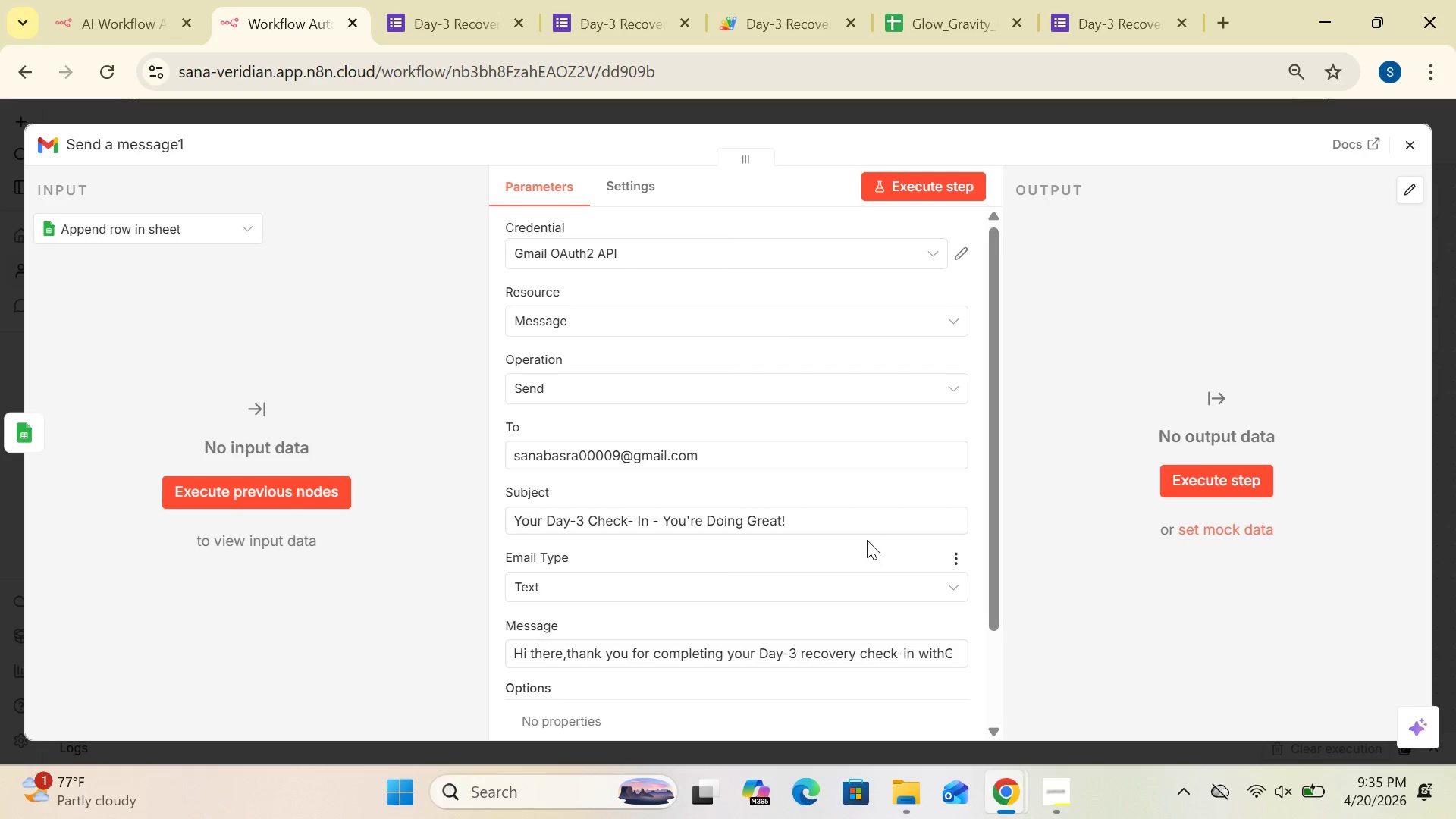 
wait(5.17)
 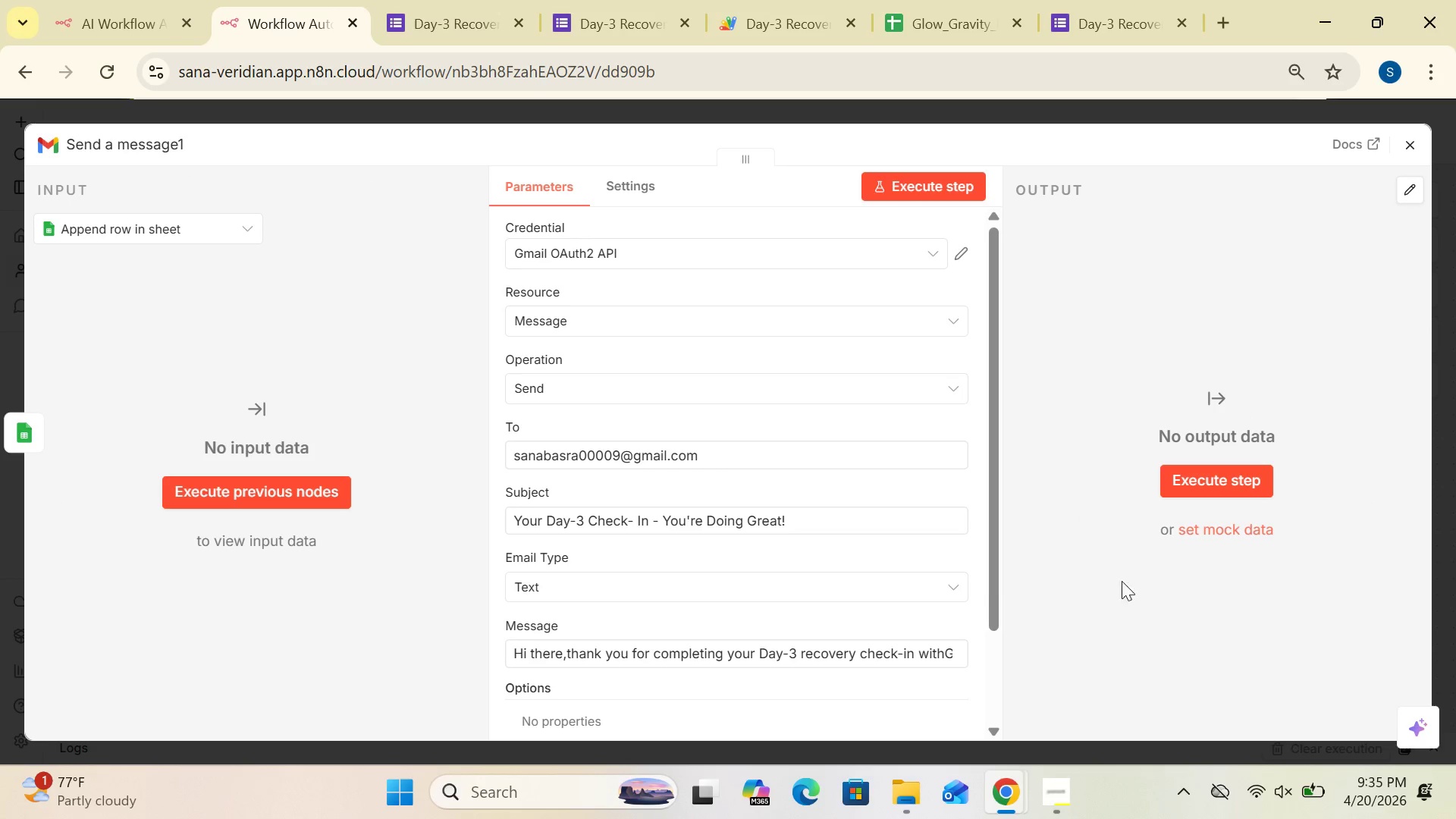 
mouse_move([822, 455])
 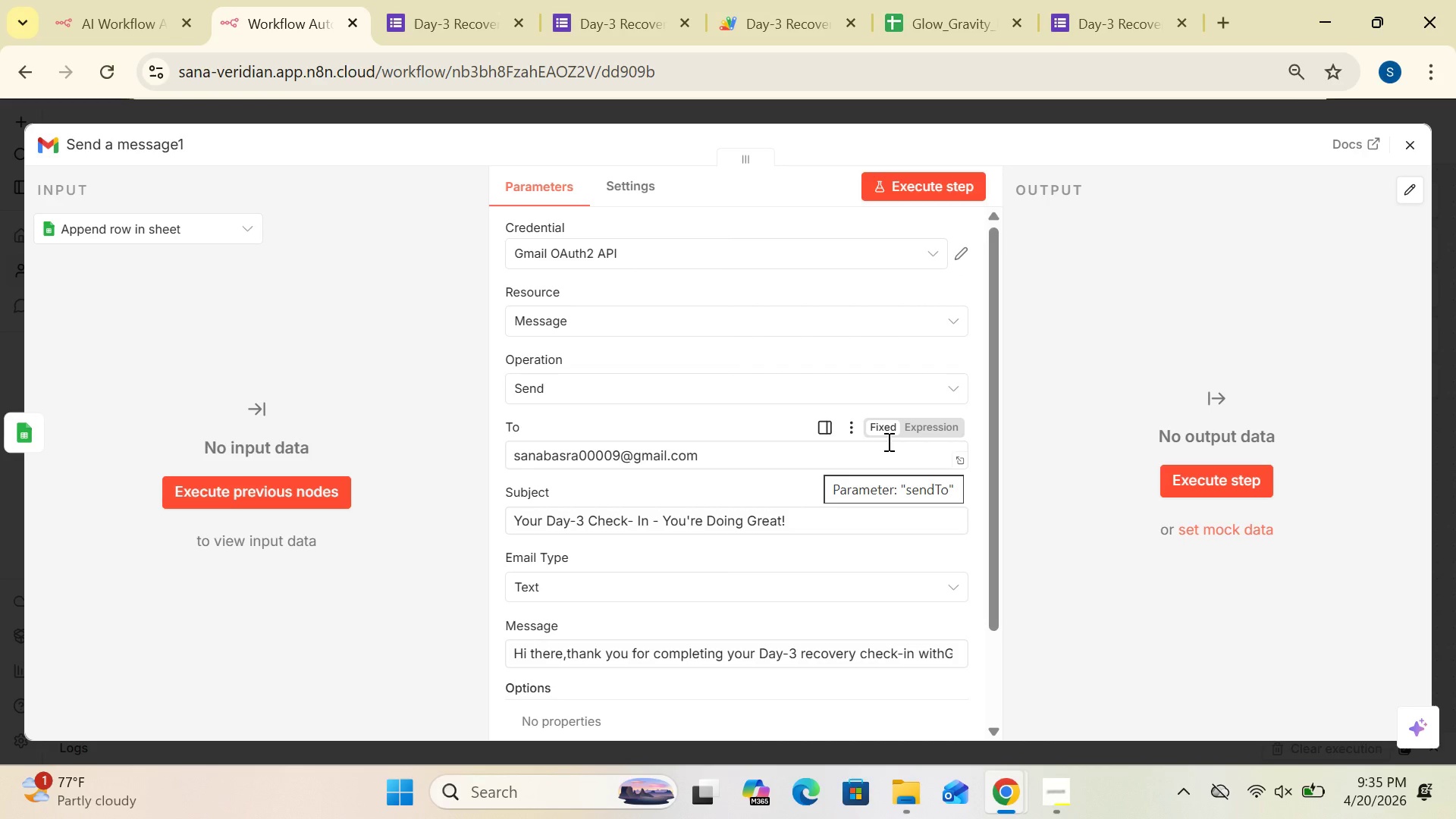 
wait(11.61)
 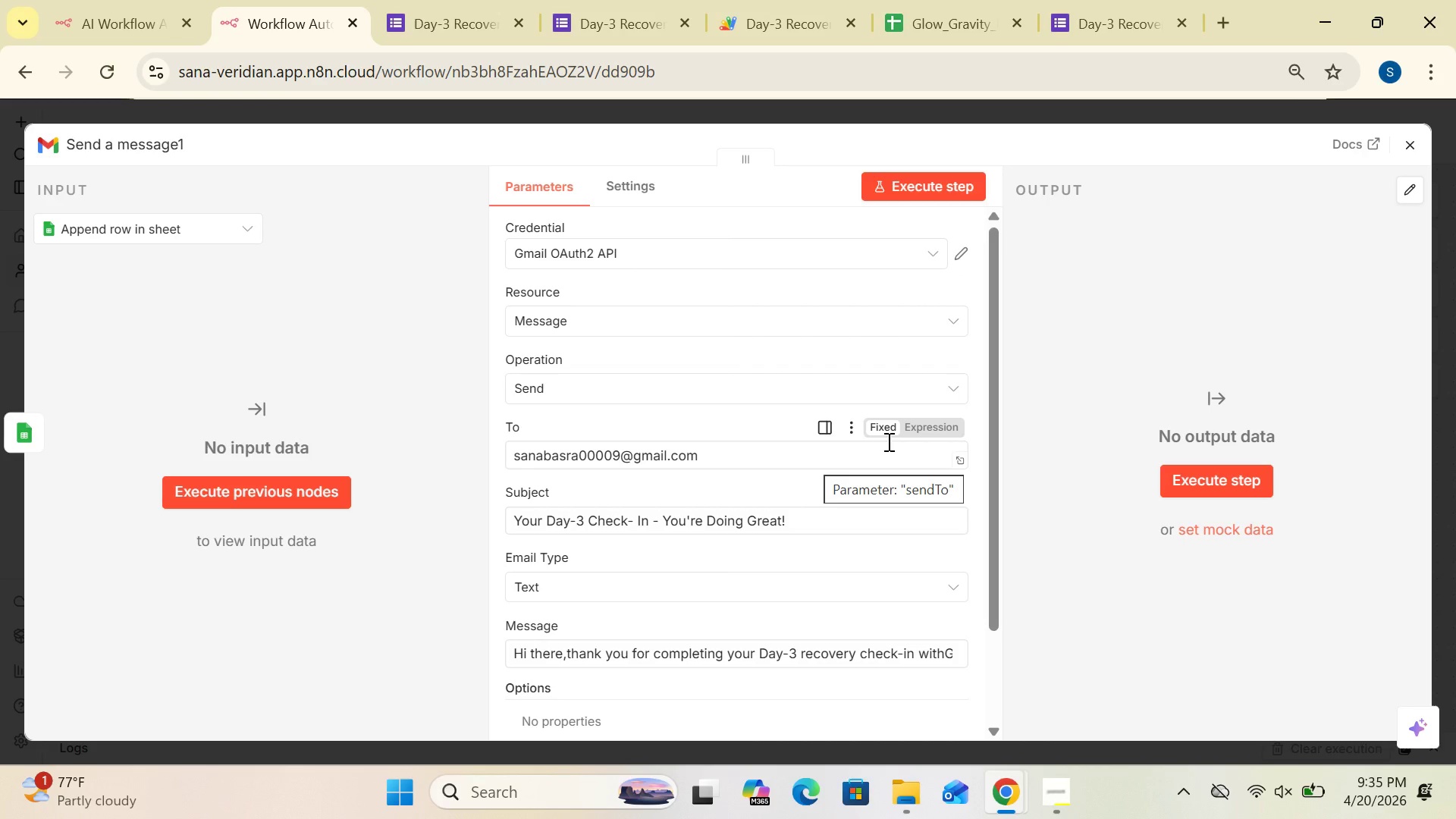 
left_click([929, 429])
 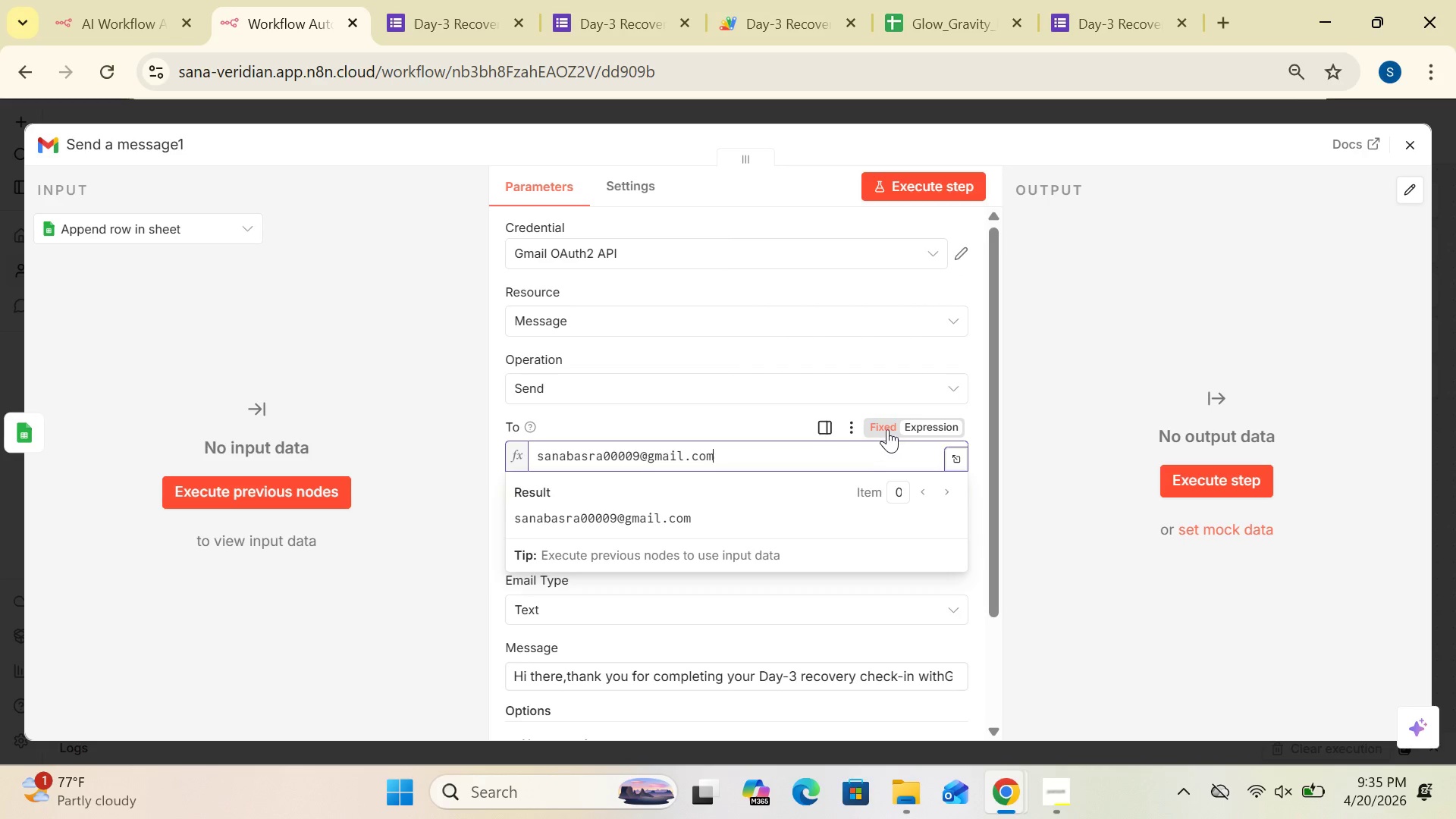 
left_click([885, 429])
 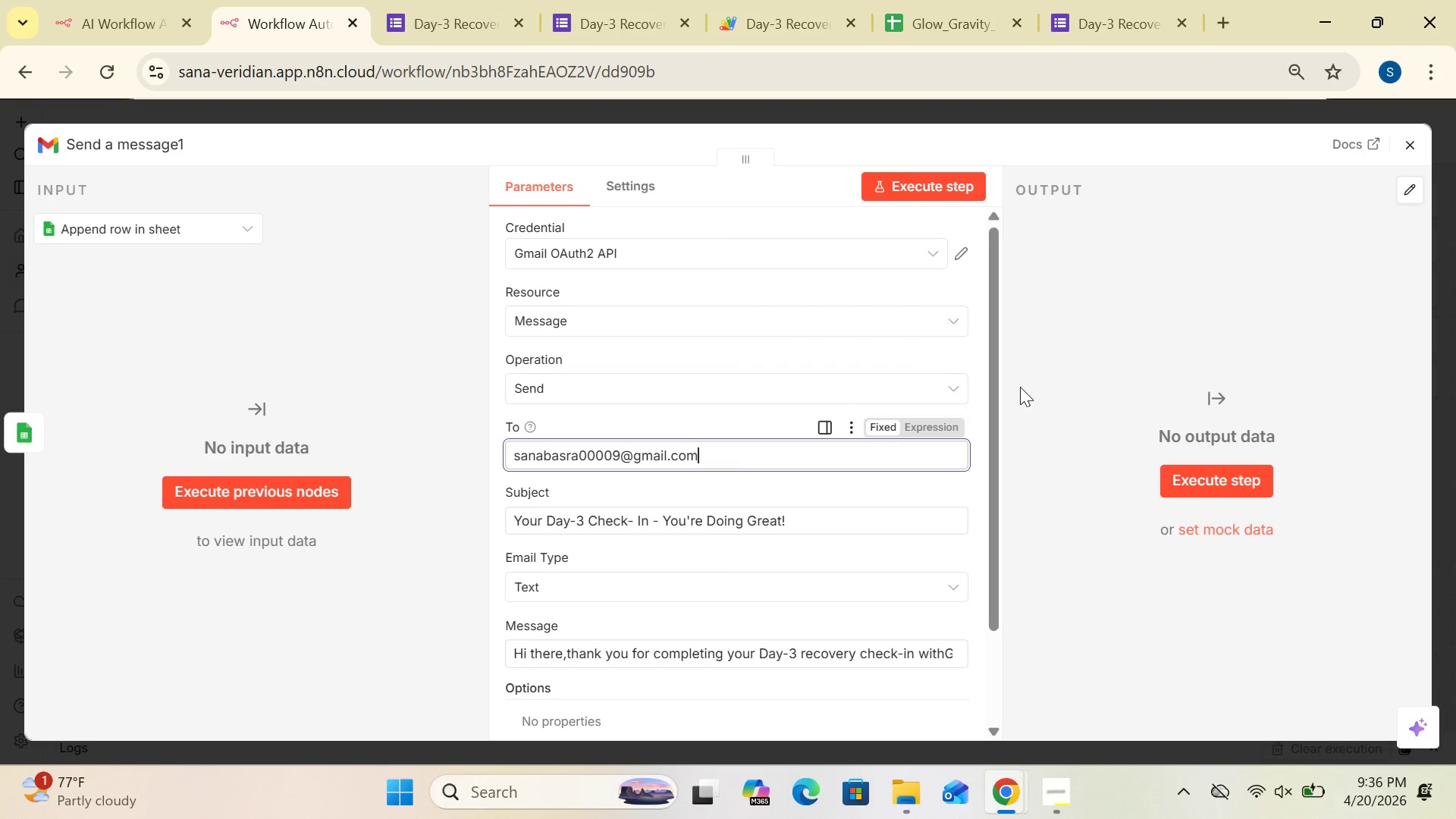 
wait(17.02)
 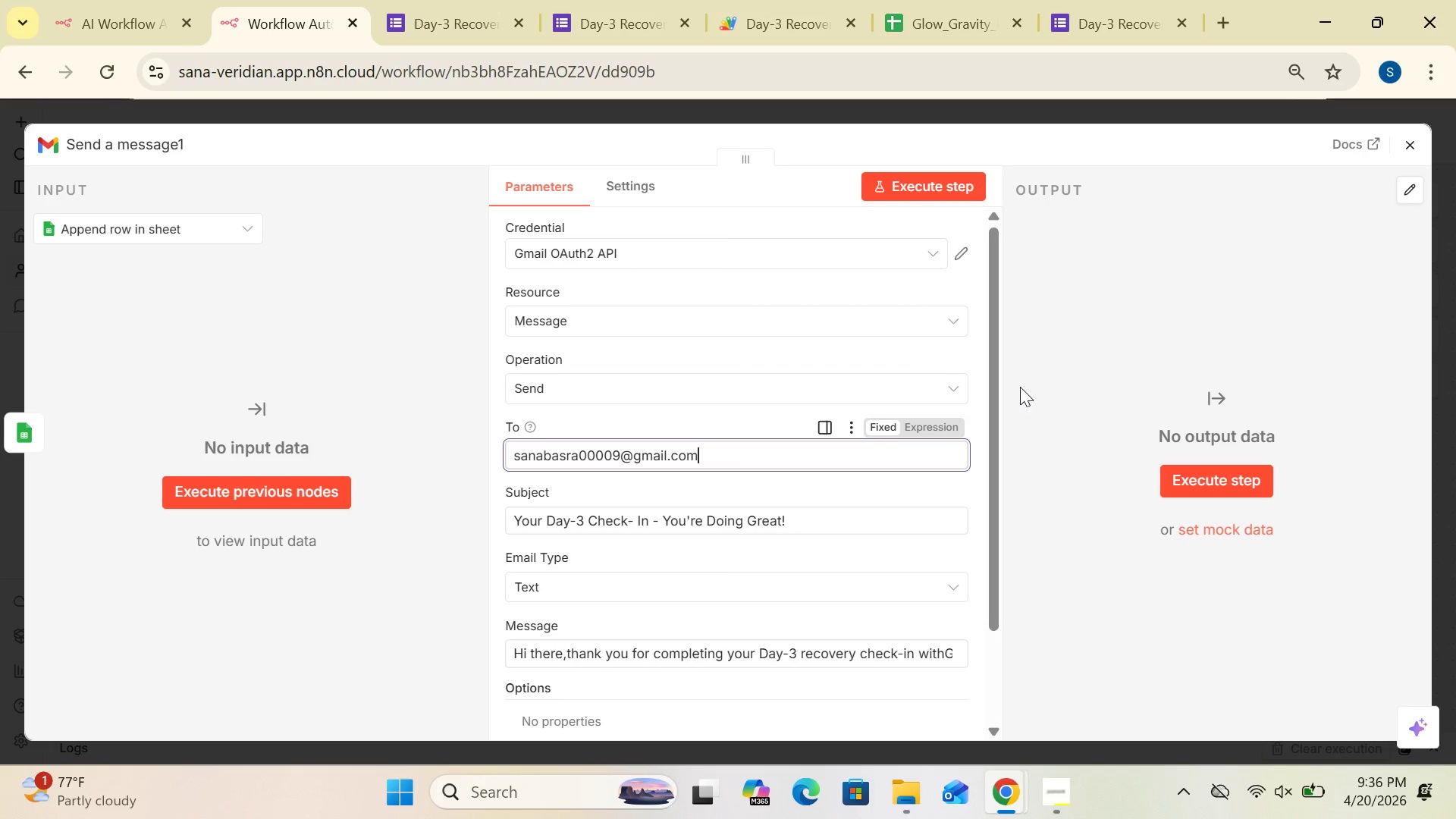 
left_click([1406, 148])
 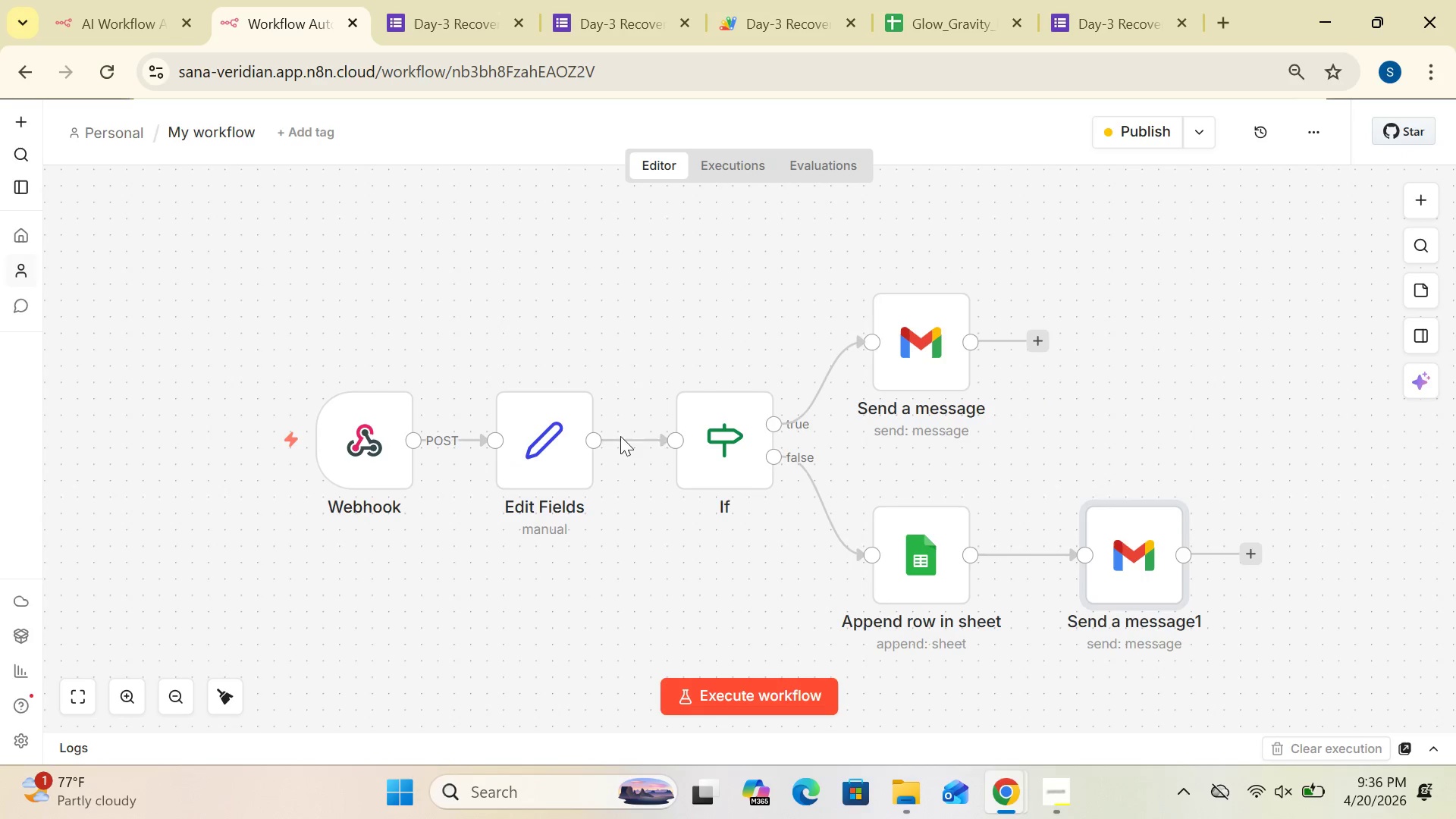 
double_click([560, 463])
 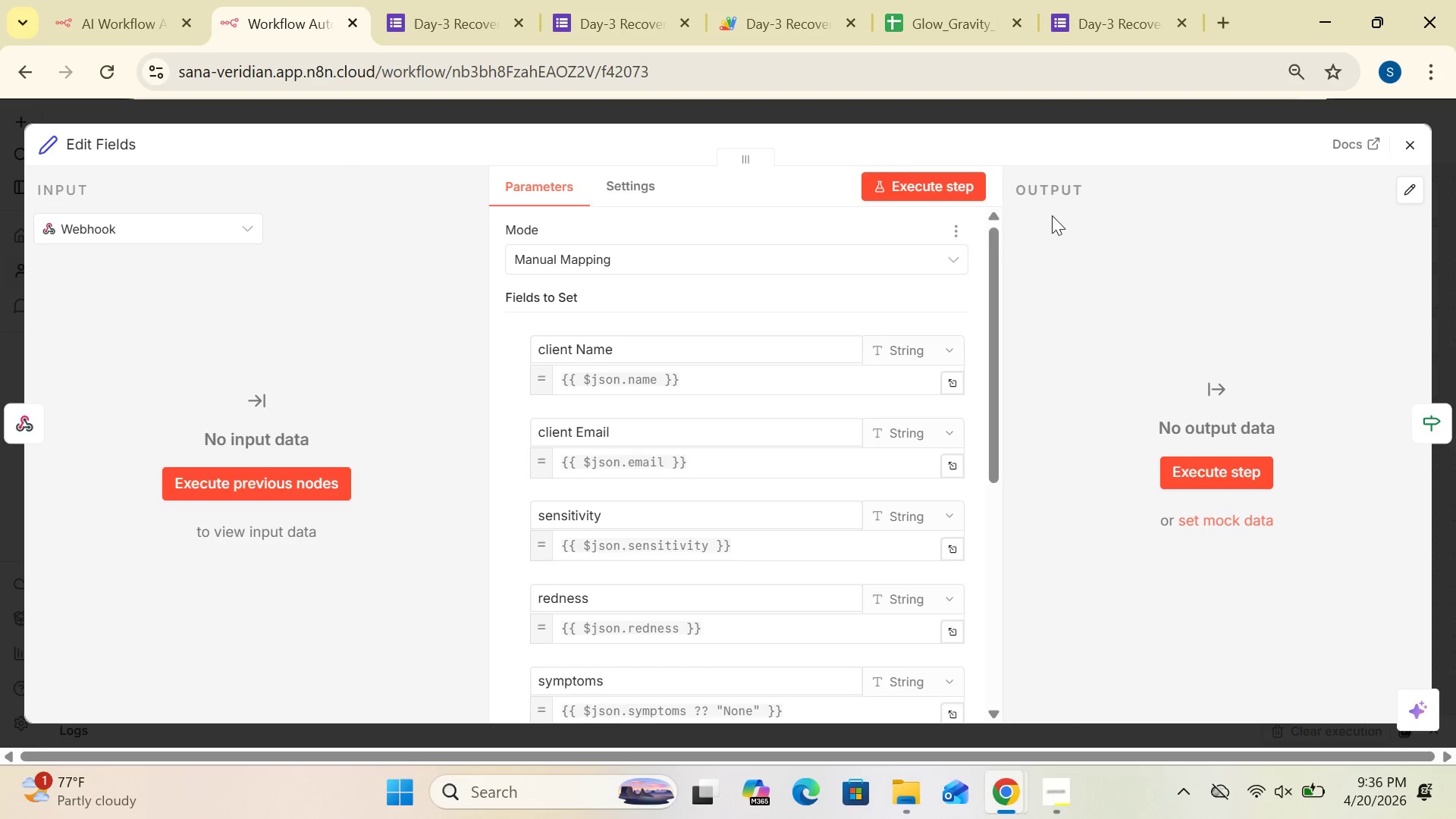 
left_click([1412, 139])
 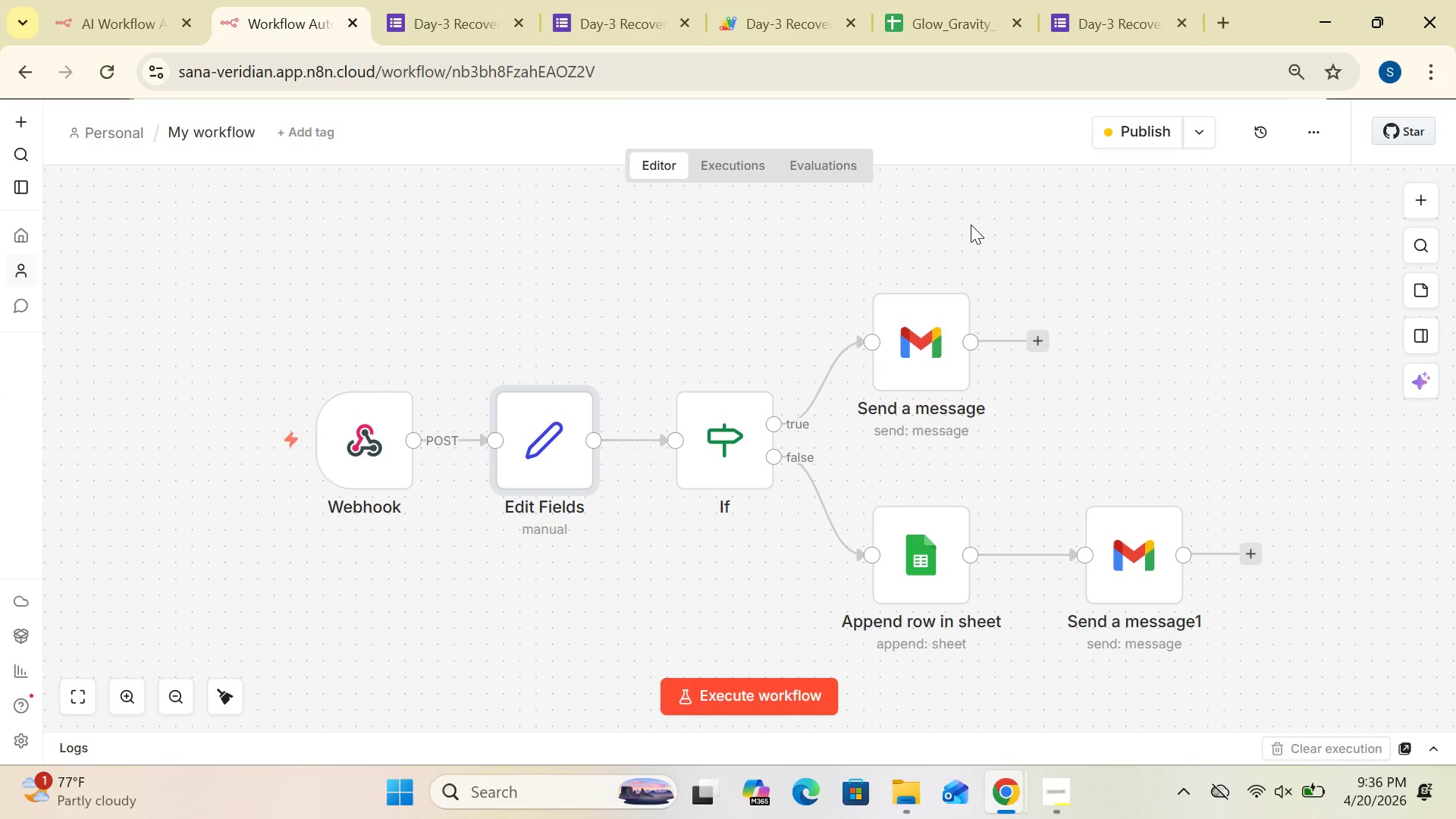 
wait(25.56)
 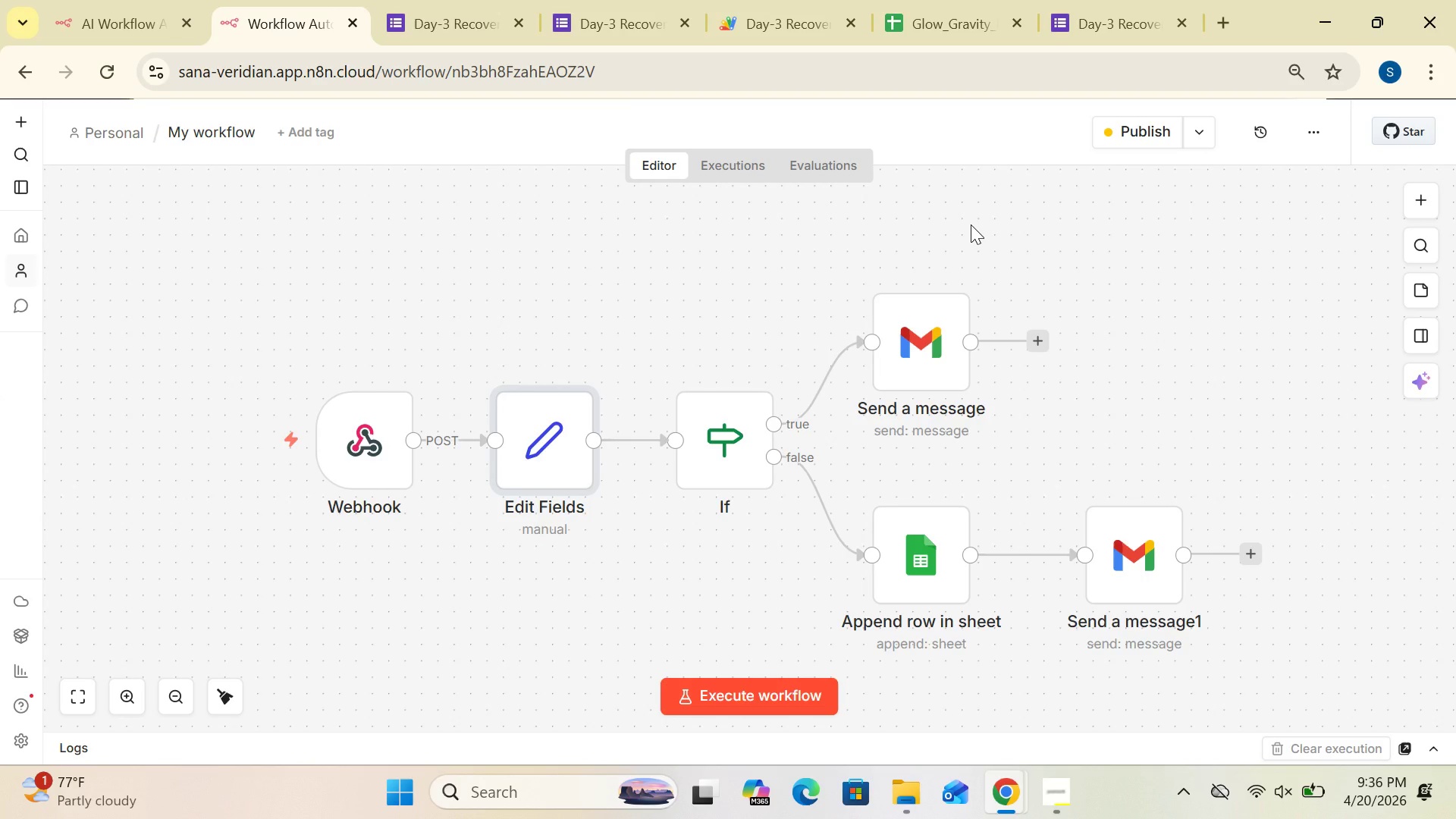 
double_click([962, 324])
 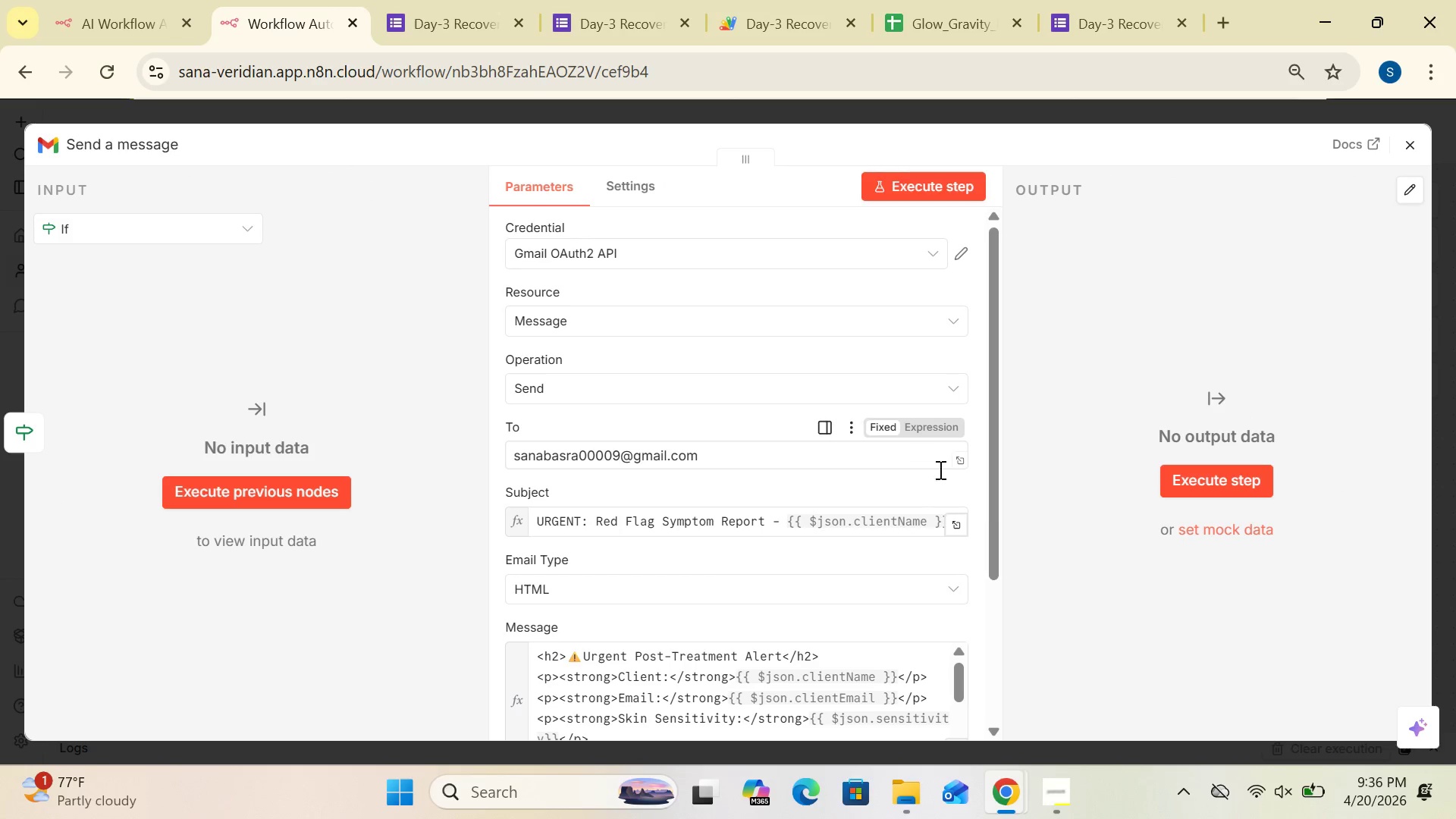 
wait(5.03)
 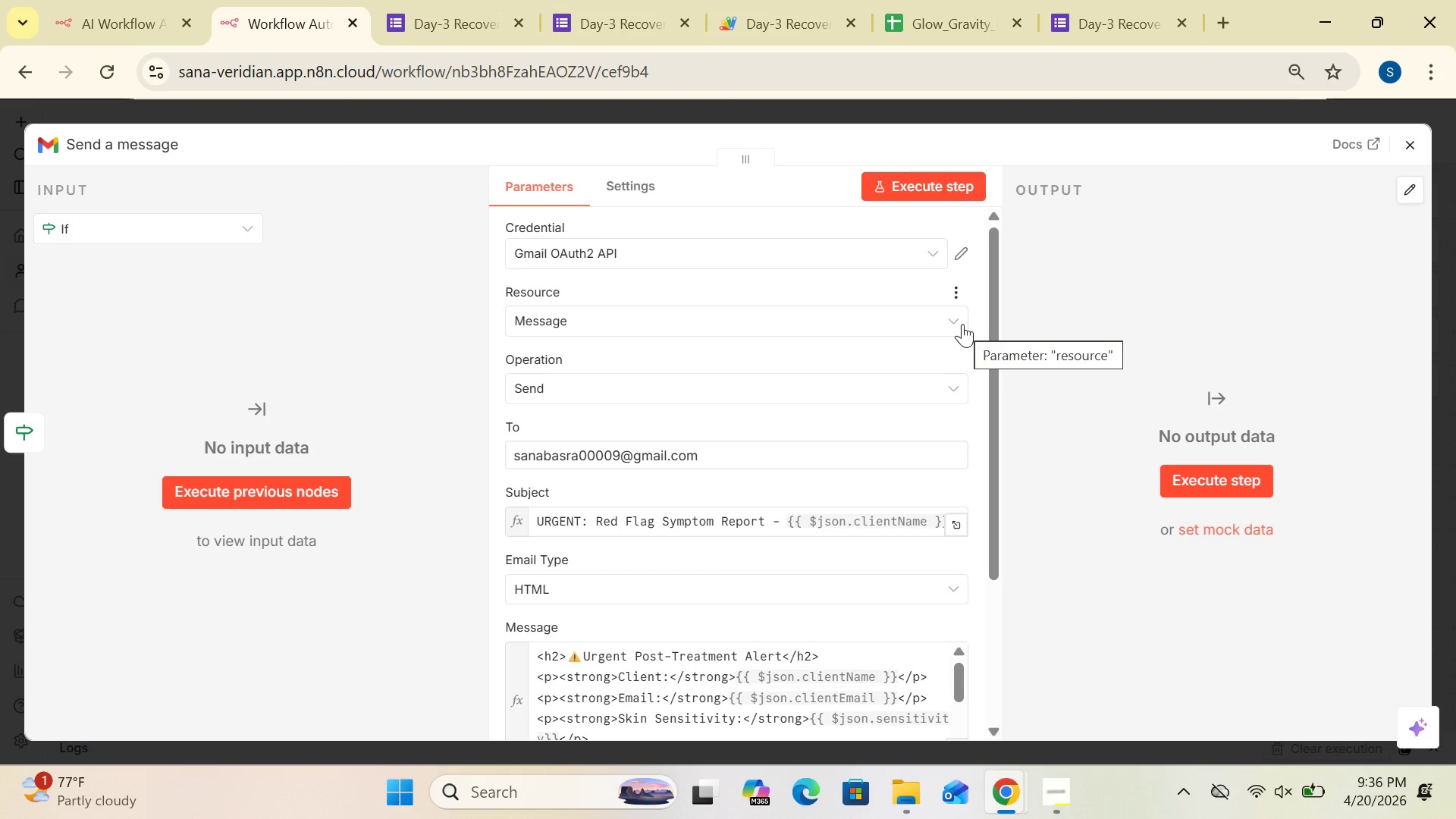 
left_click_drag(start_coordinate=[996, 542], to_coordinate=[997, 704])
 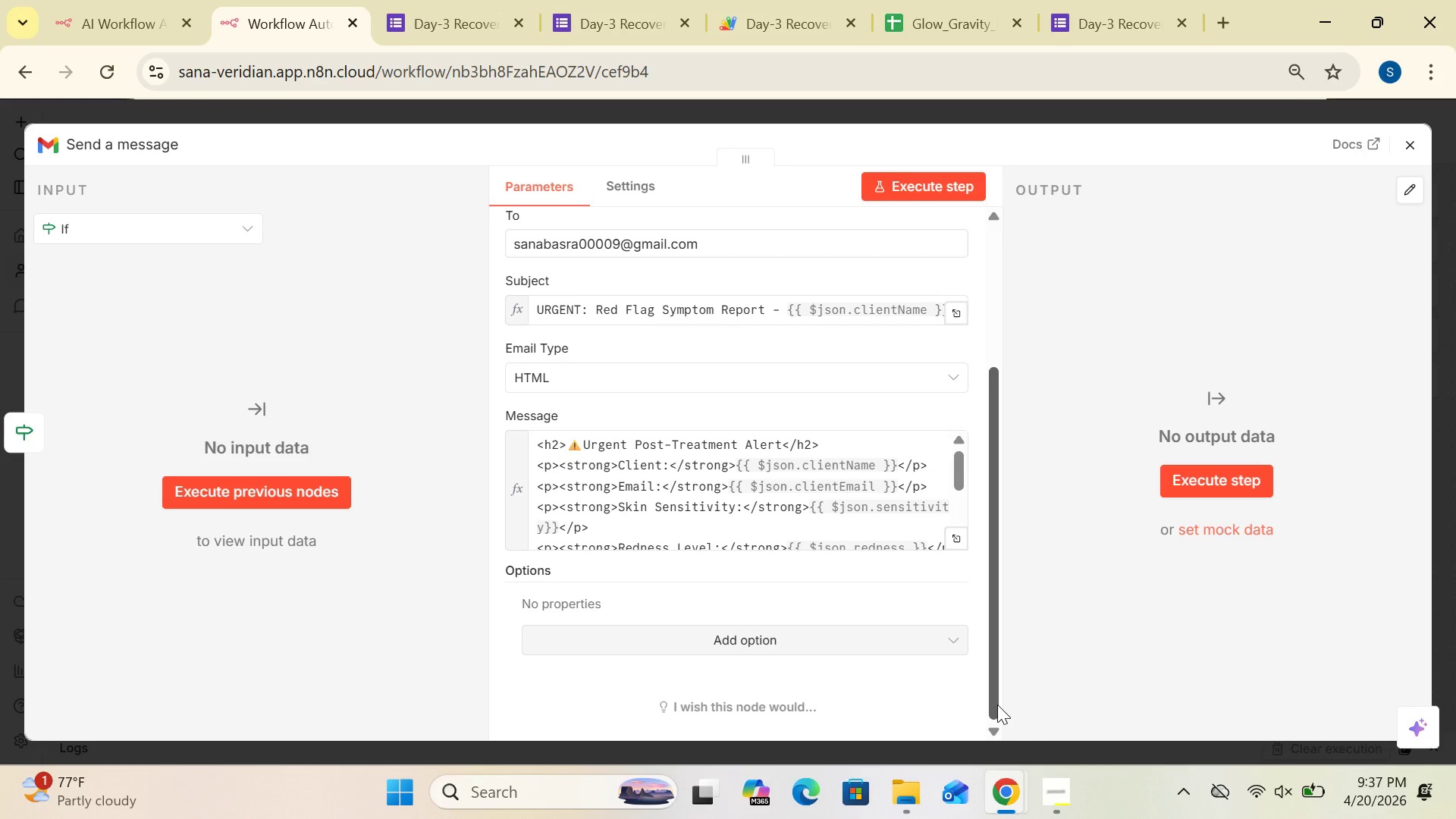 
wait(13.38)
 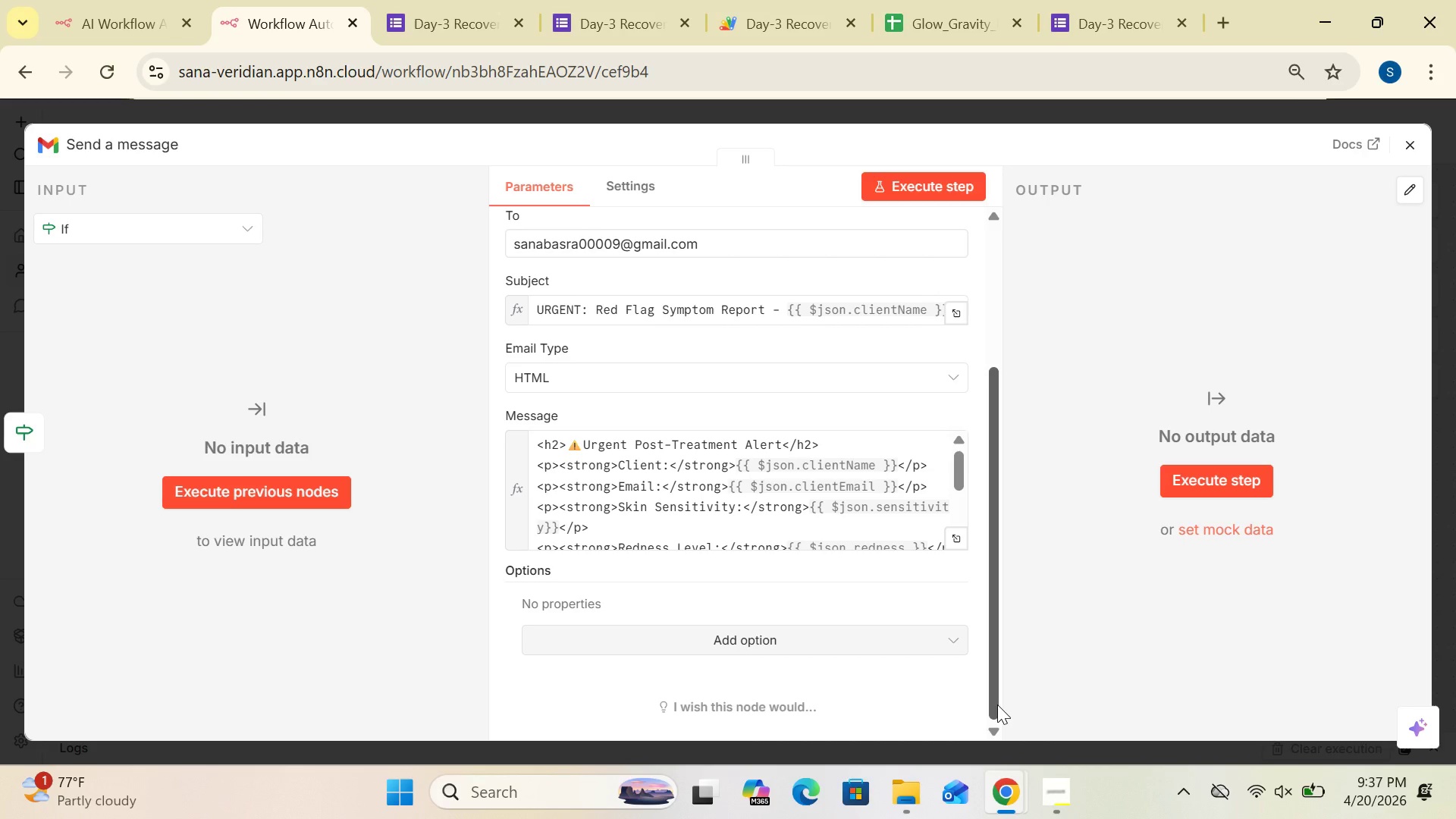 
left_click([1408, 152])
 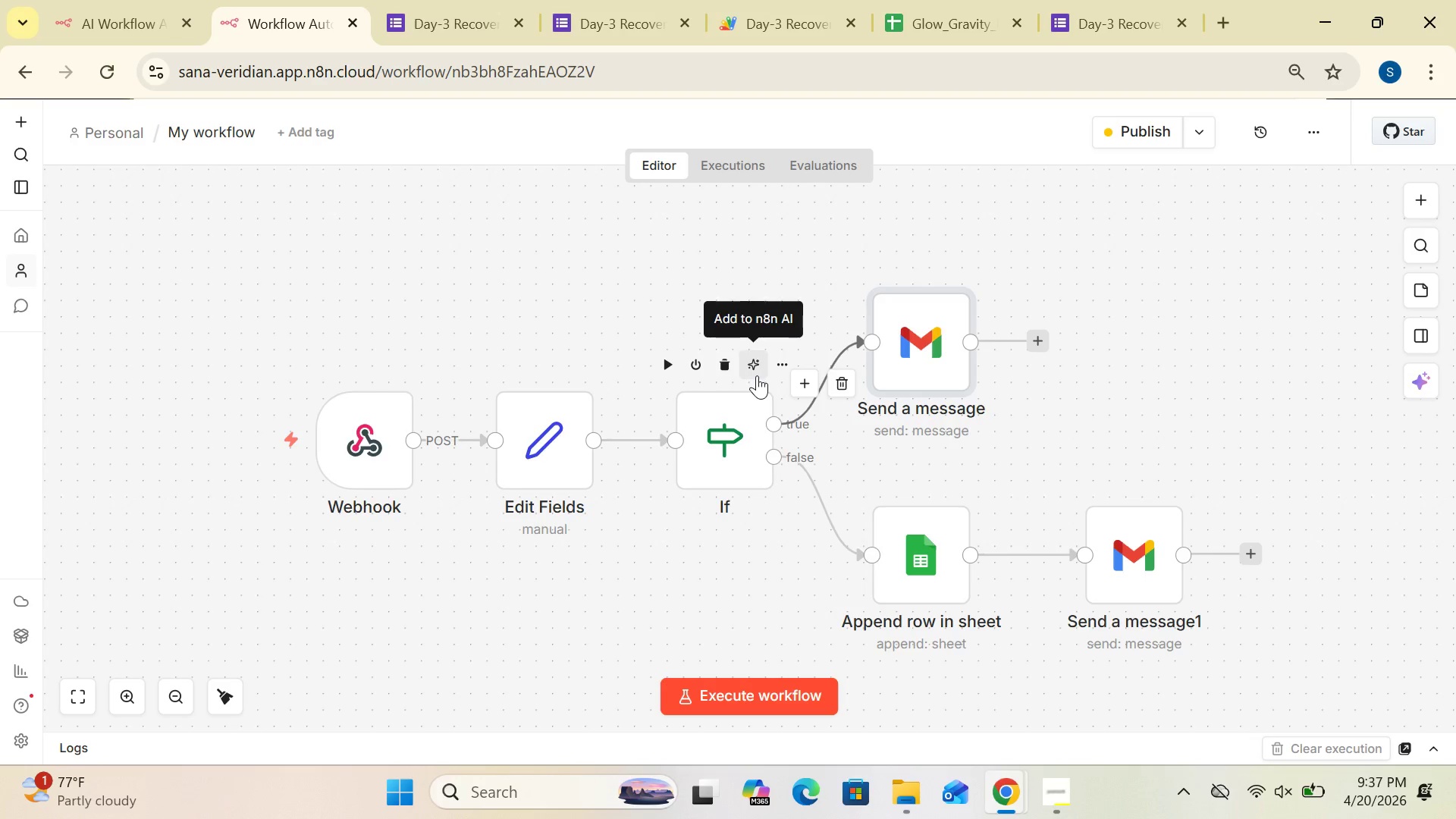 
wait(27.77)
 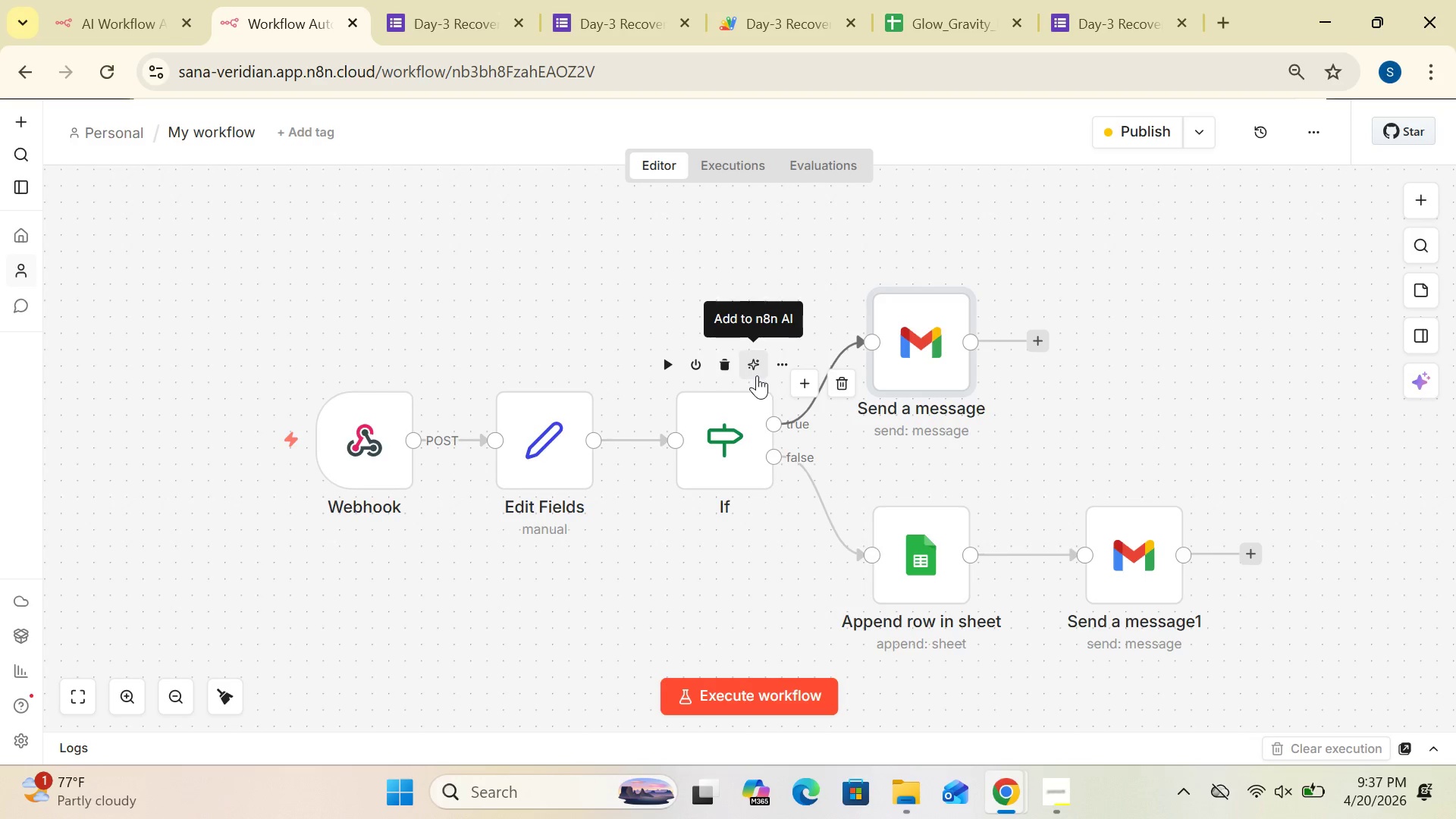 
left_click([25, 69])
 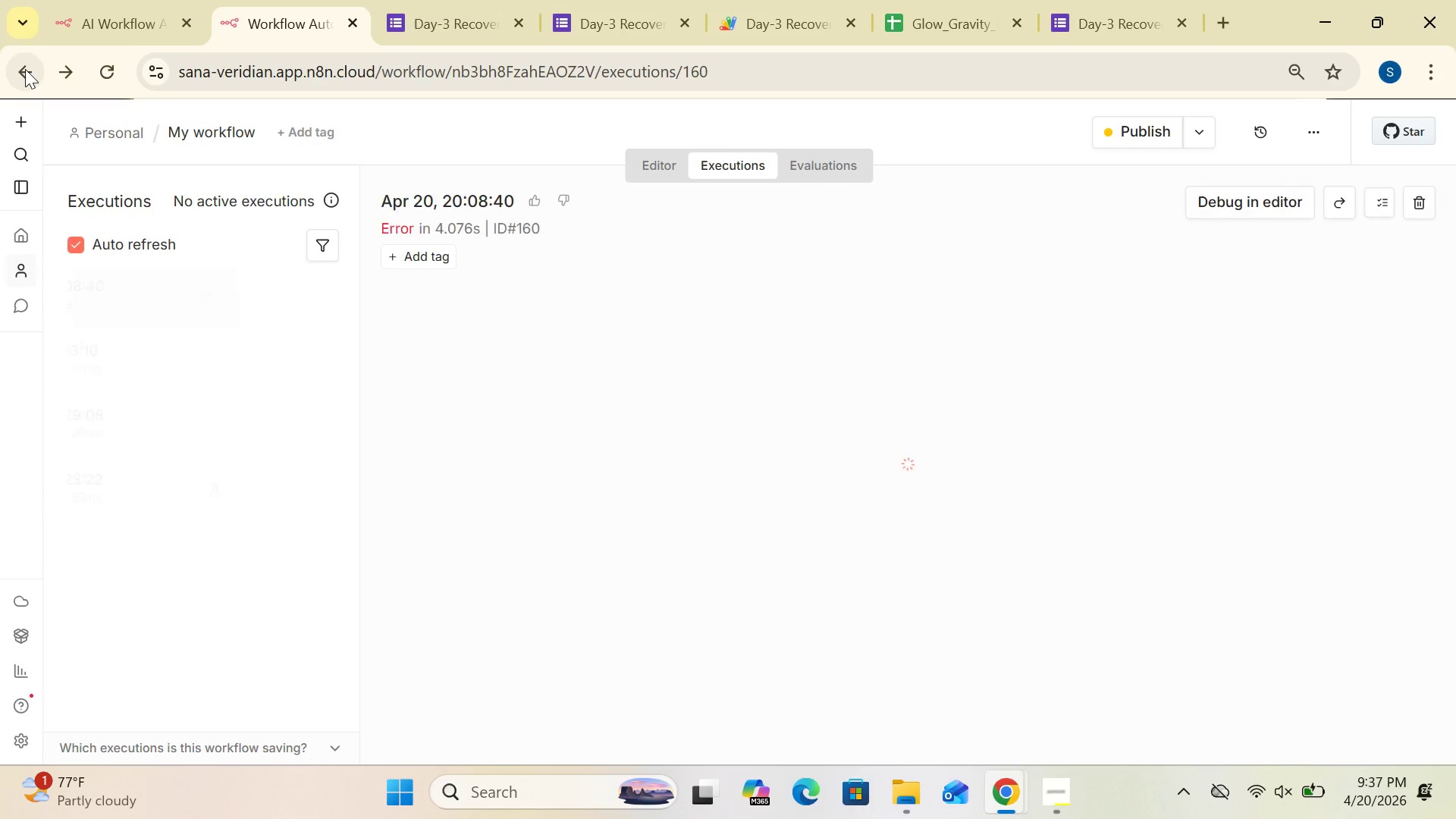 
double_click([25, 69])
 